 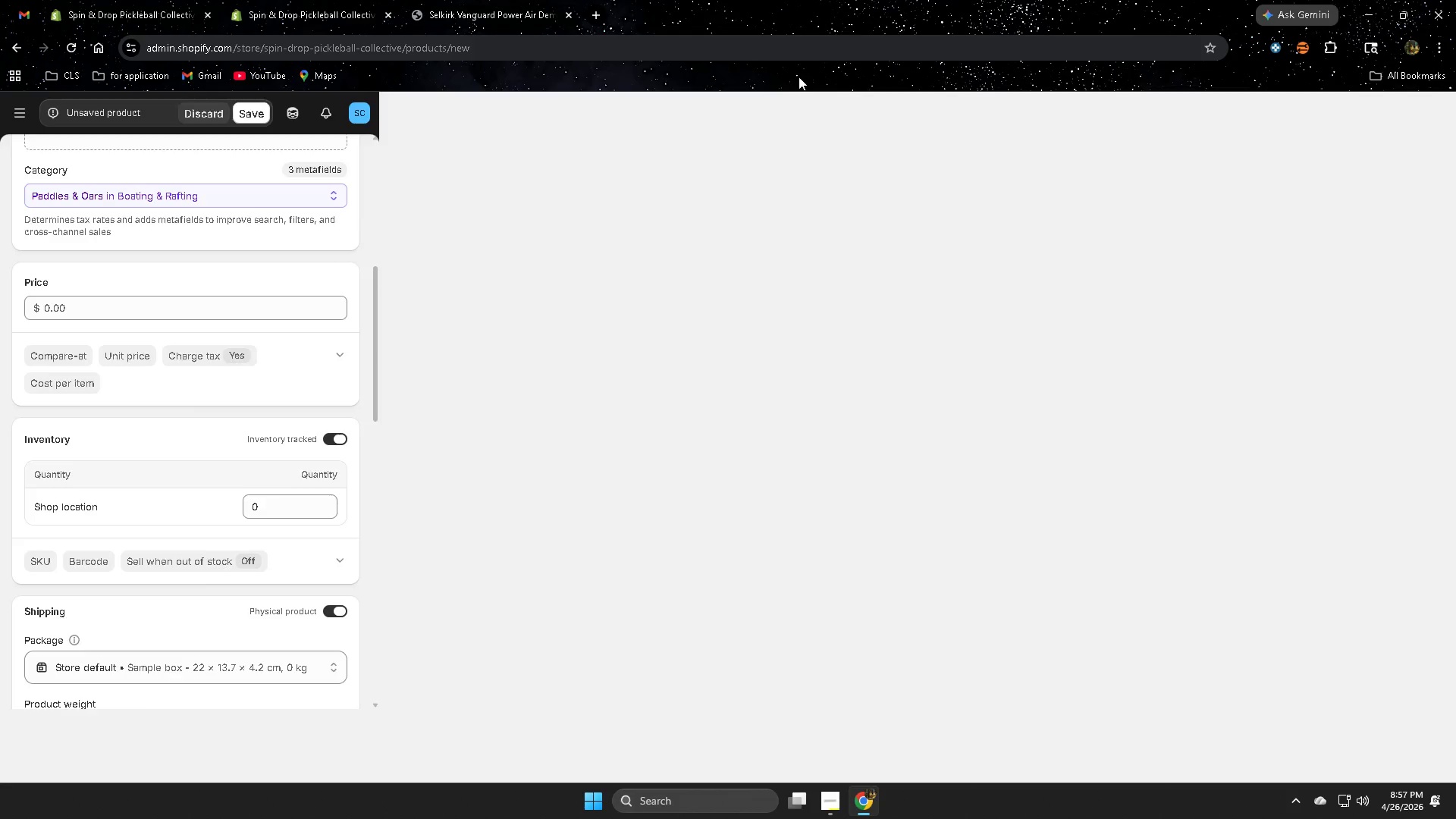 
left_click([1097, 507])
 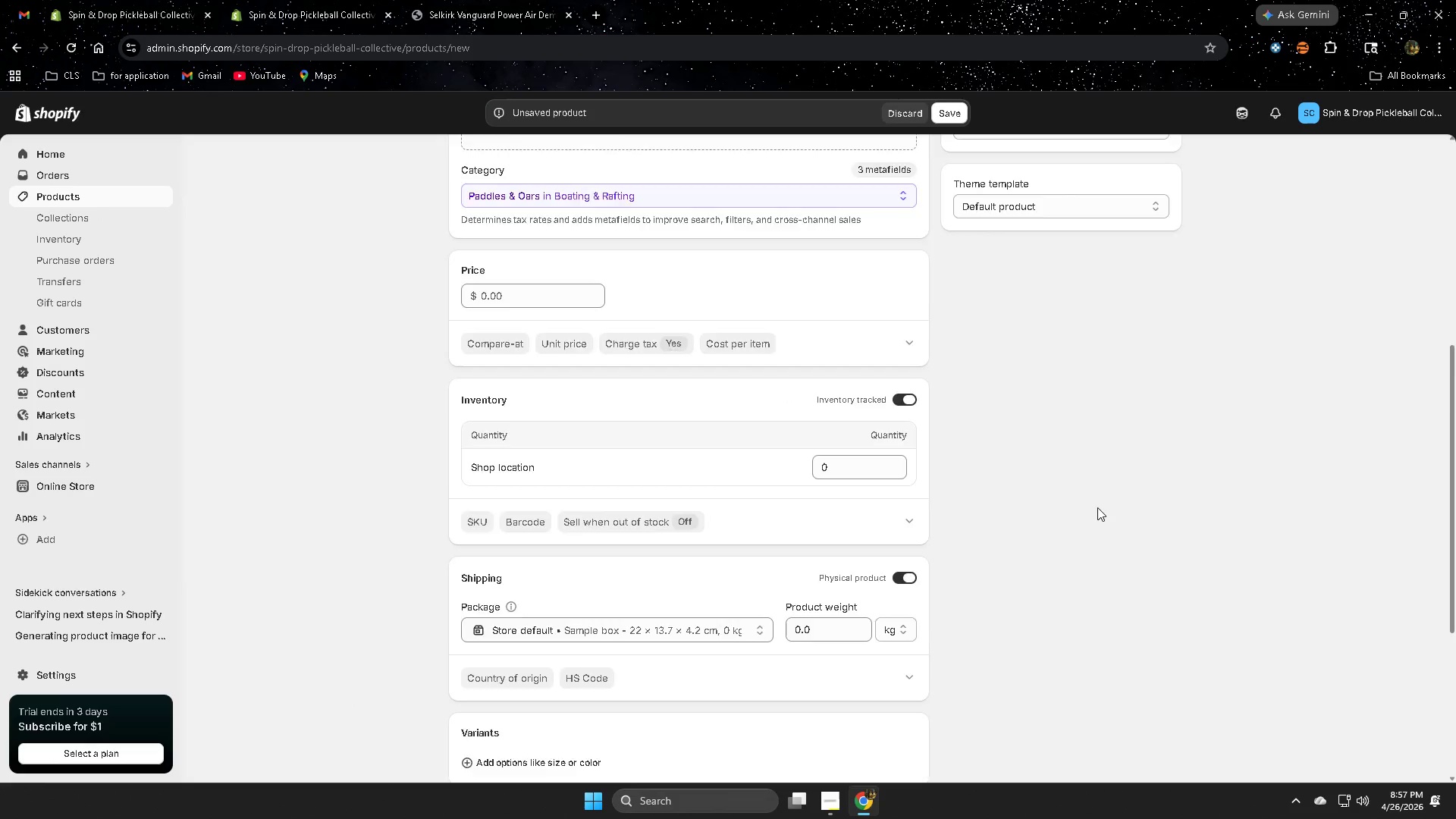 
scroll: coordinate [1097, 505], scroll_direction: none, amount: 0.0
 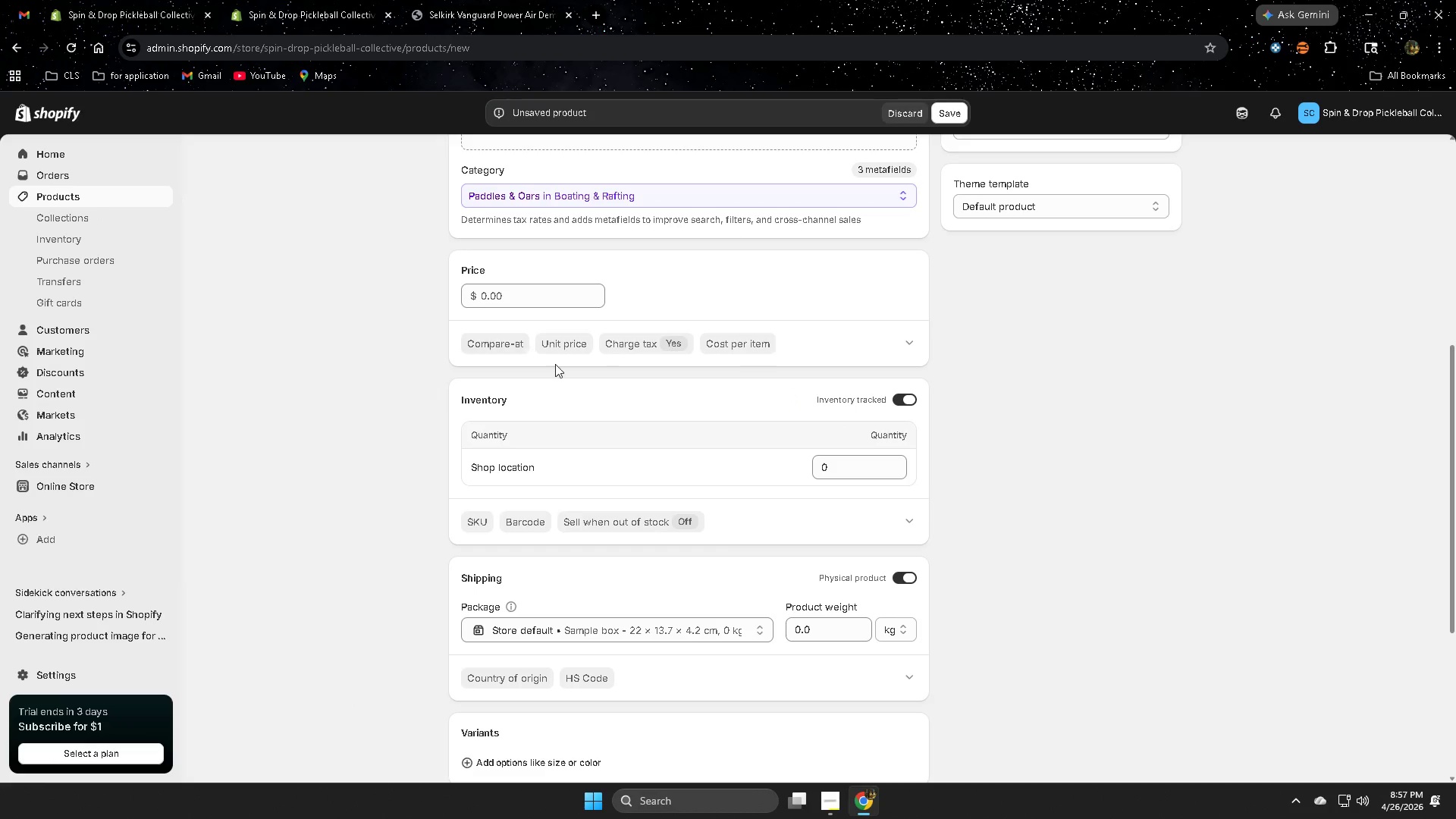 
left_click([912, 347])
 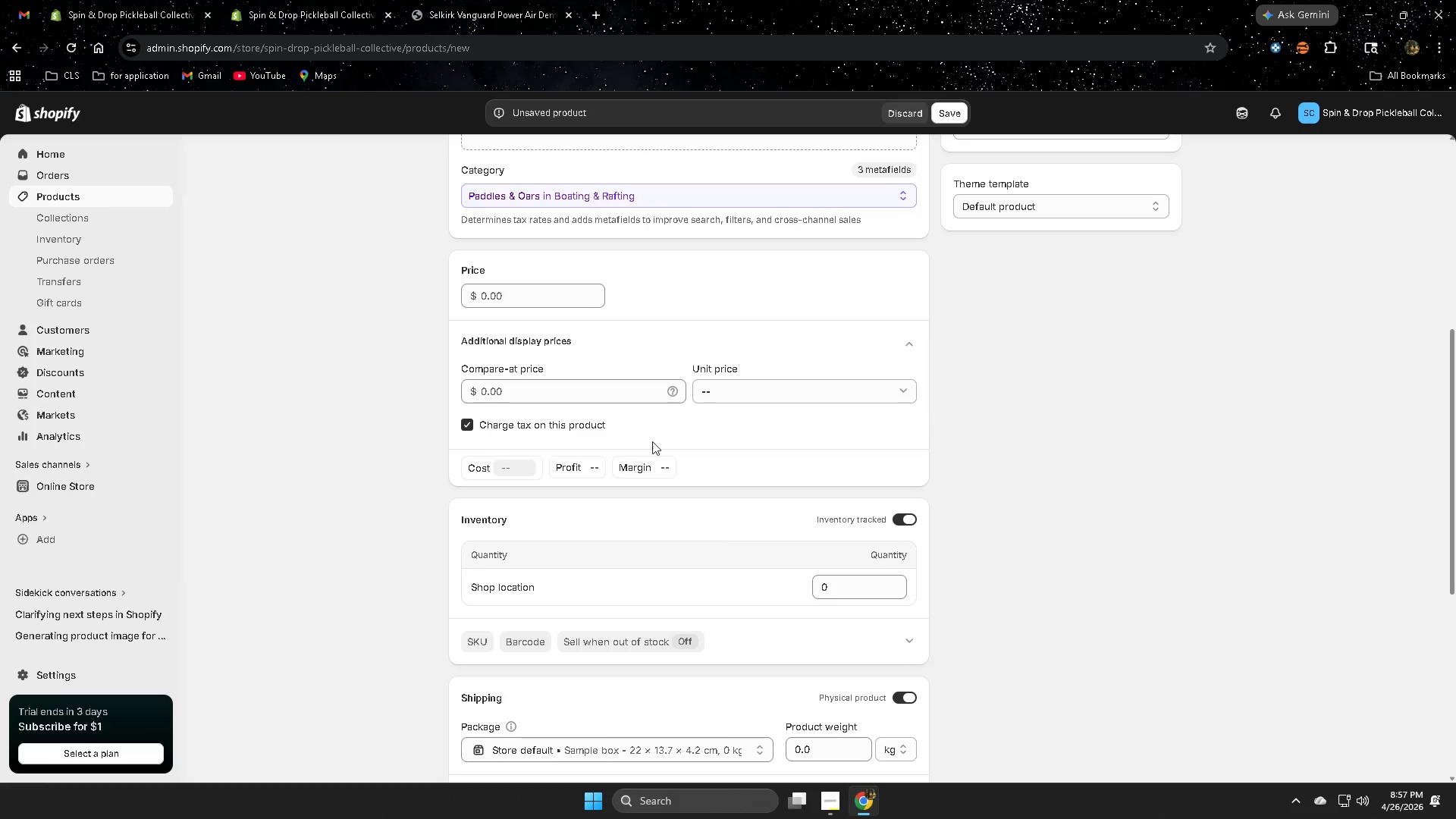 
scroll: coordinate [563, 375], scroll_direction: up, amount: 4.0
 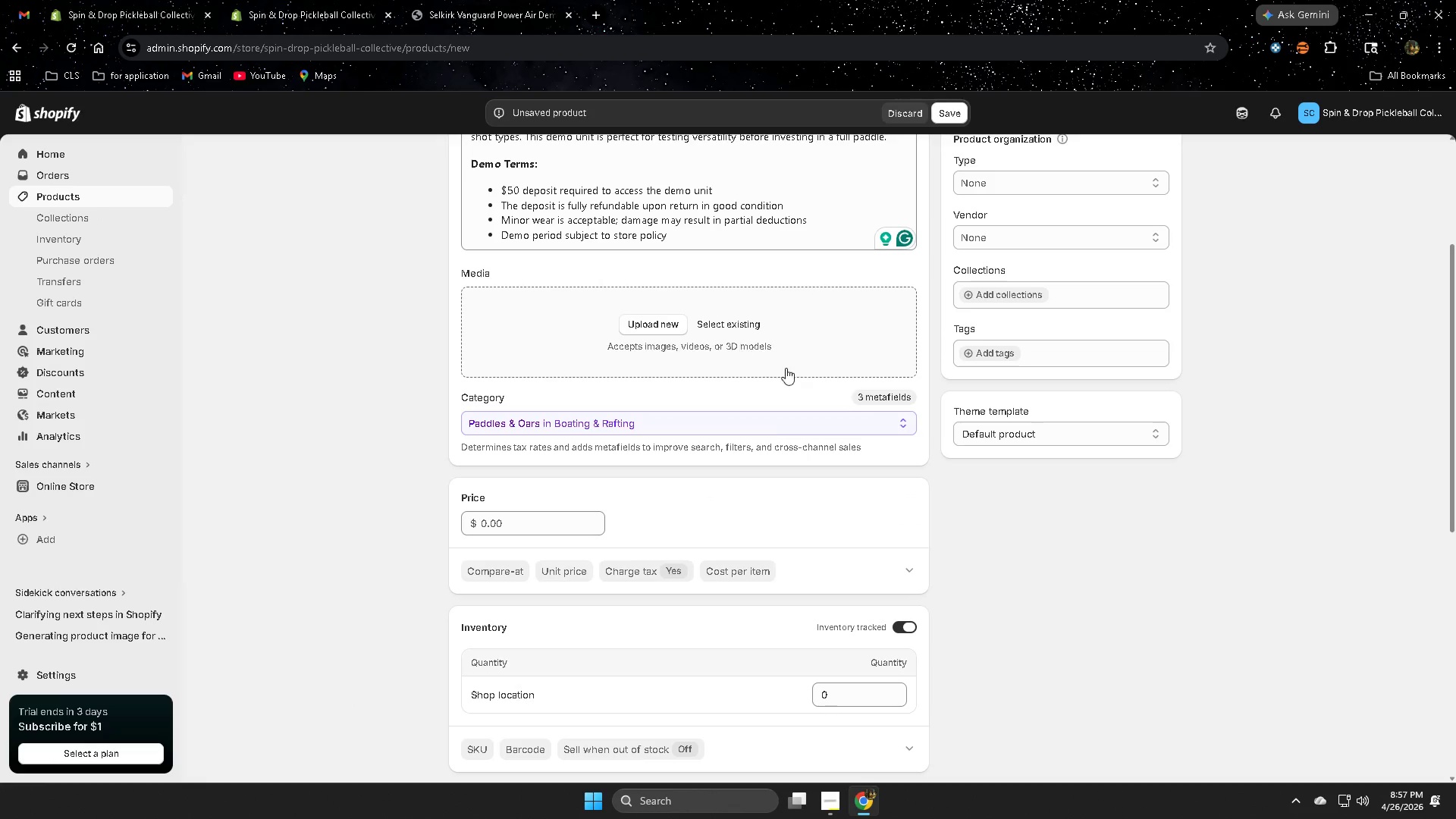 
left_click([585, 390])
 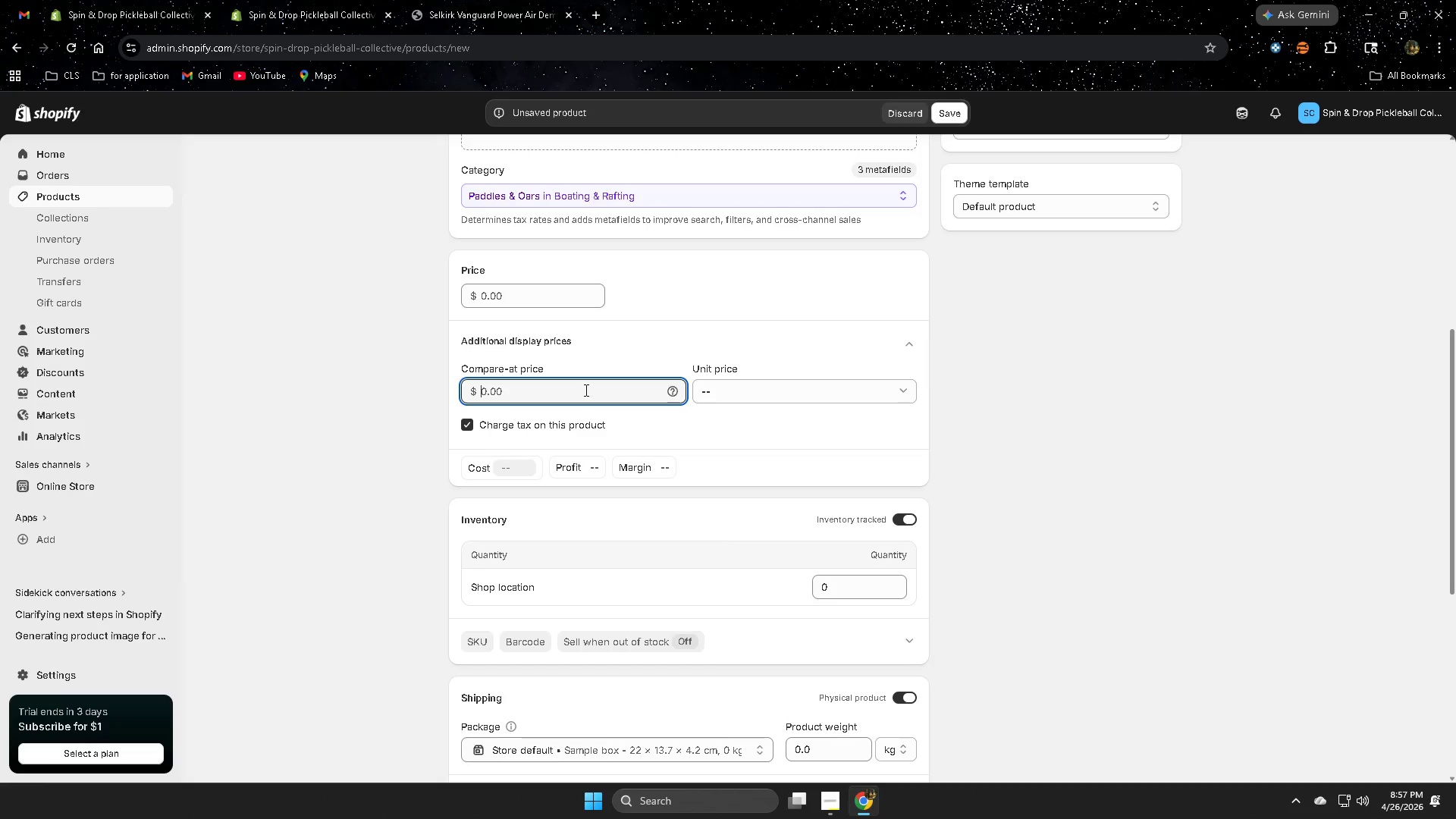 
scroll: coordinate [581, 498], scroll_direction: down, amount: 1.0
 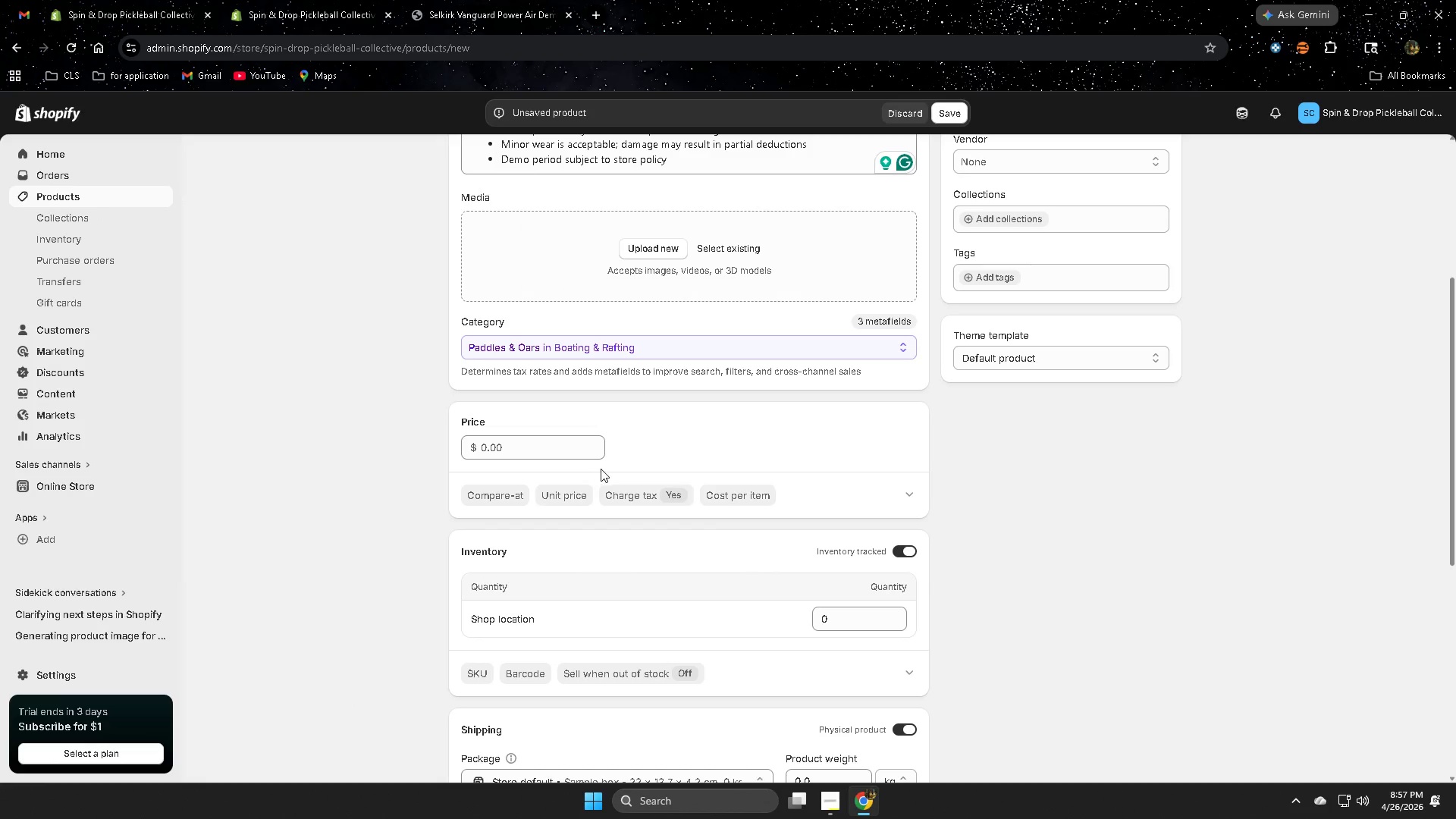 
double_click([585, 390])
 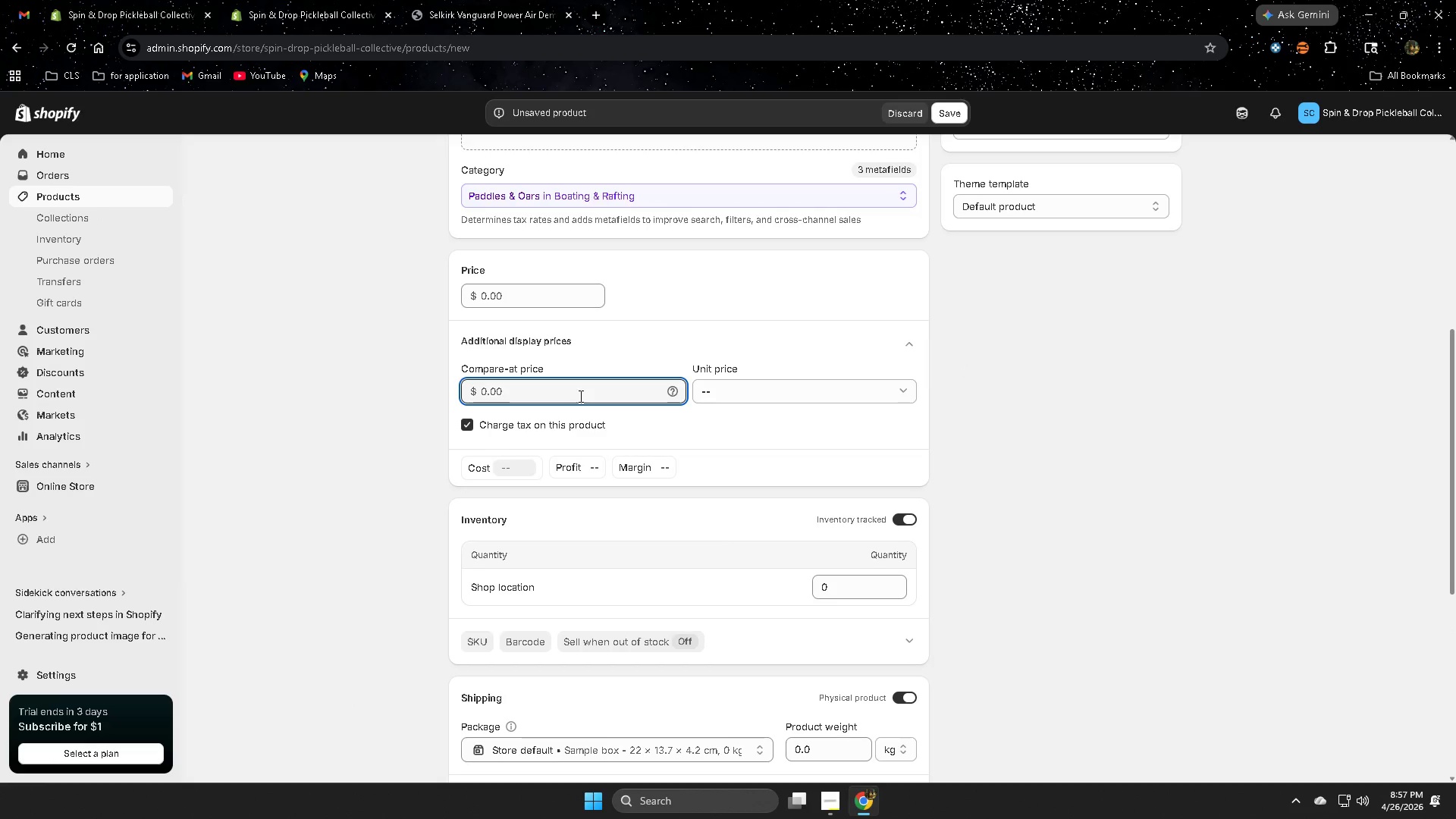 
scroll: coordinate [708, 457], scroll_direction: down, amount: 2.0
 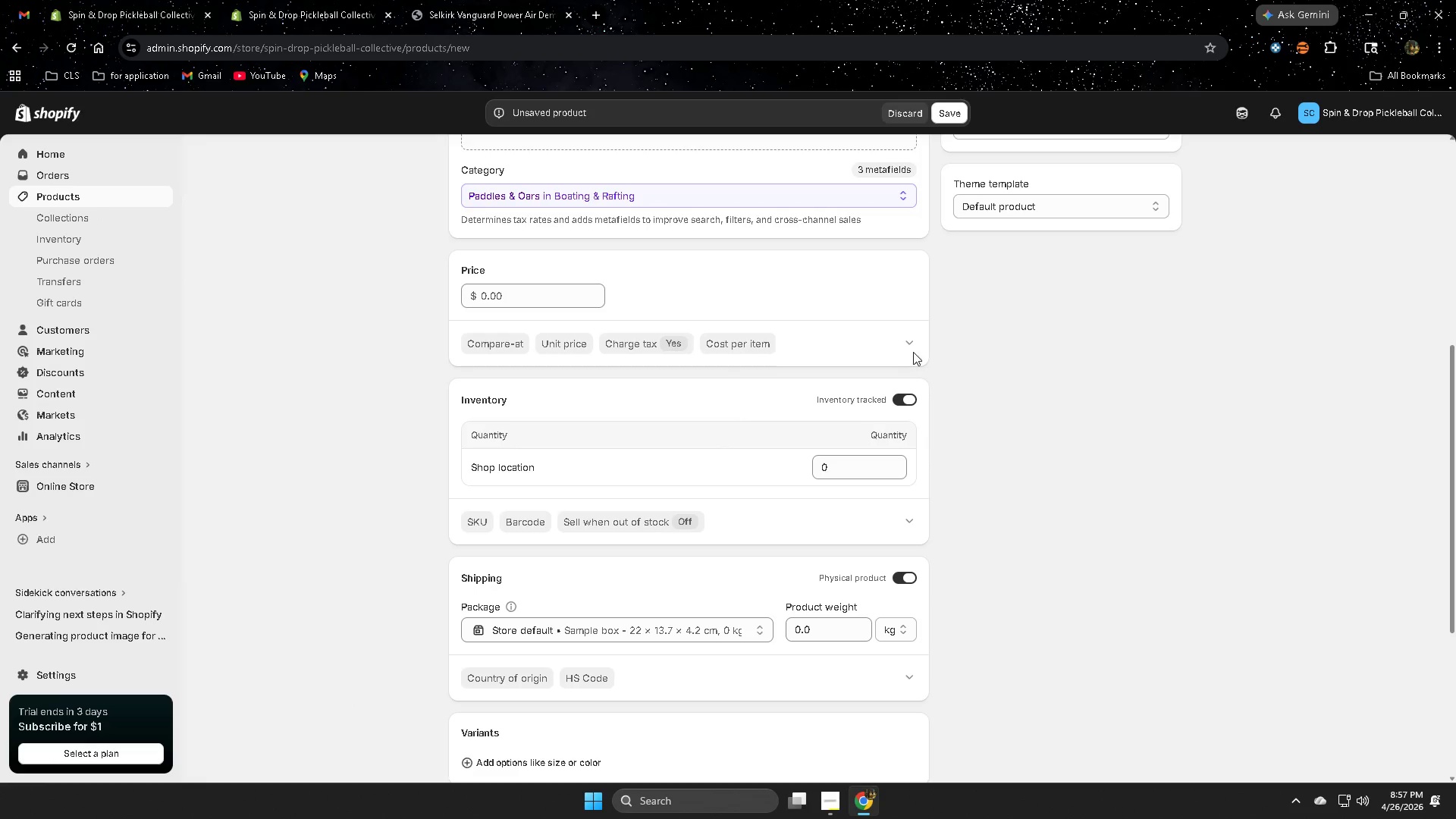 
key(Numpad2)
 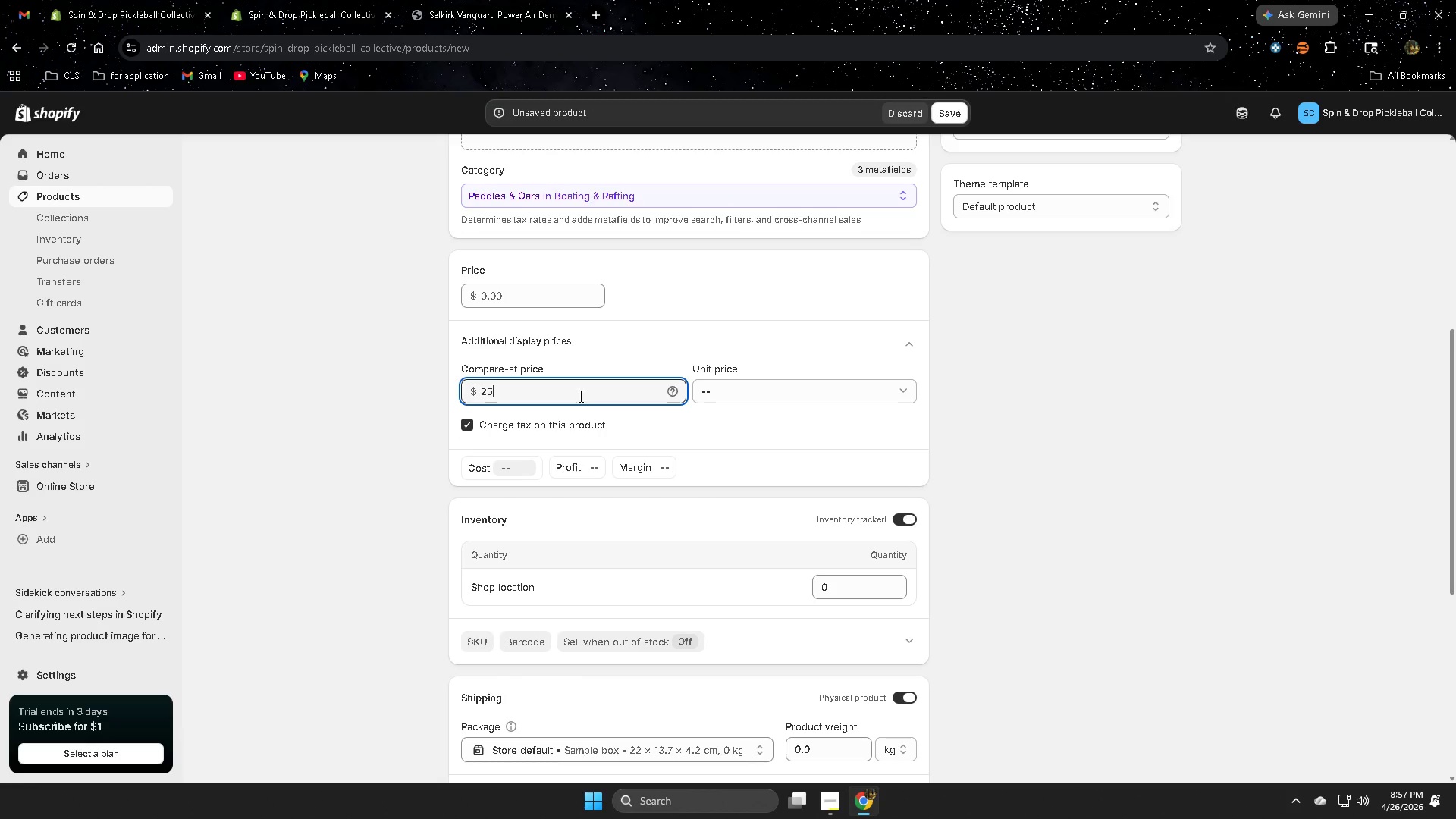 
key(Numpad5)
 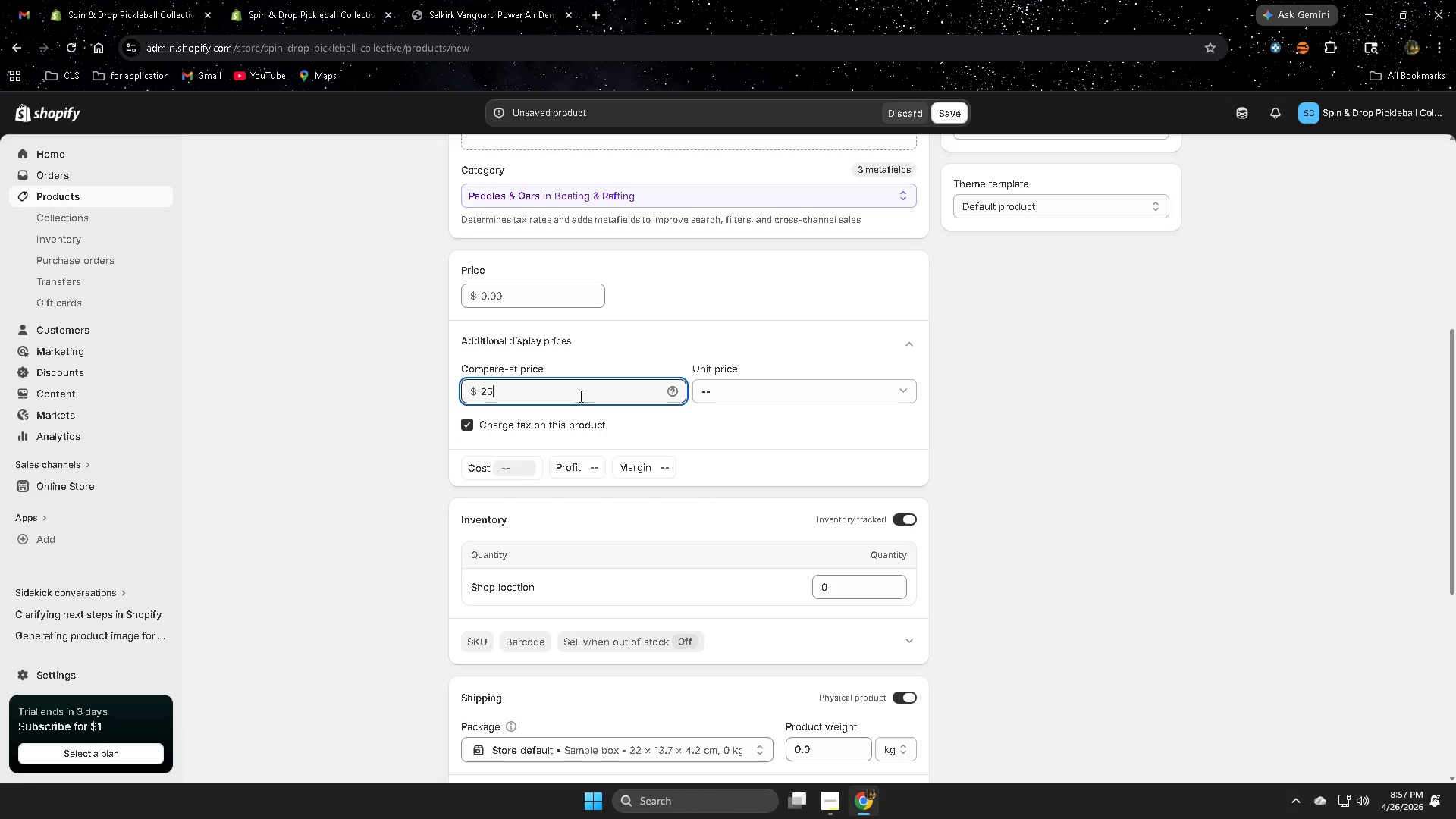 
key(Numpad0)
 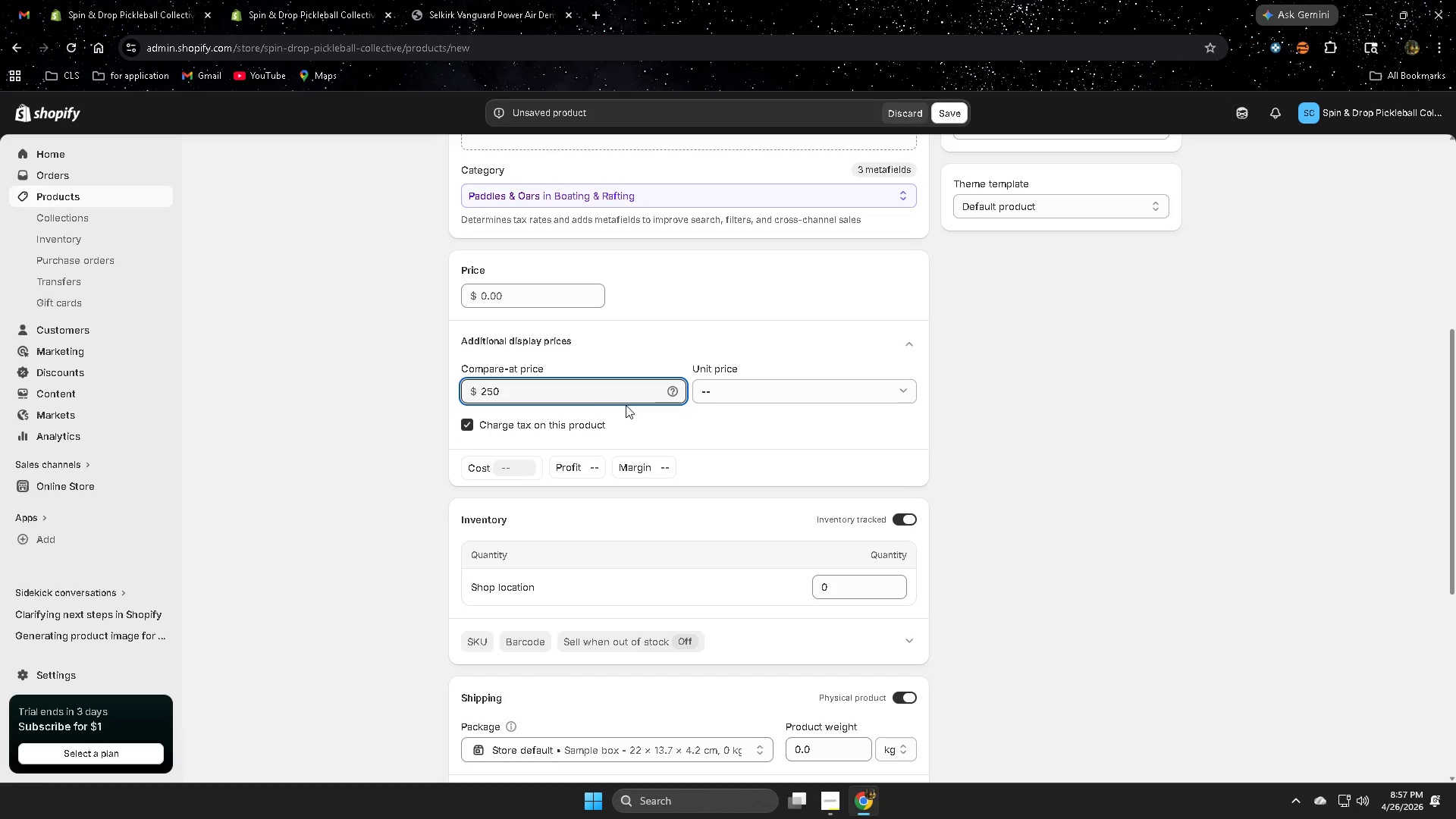 
left_click([1018, 430])
 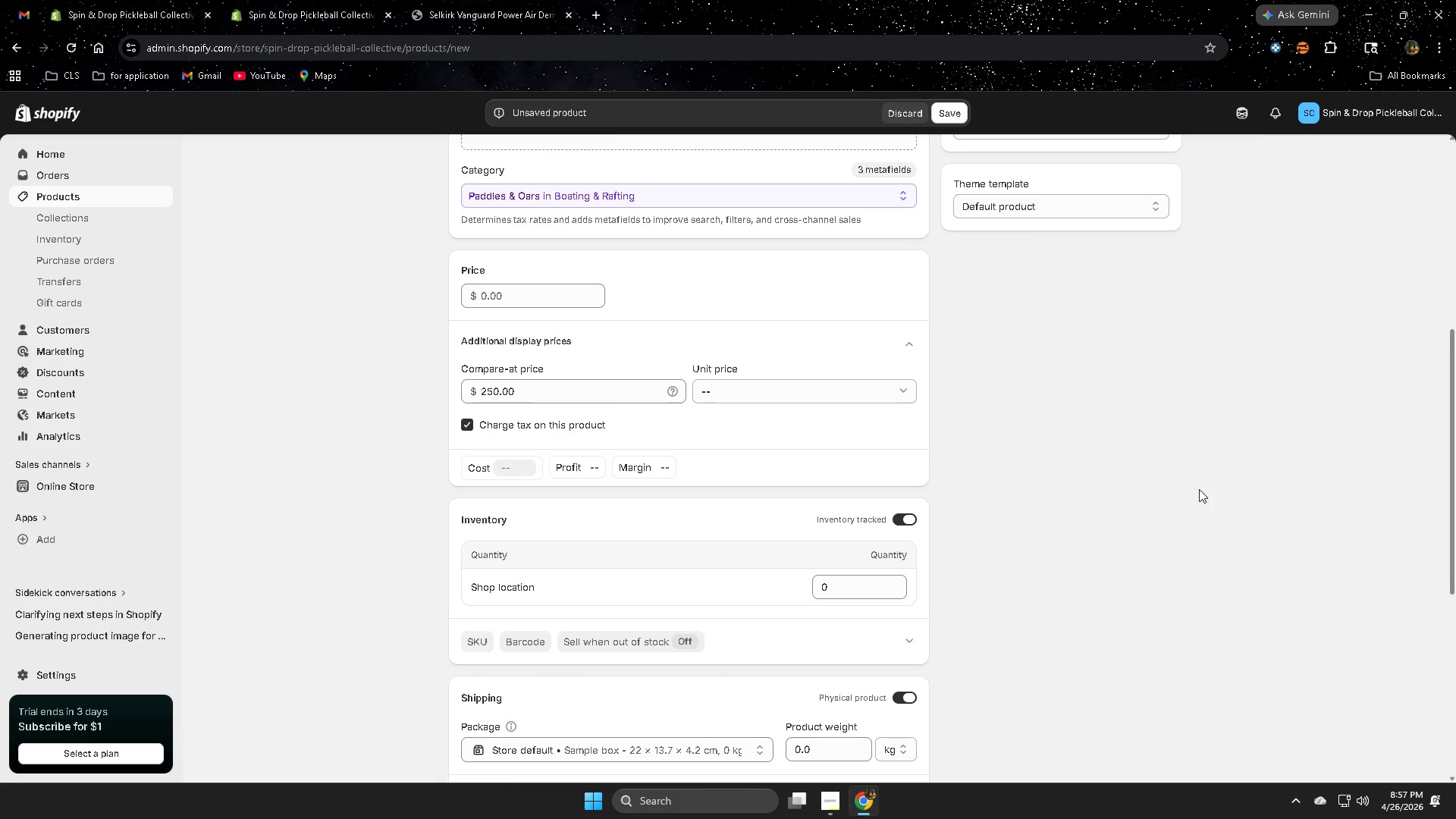 
left_click([398, 397])
 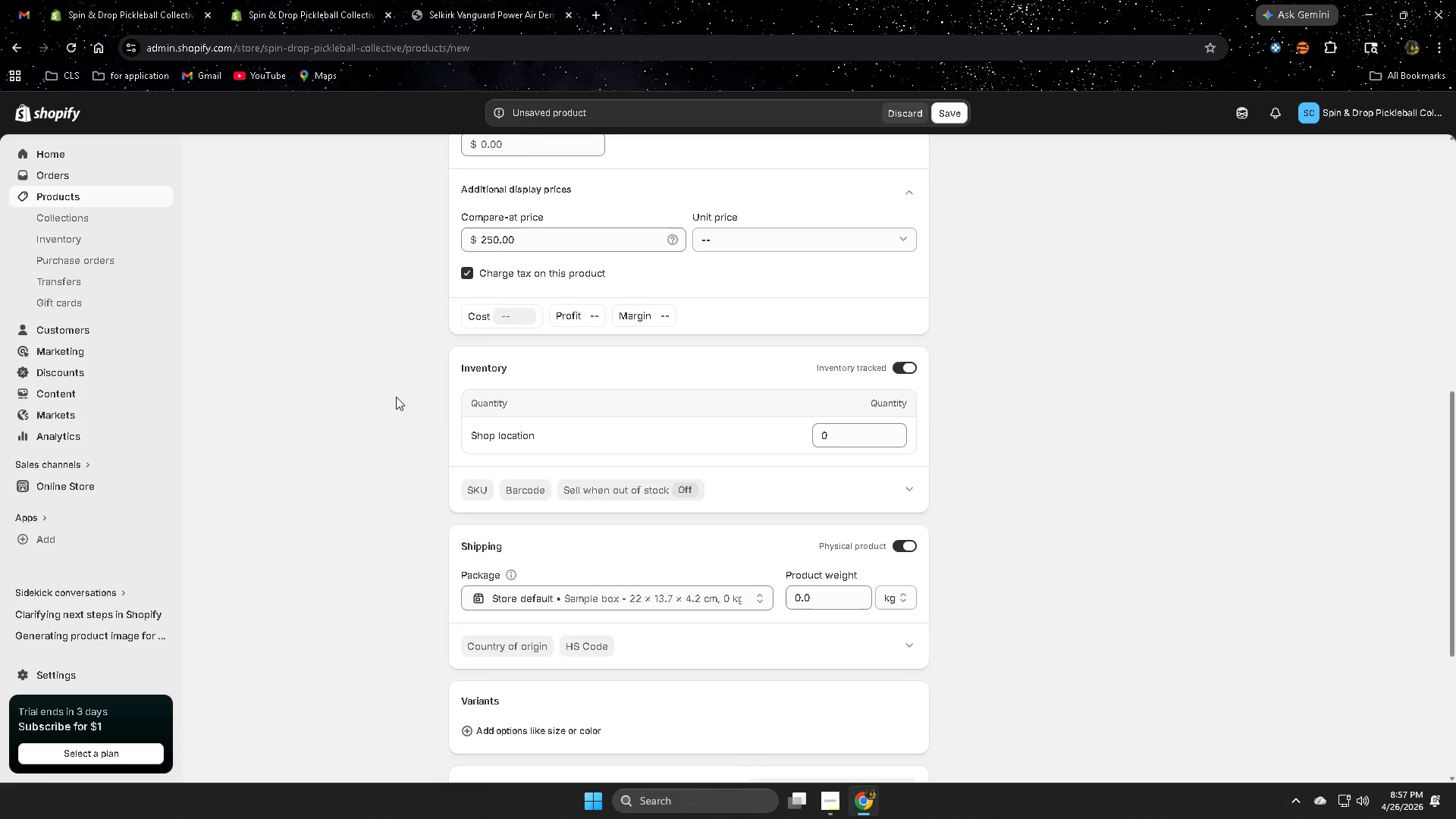 
scroll: coordinate [1149, 503], scroll_direction: down, amount: 2.0
 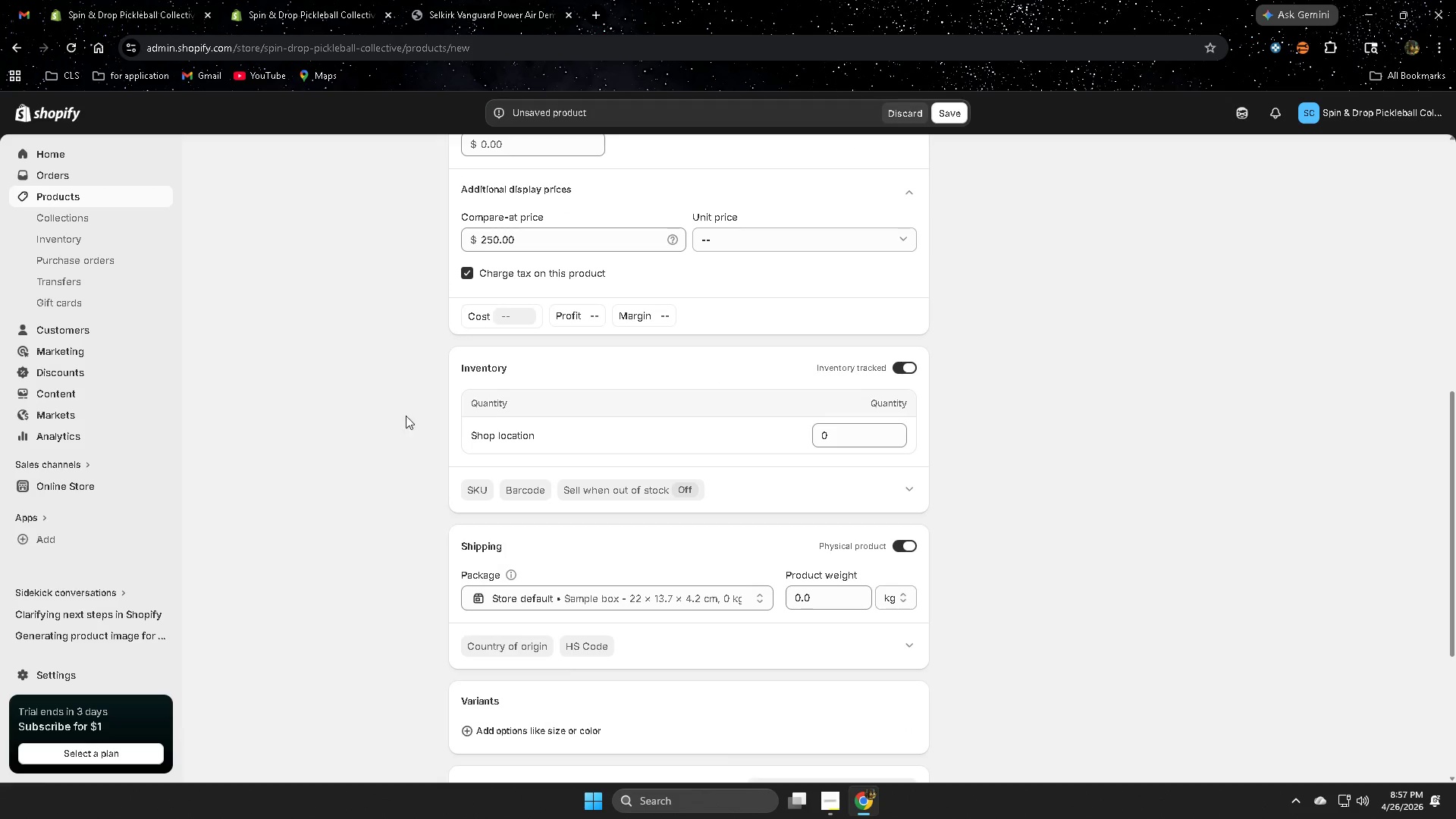 
scroll: coordinate [396, 397], scroll_direction: up, amount: 3.0
 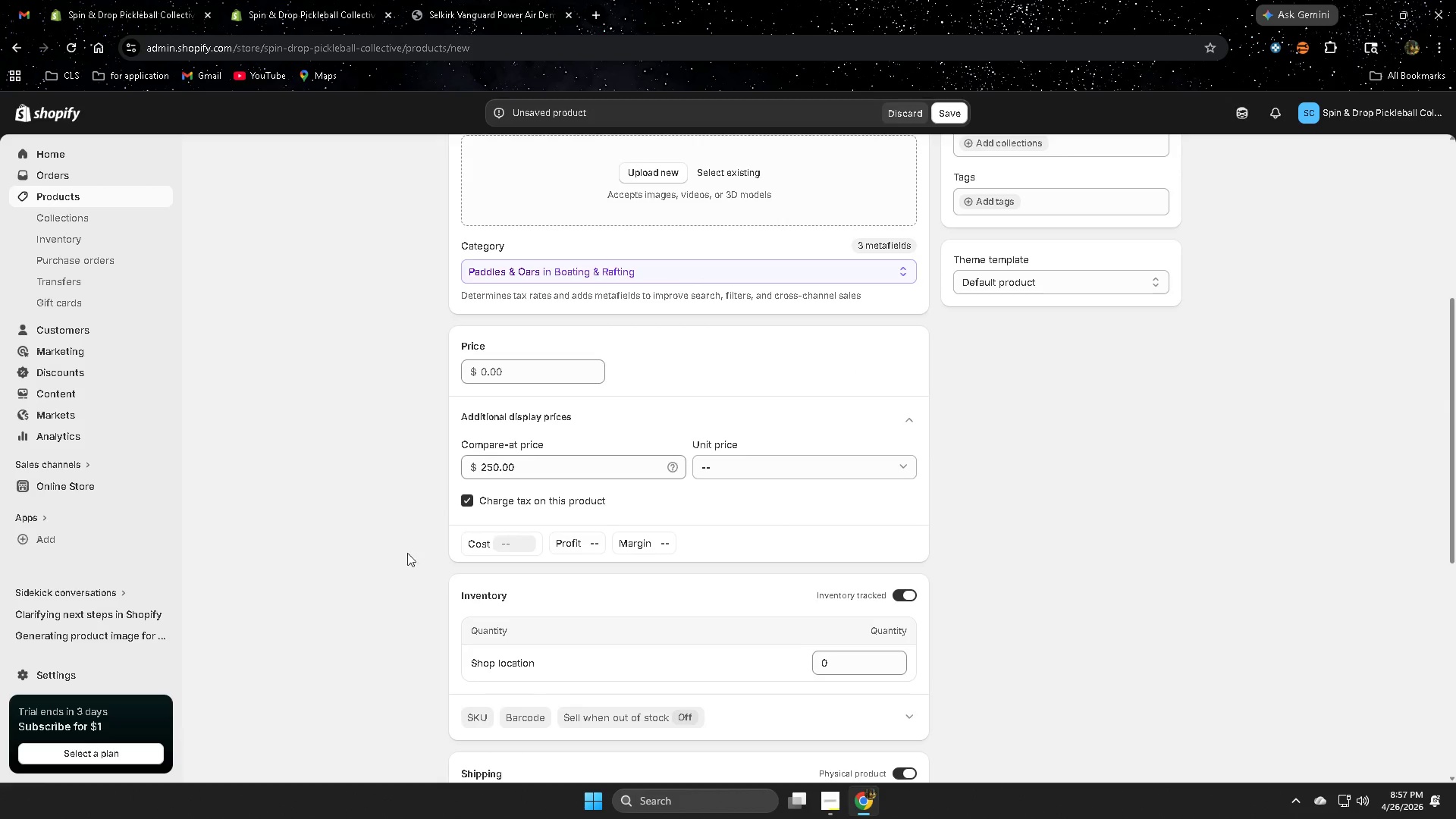 
left_click([558, 576])
 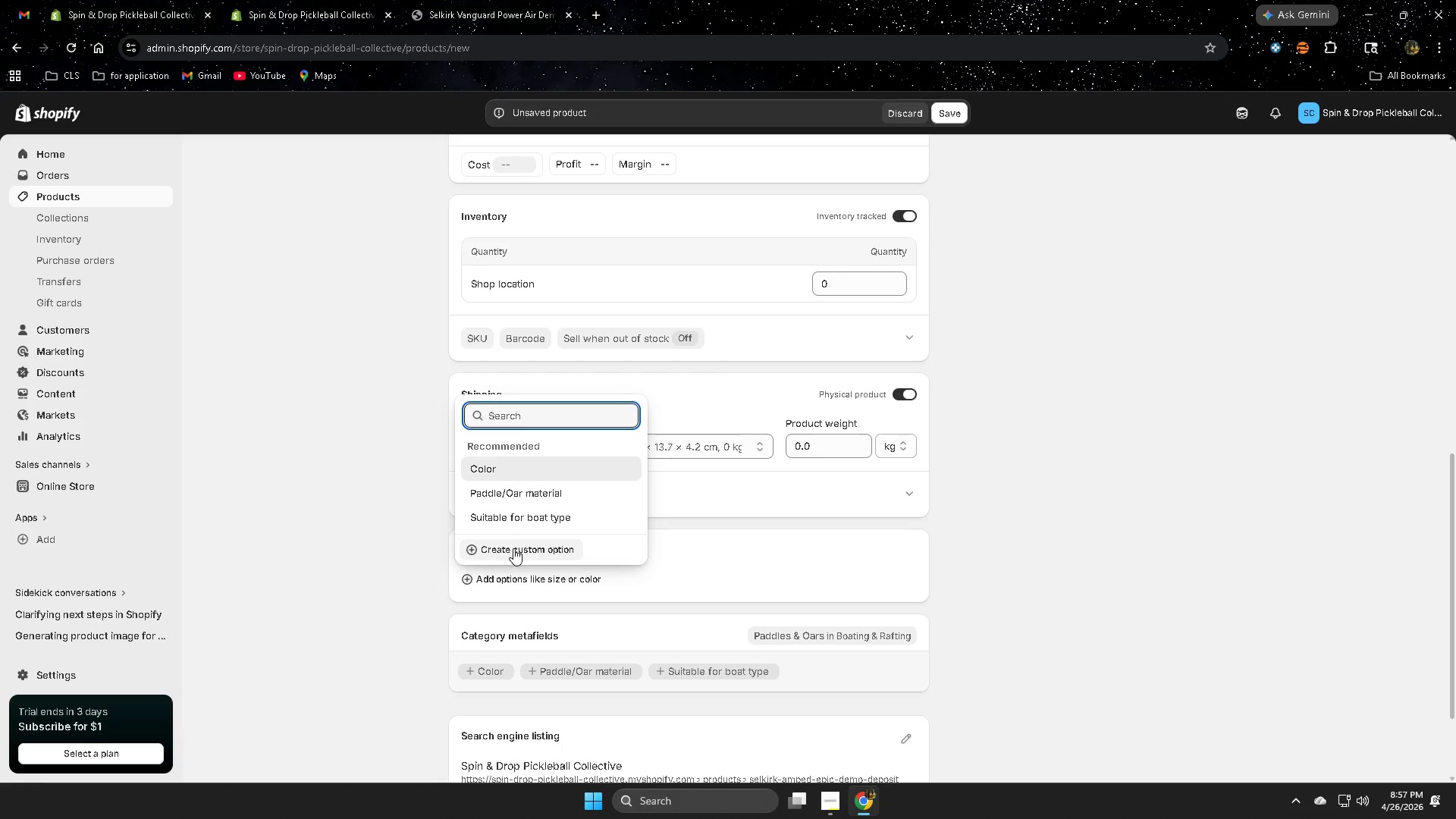 
scroll: coordinate [504, 576], scroll_direction: down, amount: 5.0
 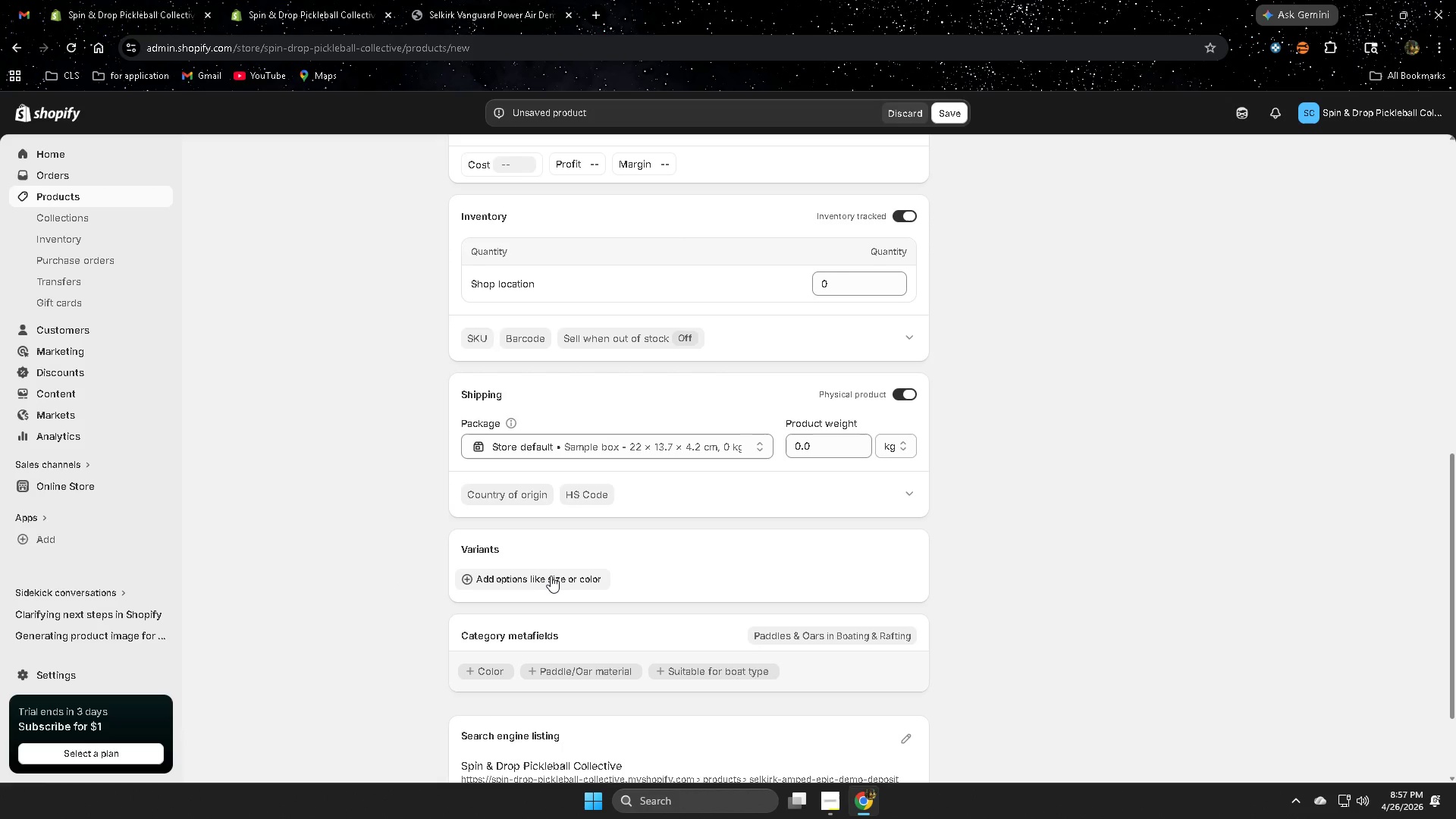 
left_click([513, 554])
 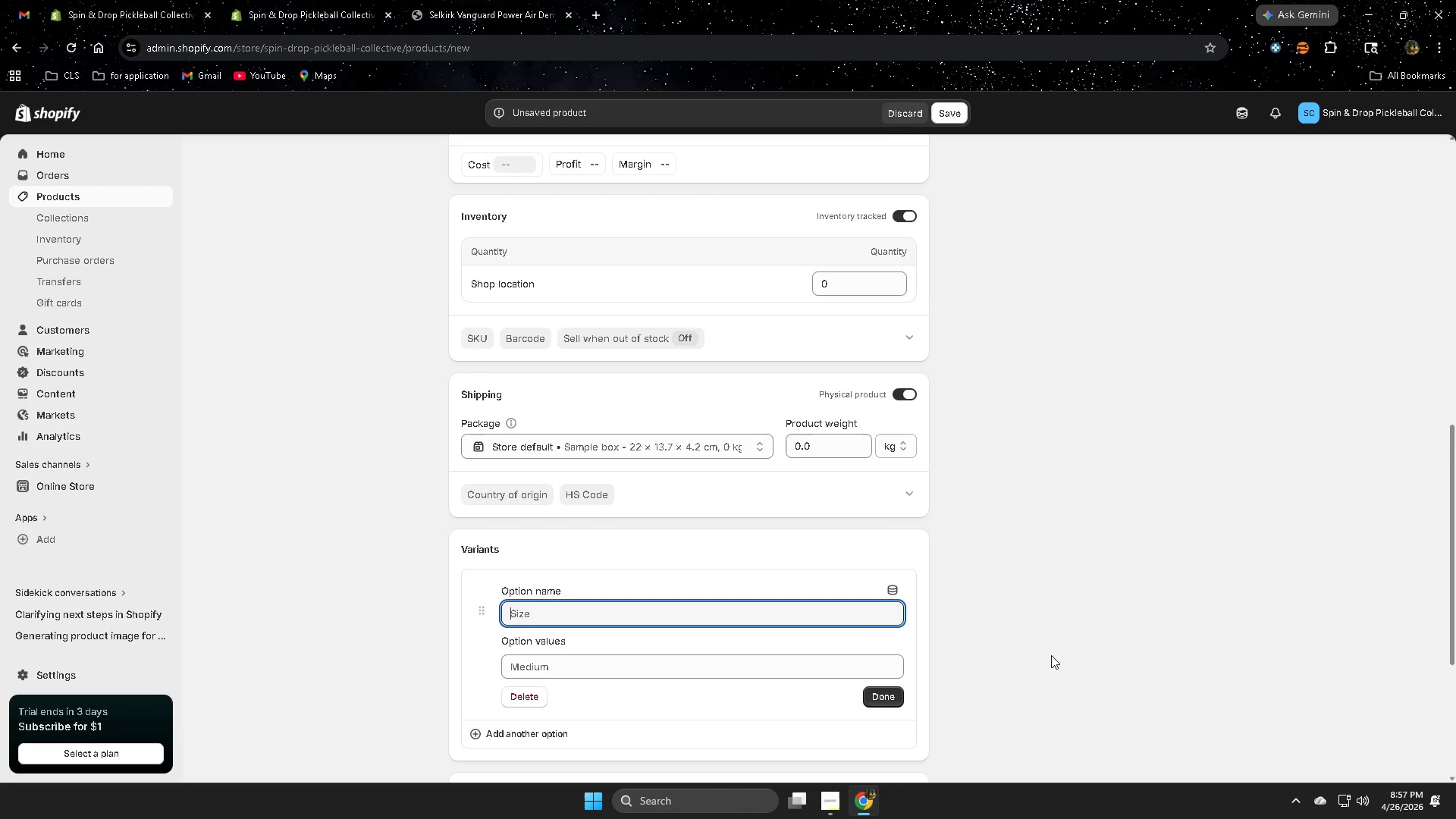 
left_click([504, 0])
 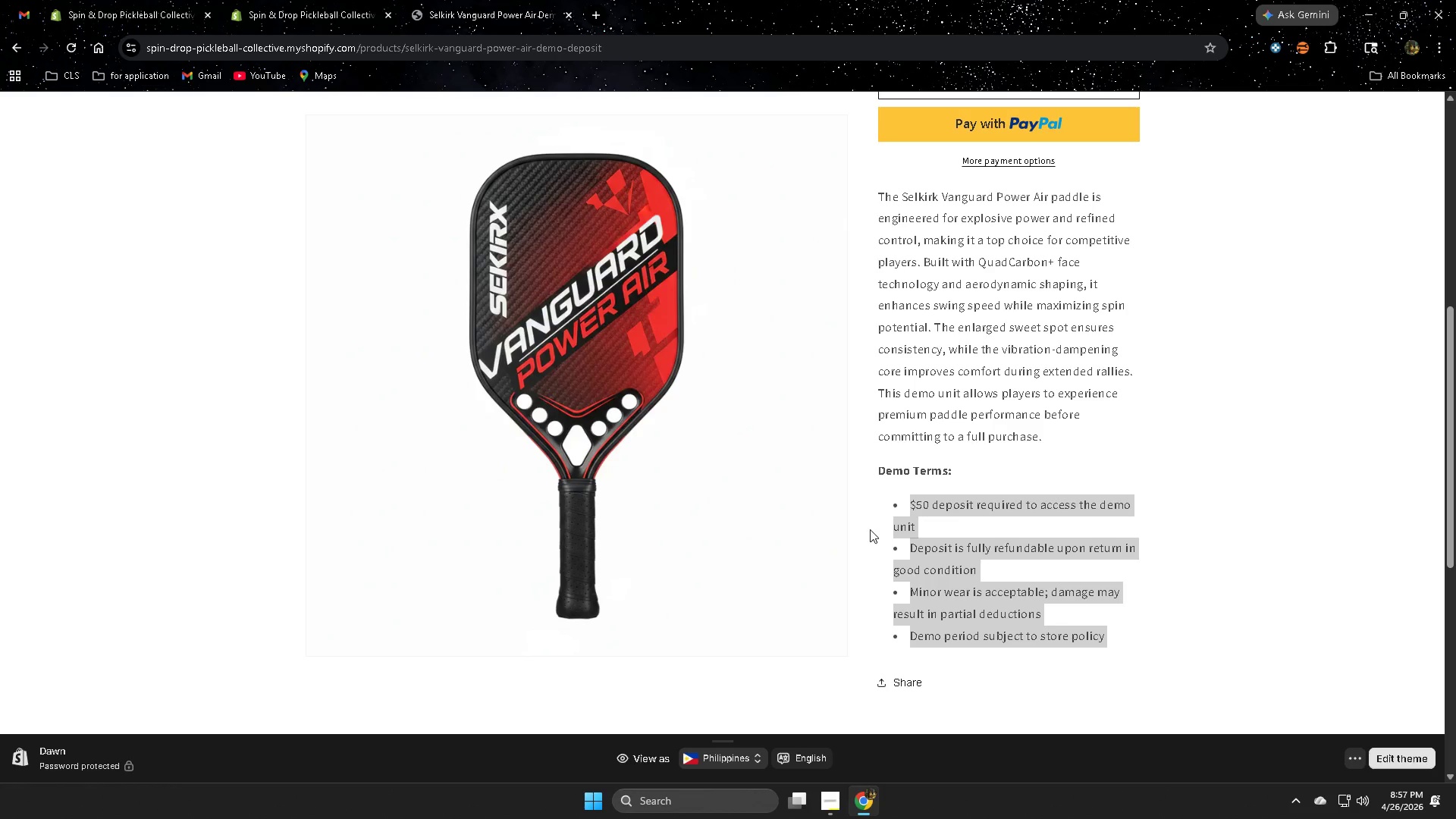 
left_click([1338, 416])
 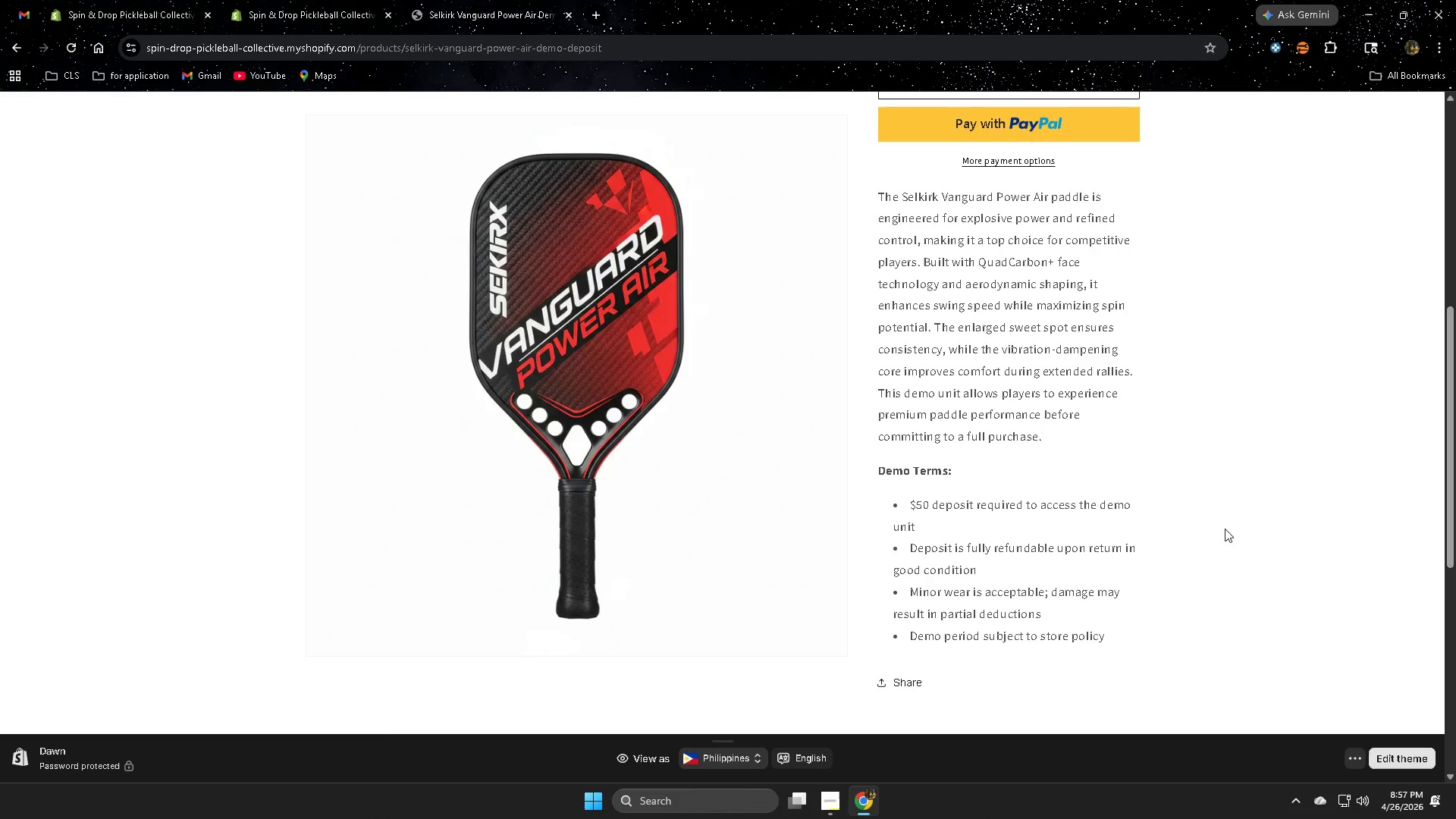 
scroll: coordinate [1008, 655], scroll_direction: down, amount: 1.0
 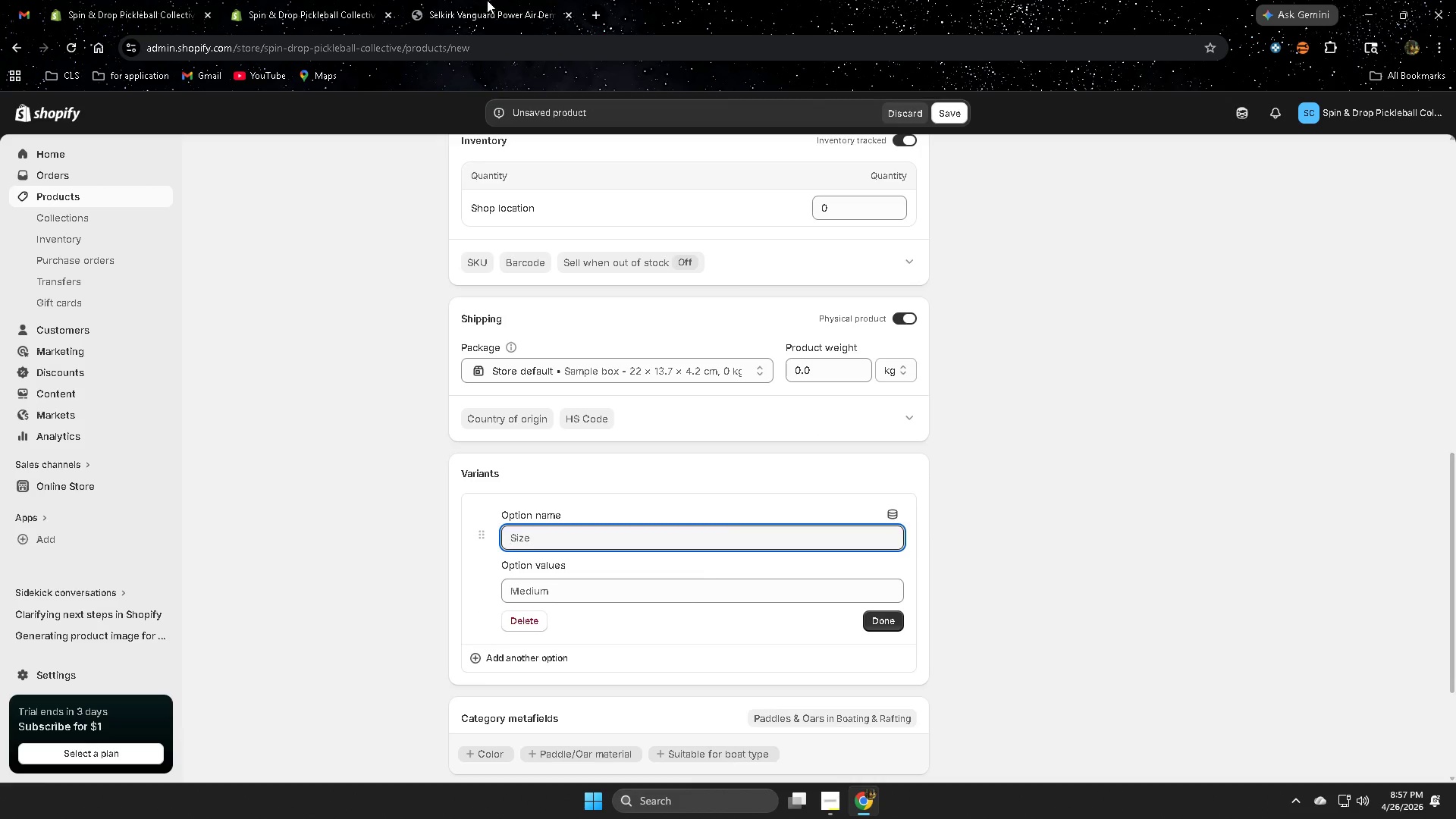 
left_click([886, 256])
 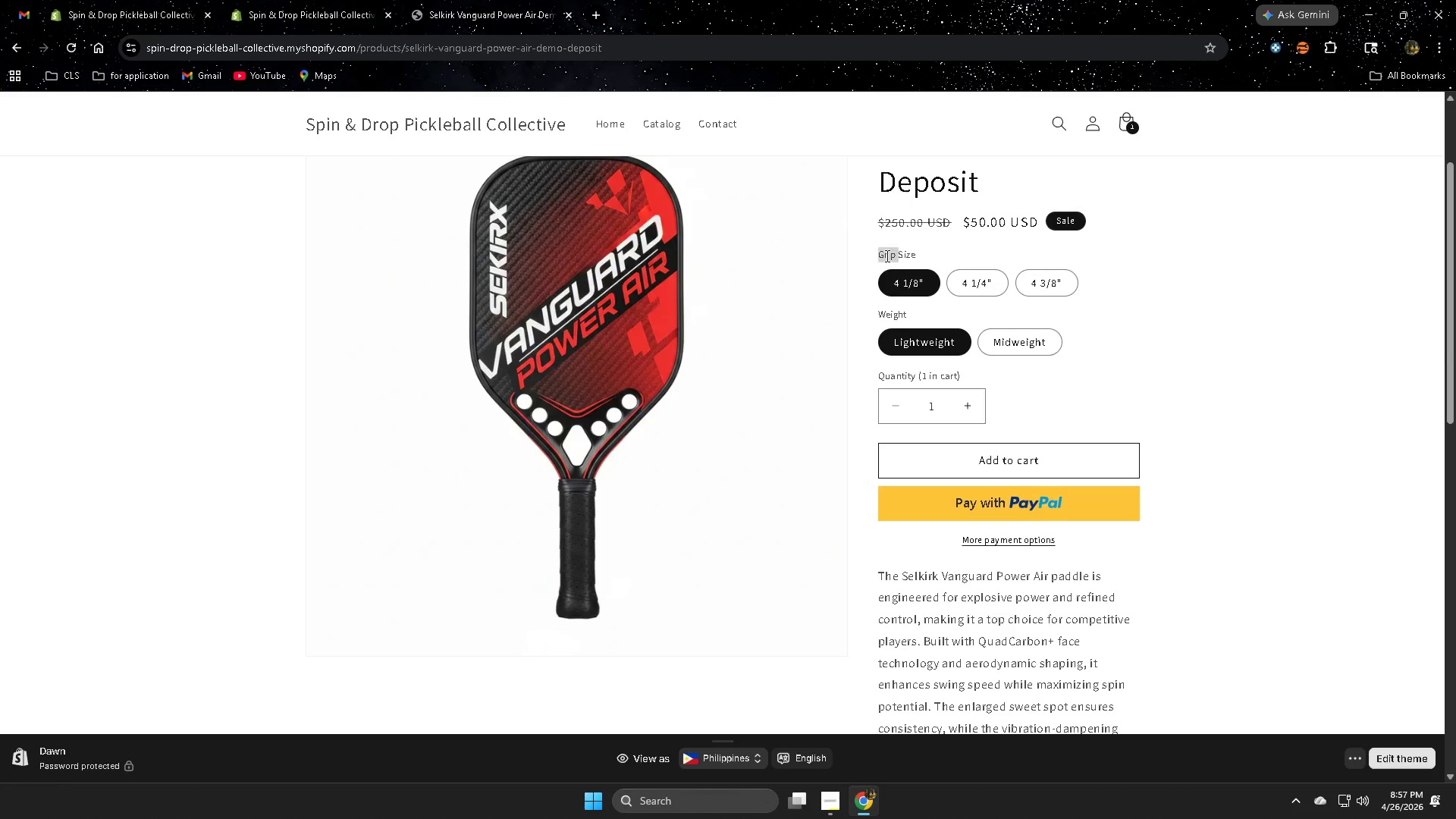 
left_click_drag(start_coordinate=[886, 256], to_coordinate=[911, 255])
 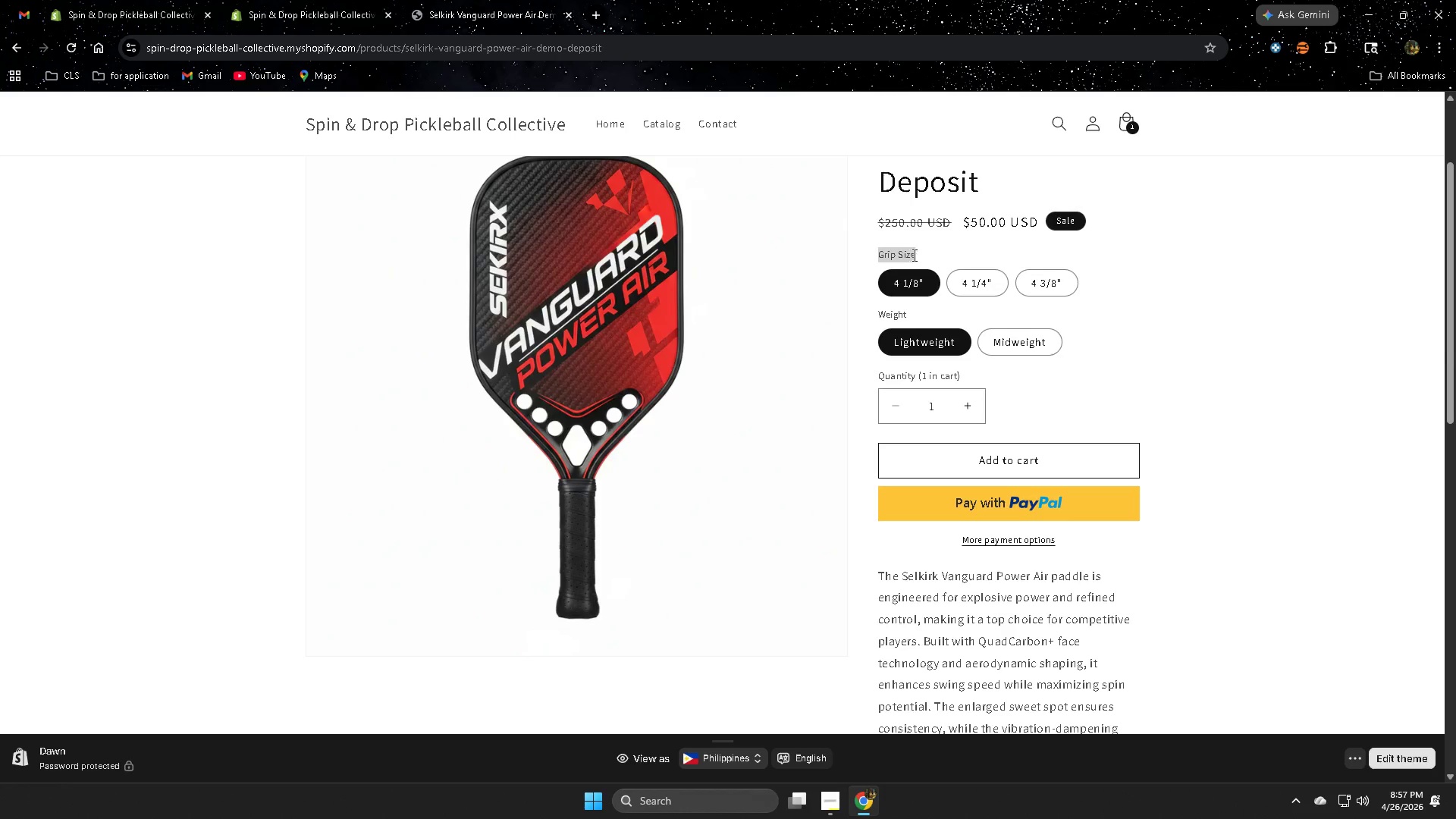 
key(Control+ControlLeft)
 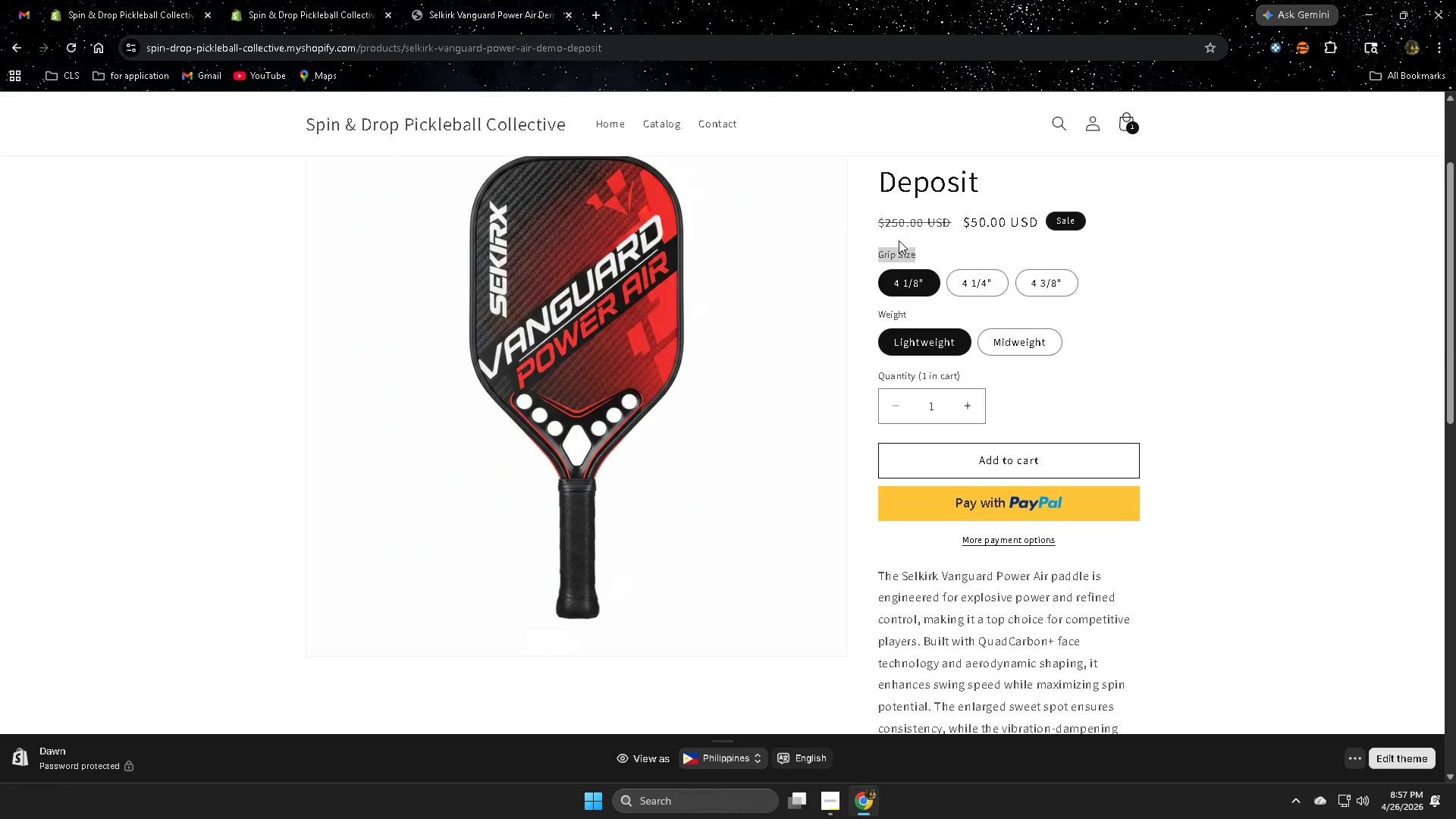 
scroll: coordinate [1199, 554], scroll_direction: up, amount: 5.0
 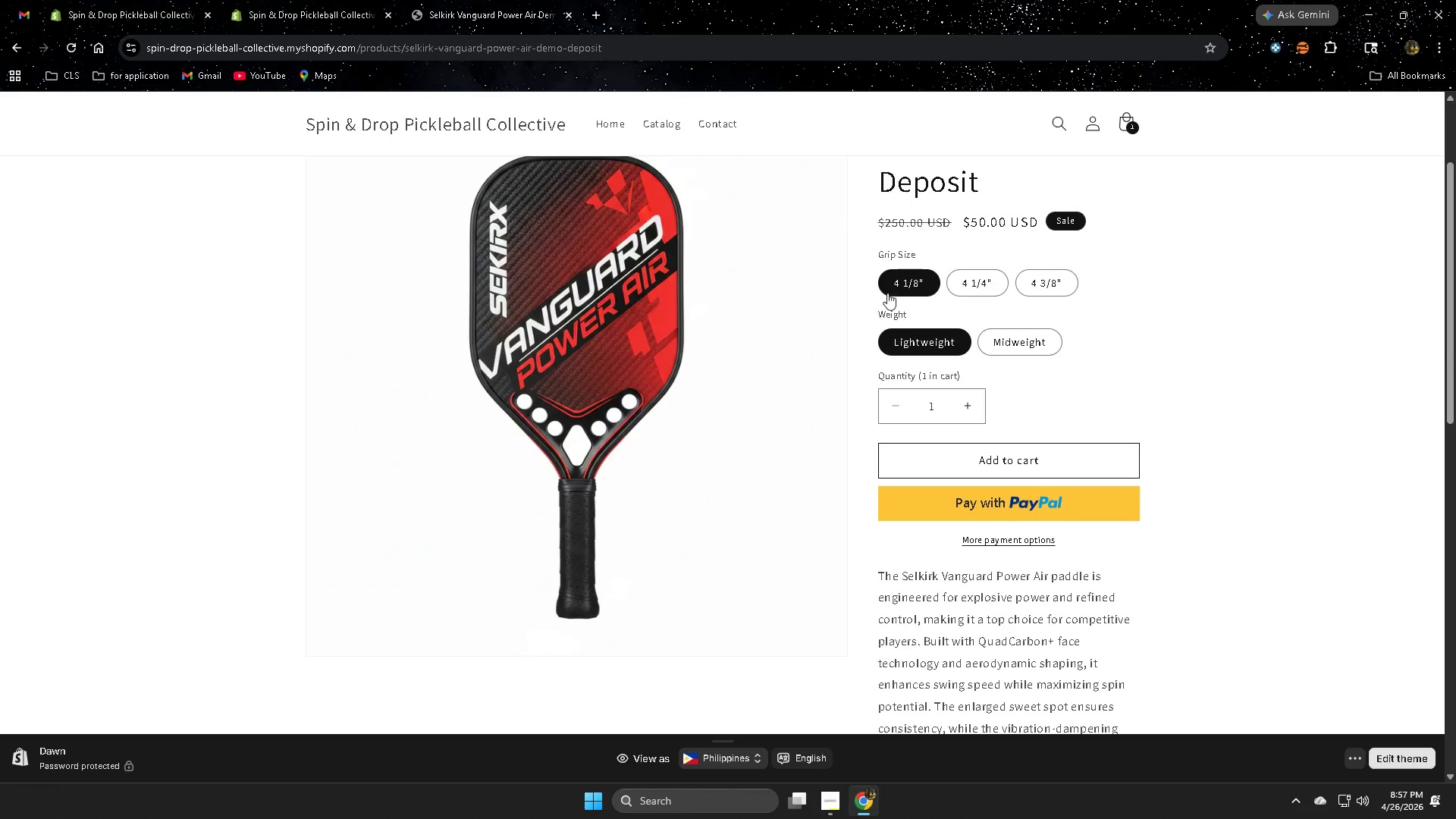 
key(Control+C)
 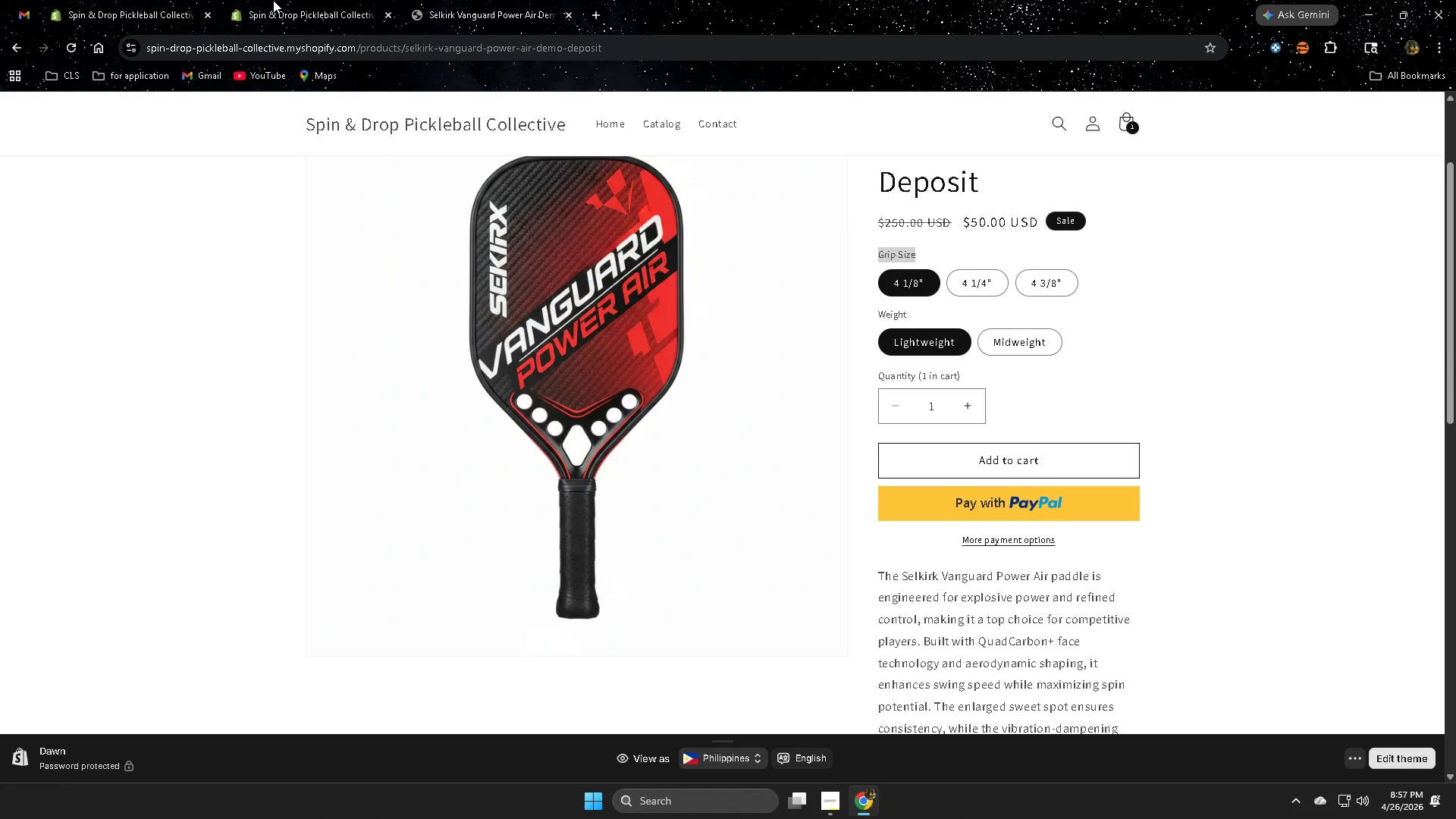 
left_click([273, 0])
 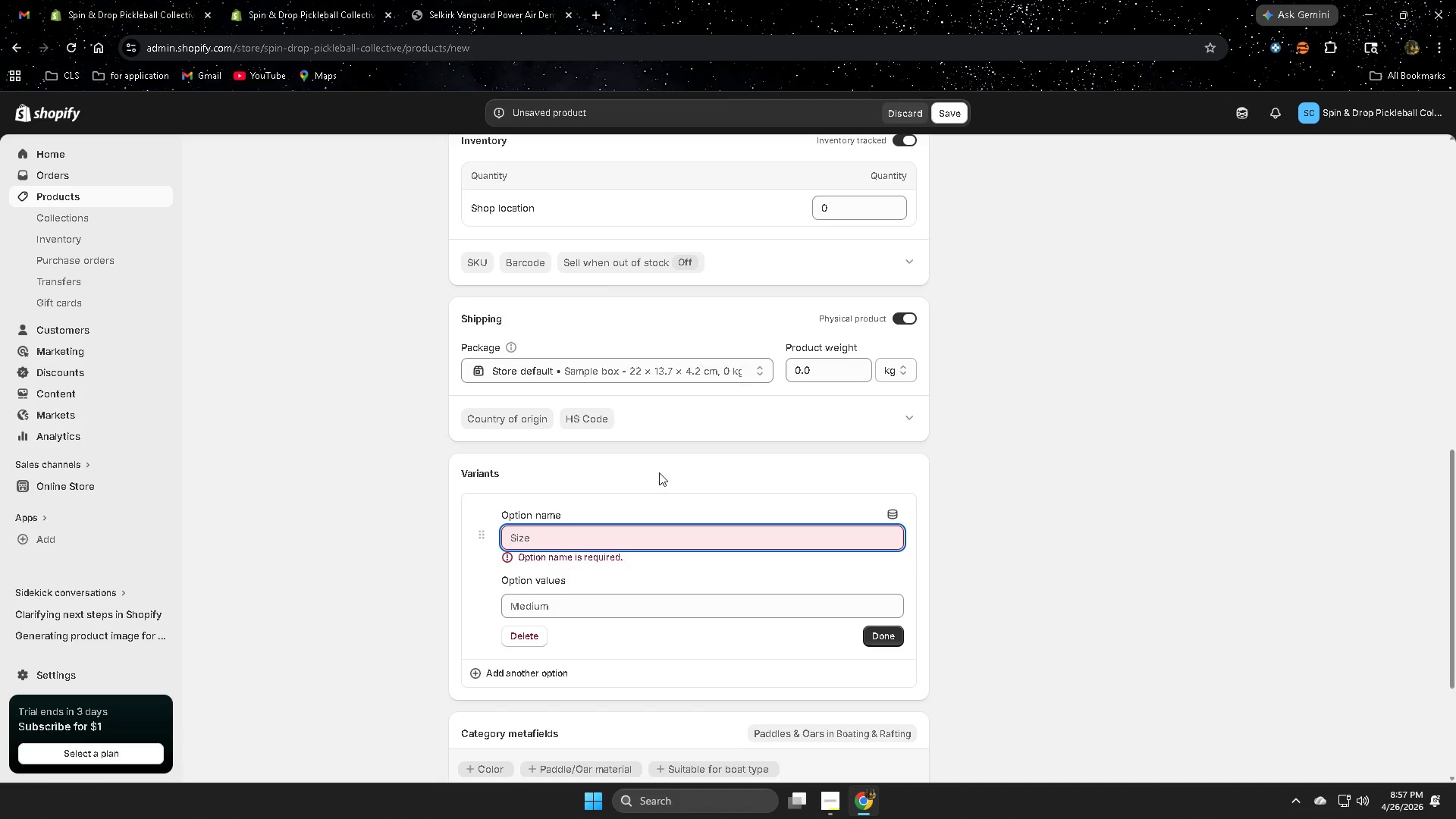 
key(Control+ControlLeft)
 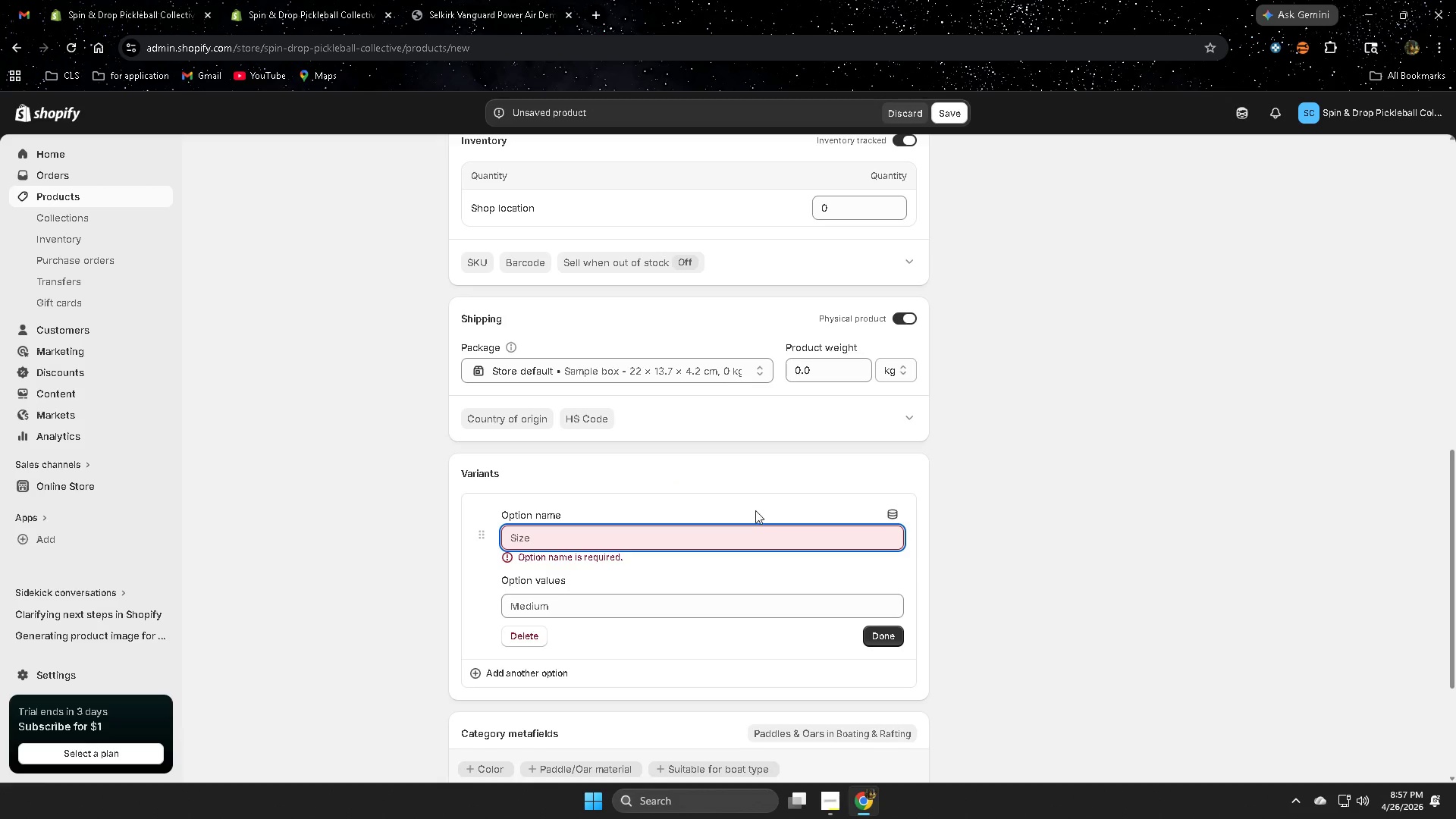 
key(Control+V)
 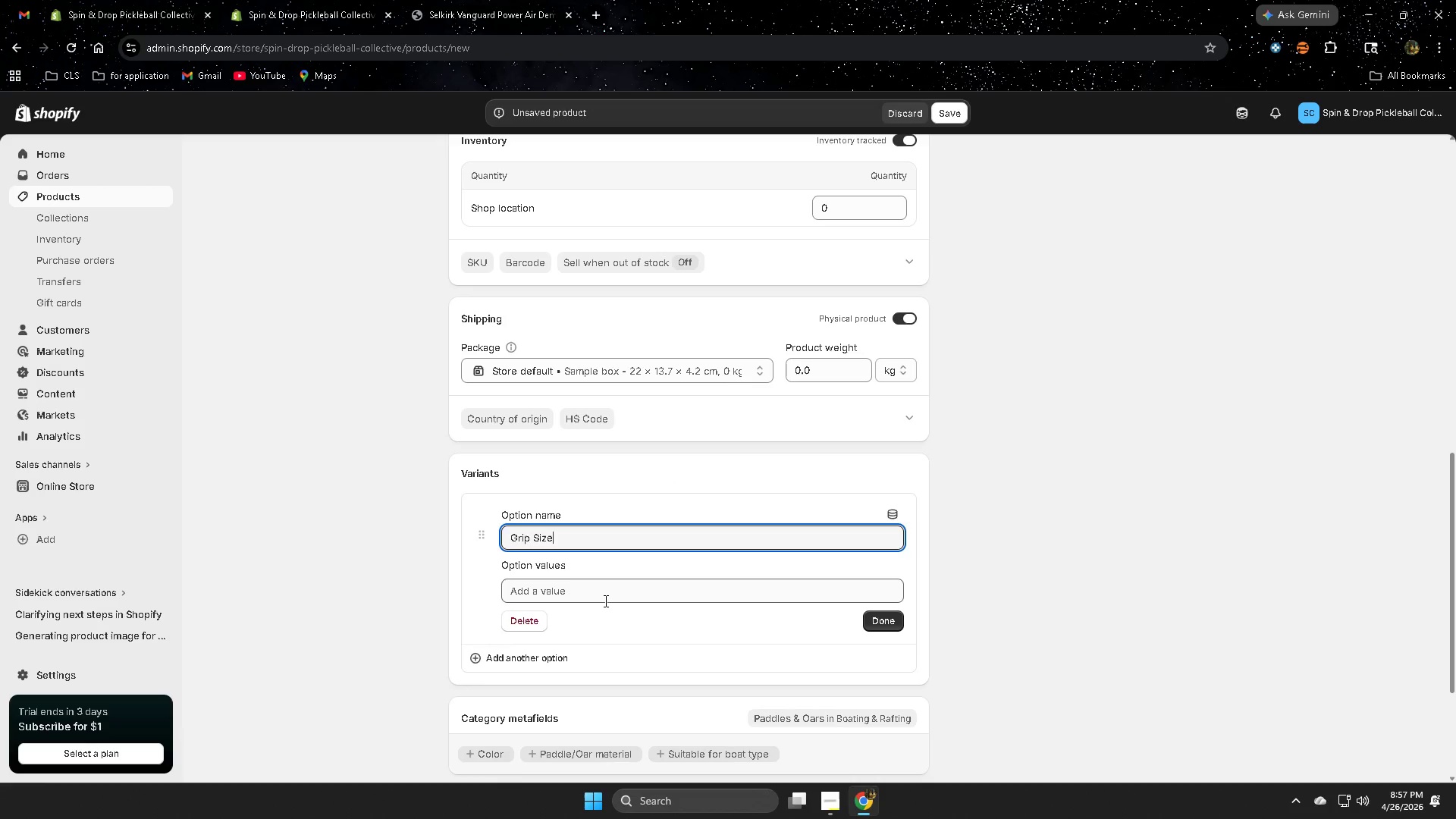 
left_click([604, 601])
 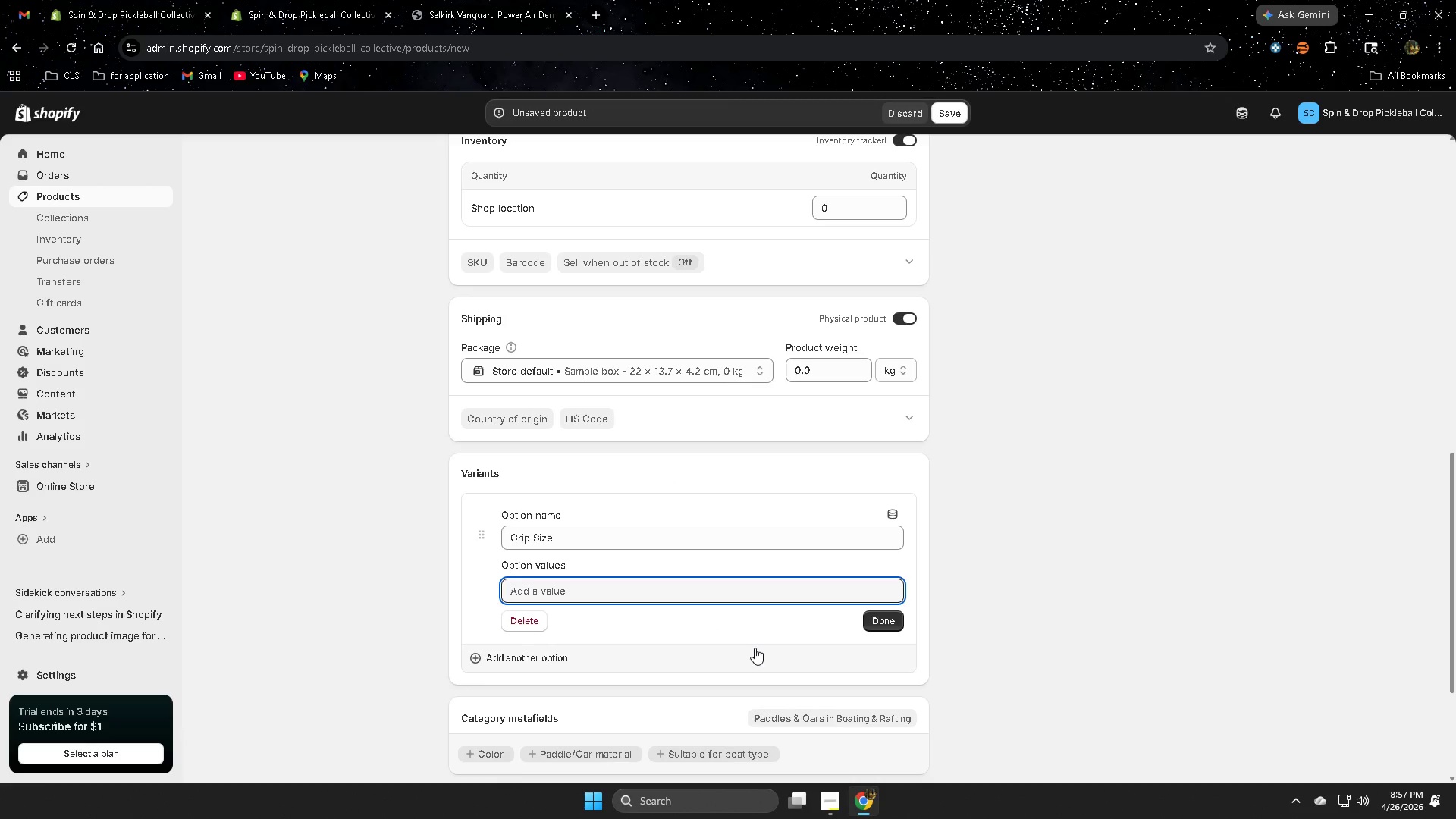 
wait(5.53)
 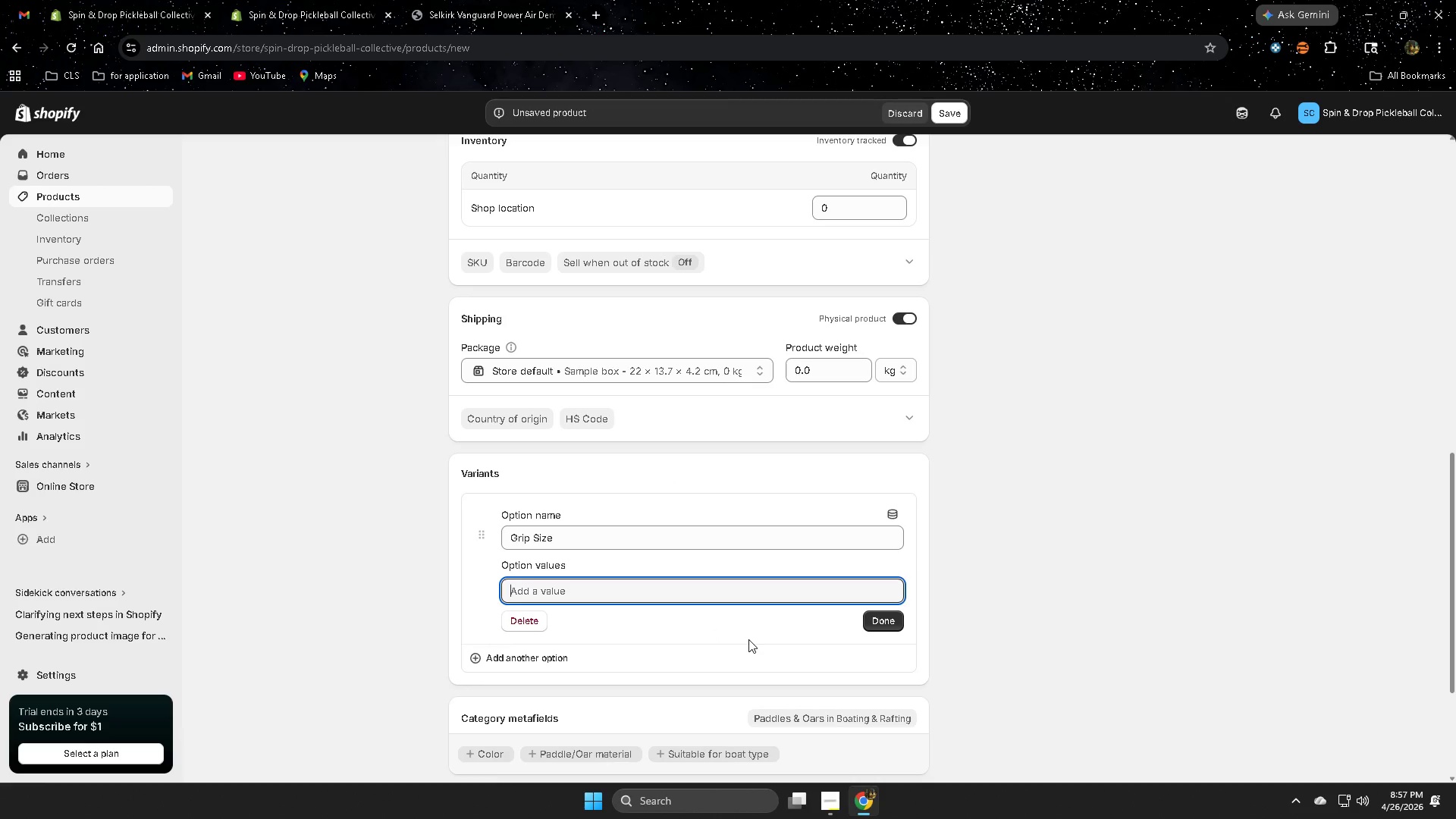 
key(Numpad4)
 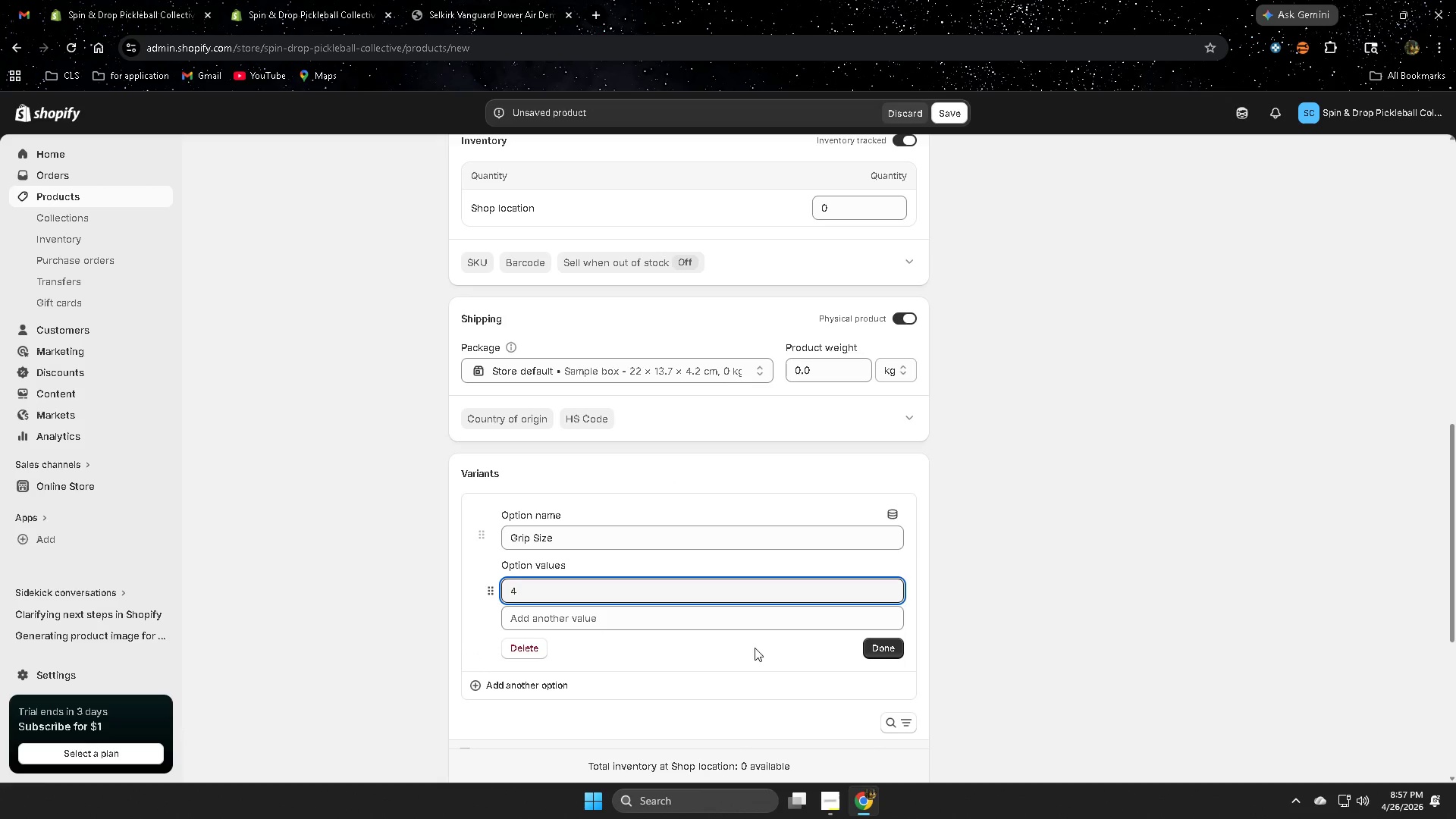 
key(Space)
 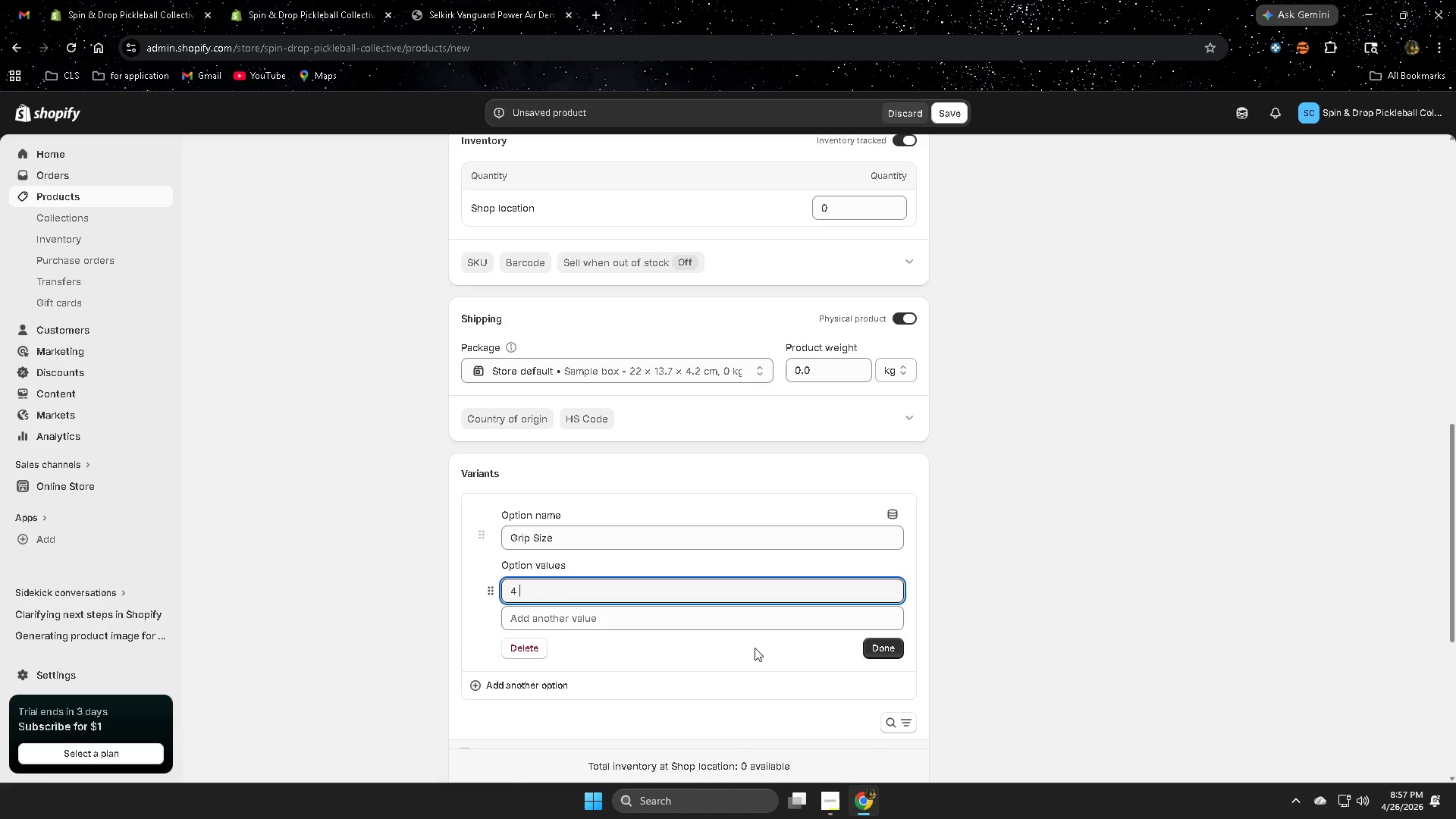 
key(Numpad1)
 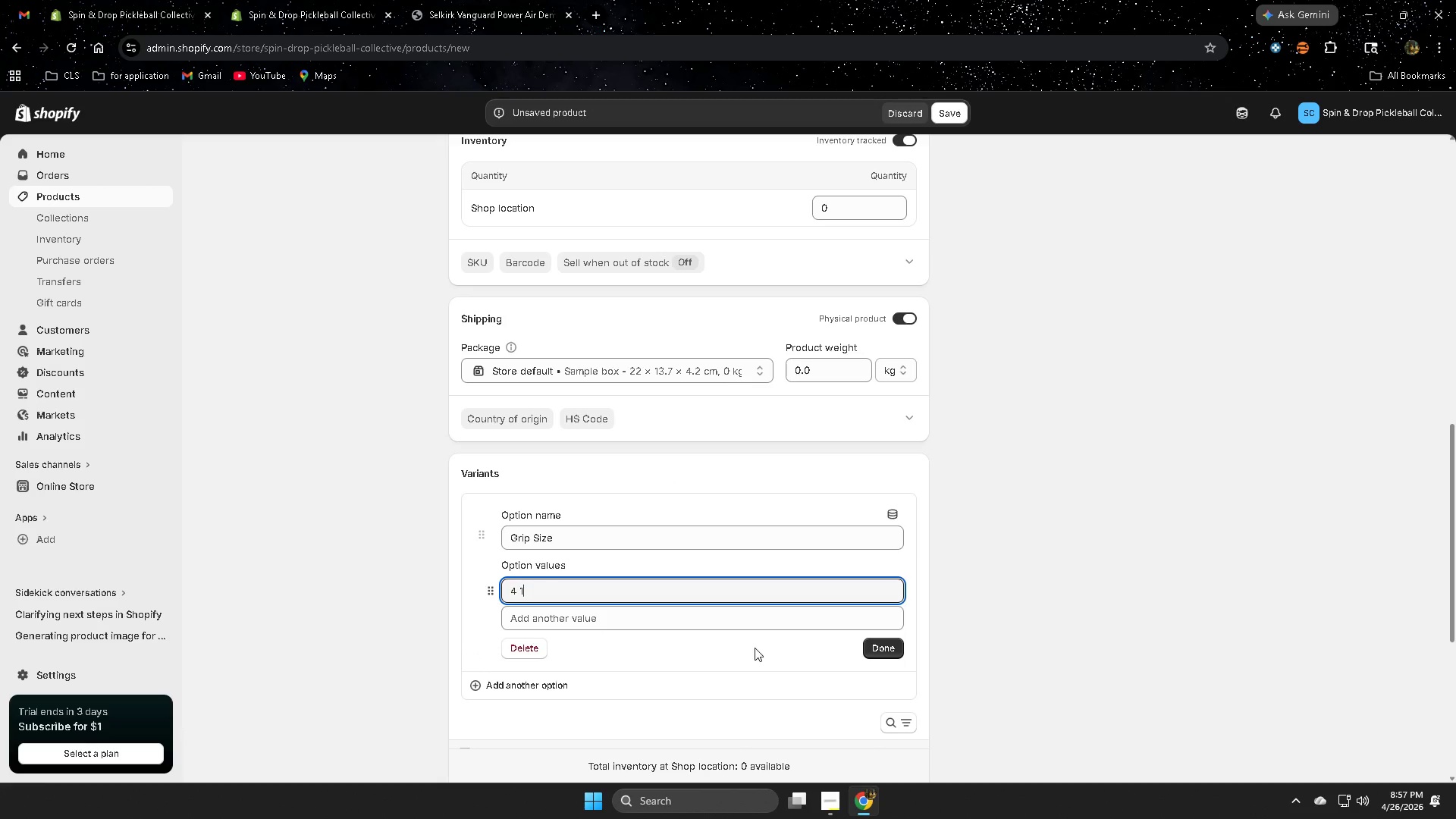 
key(NumpadDivide)
 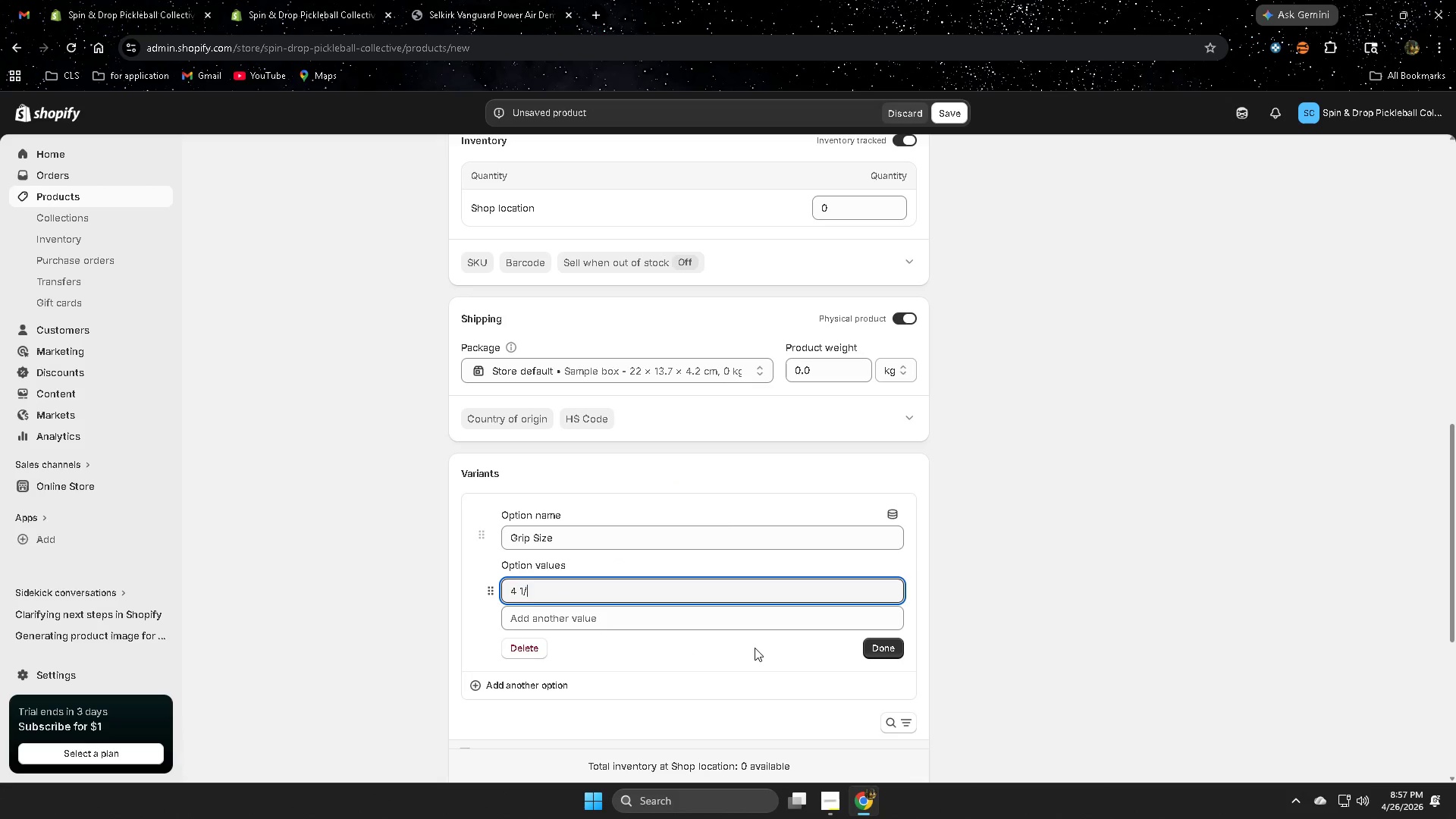 
key(Numpad1)
 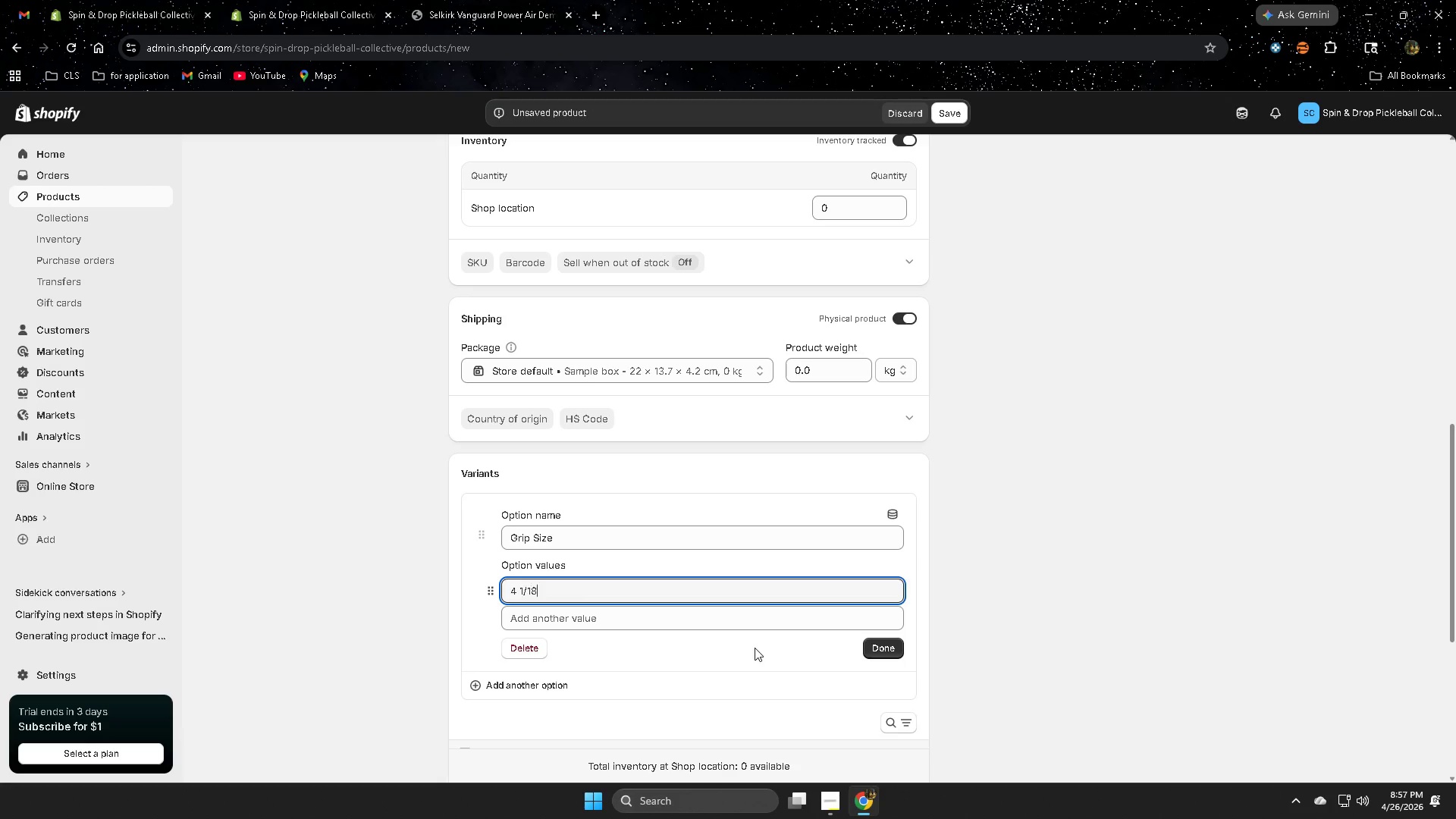 
key(Numpad8)
 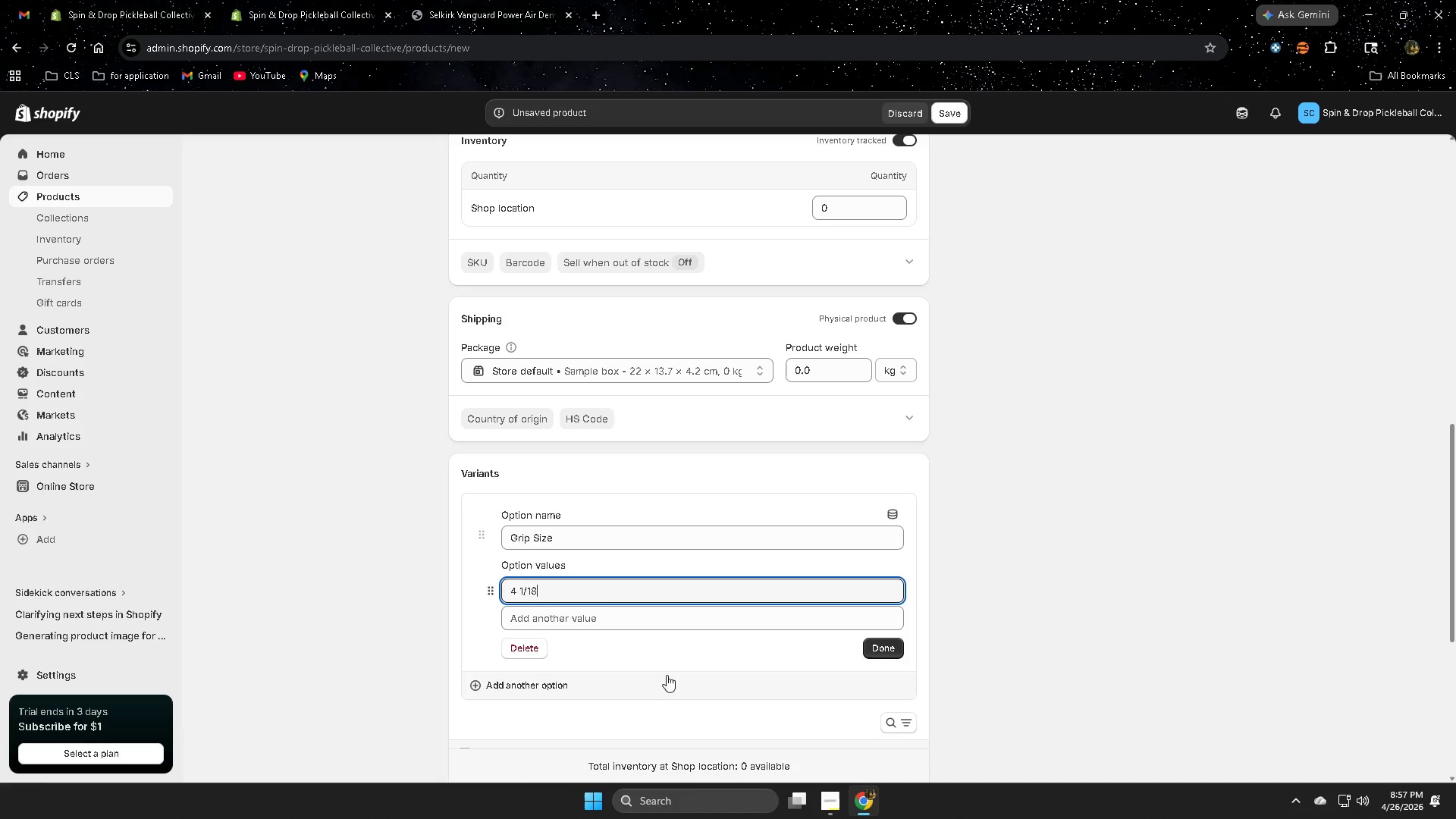 
left_click([576, 615])
 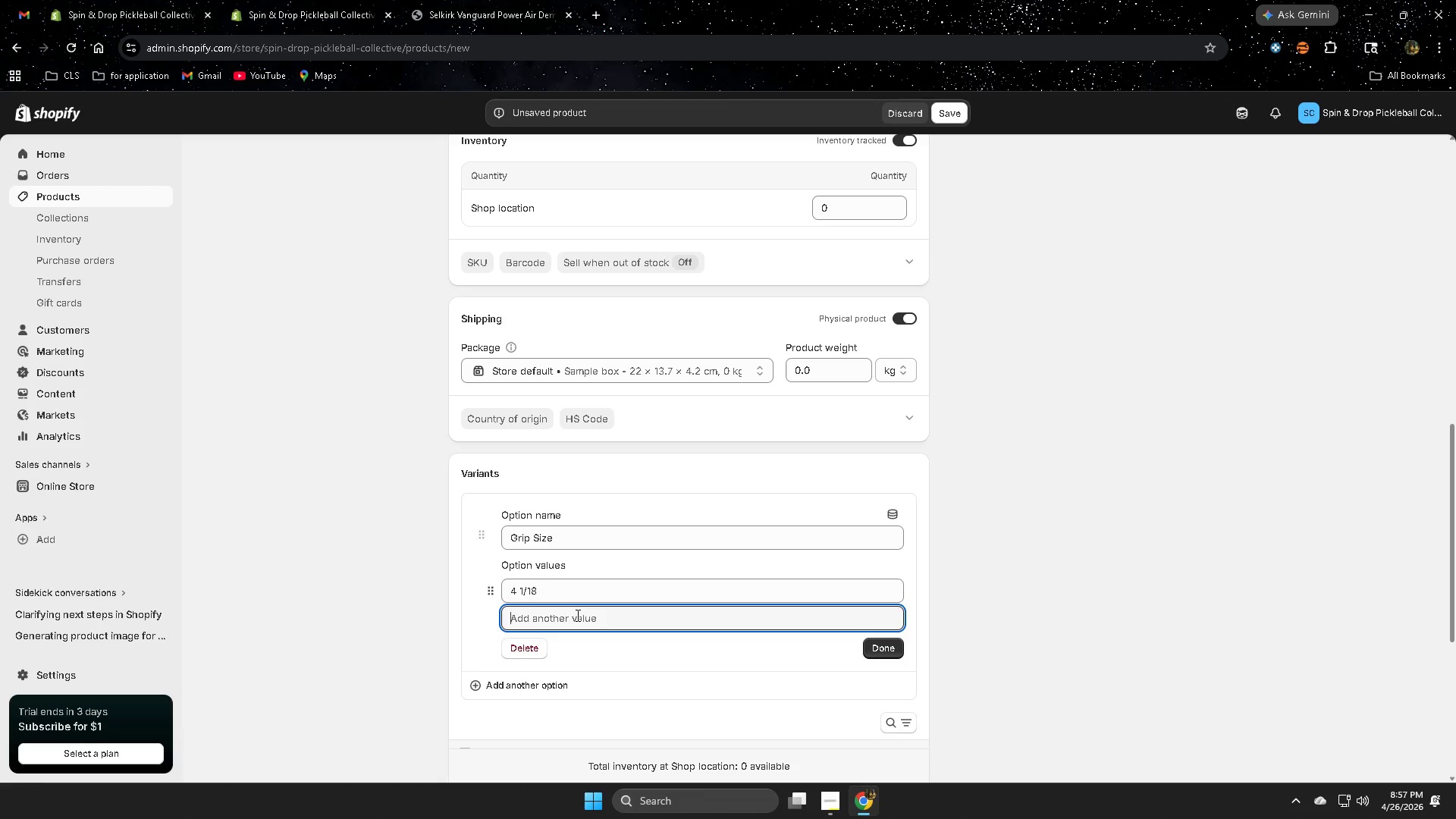 
left_click([575, 584])
 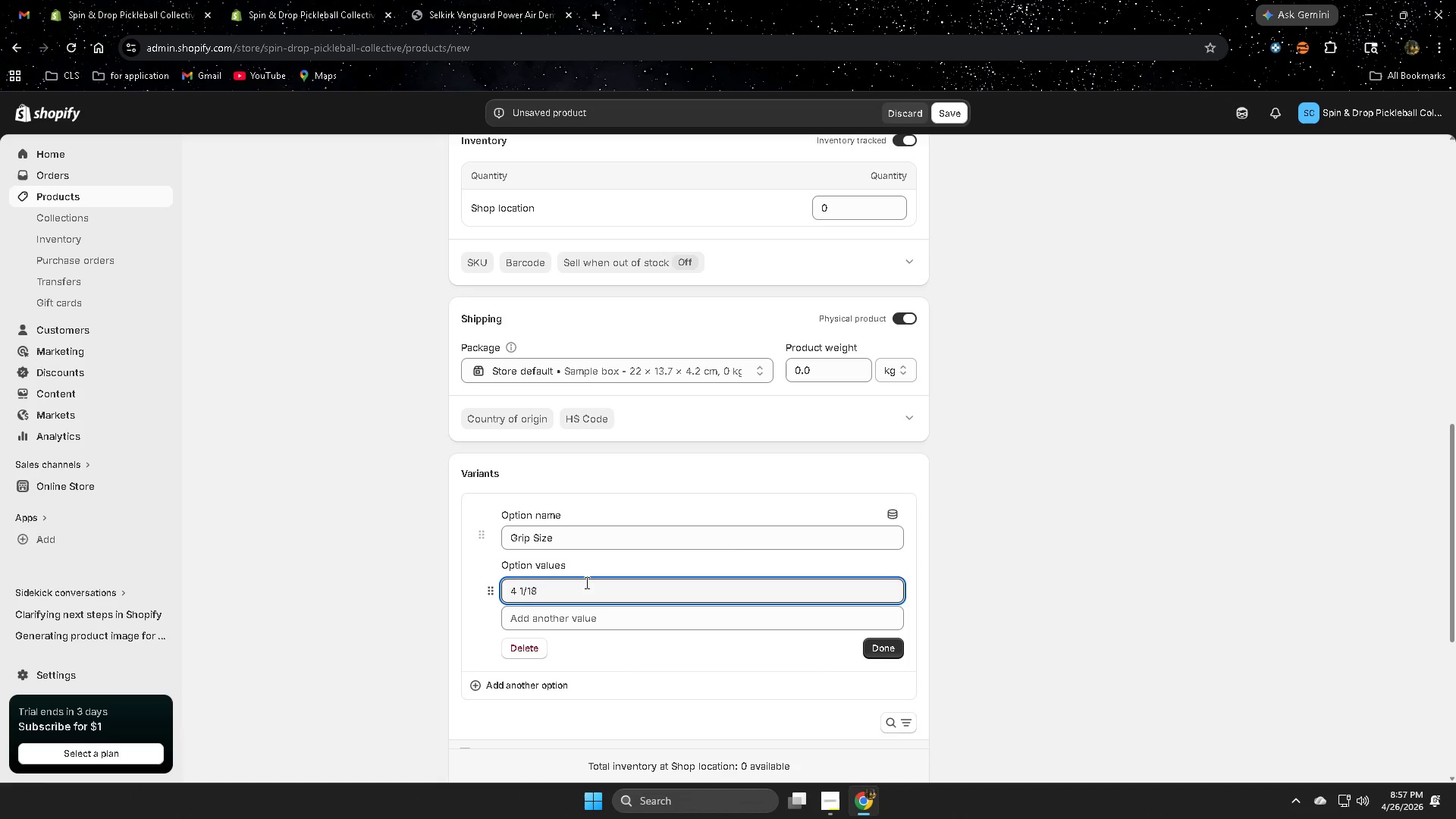 
key(Shift+Quote)
 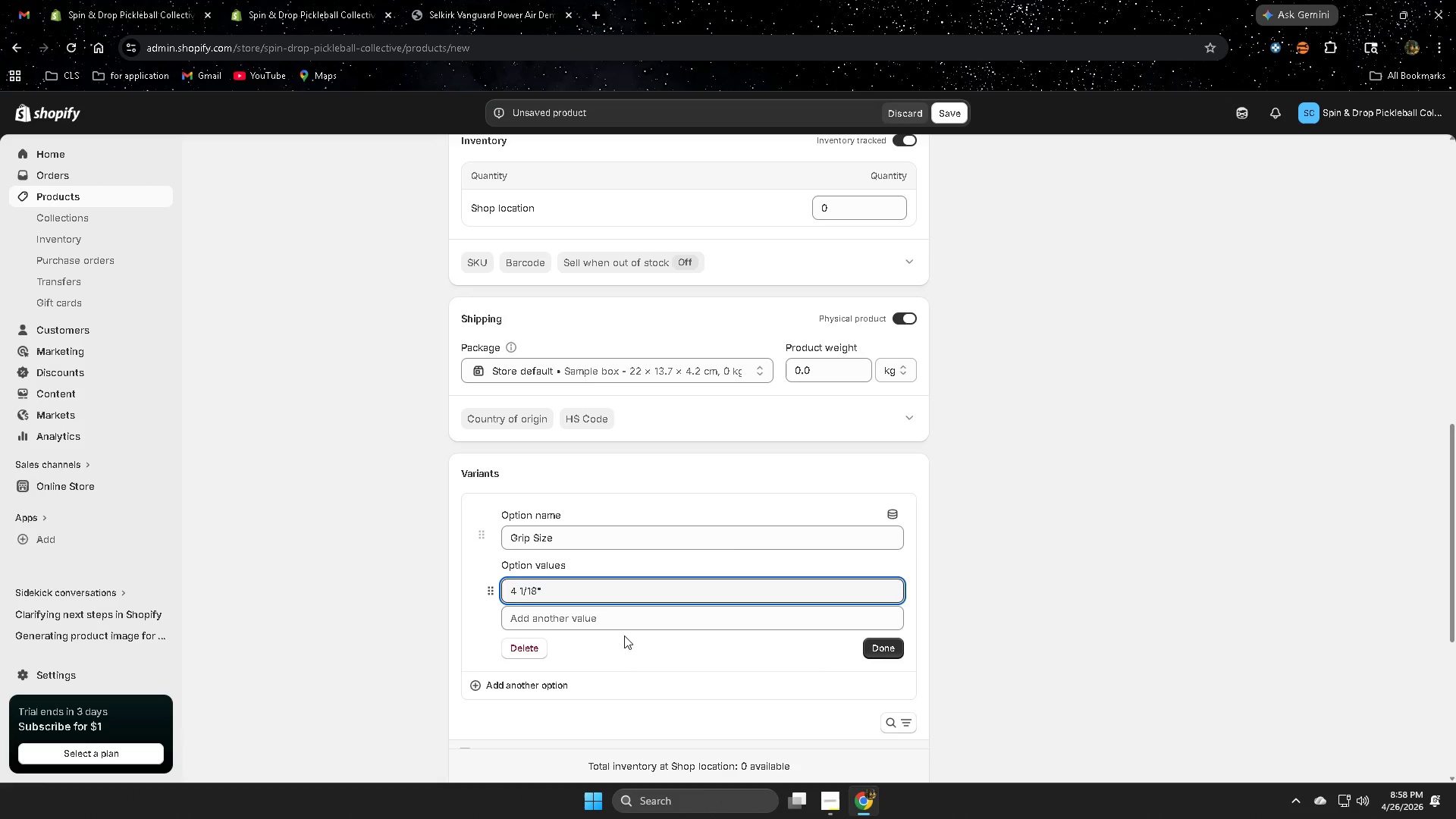 
left_click([626, 620])
 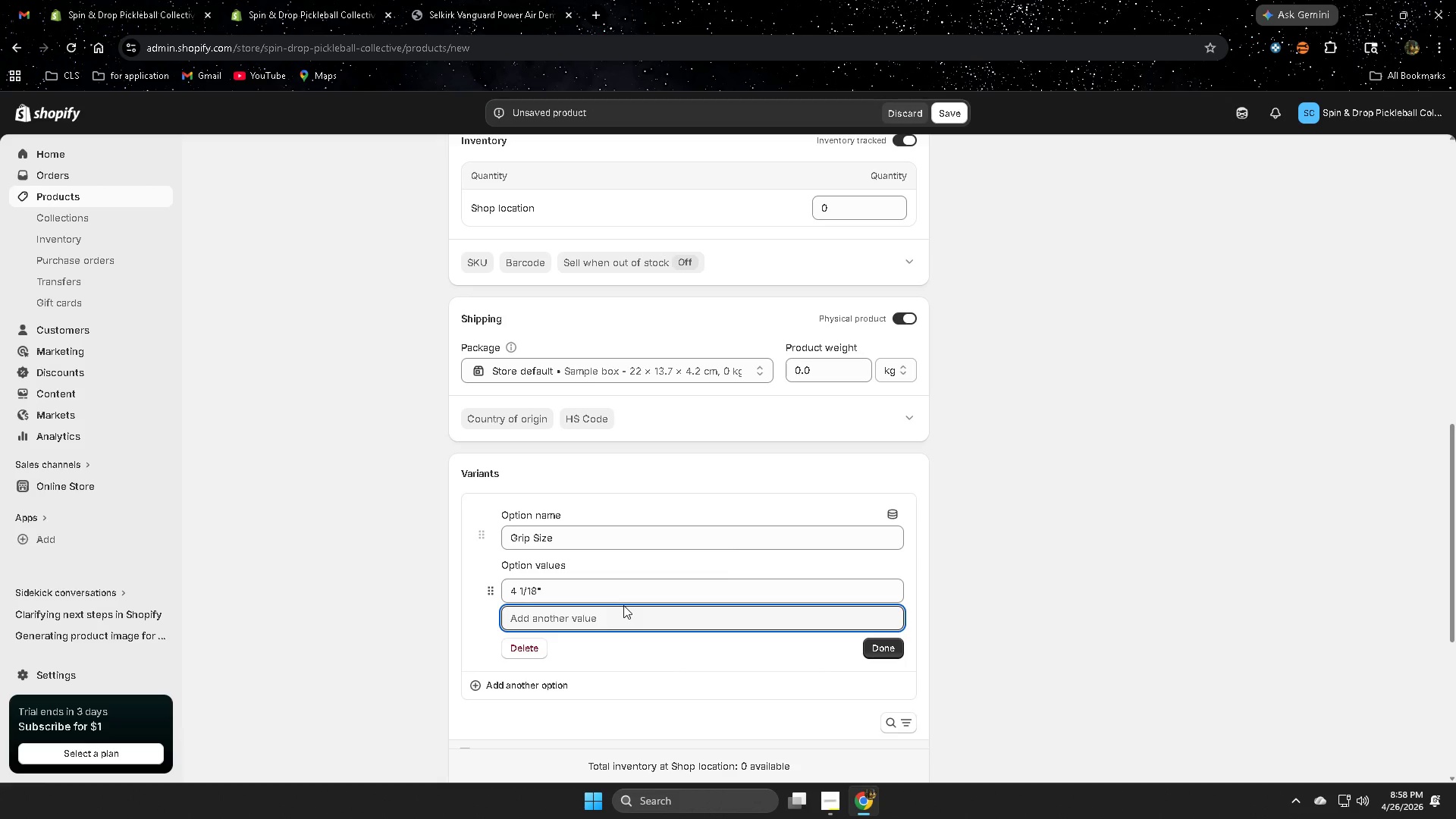 
key(Numpad4)
 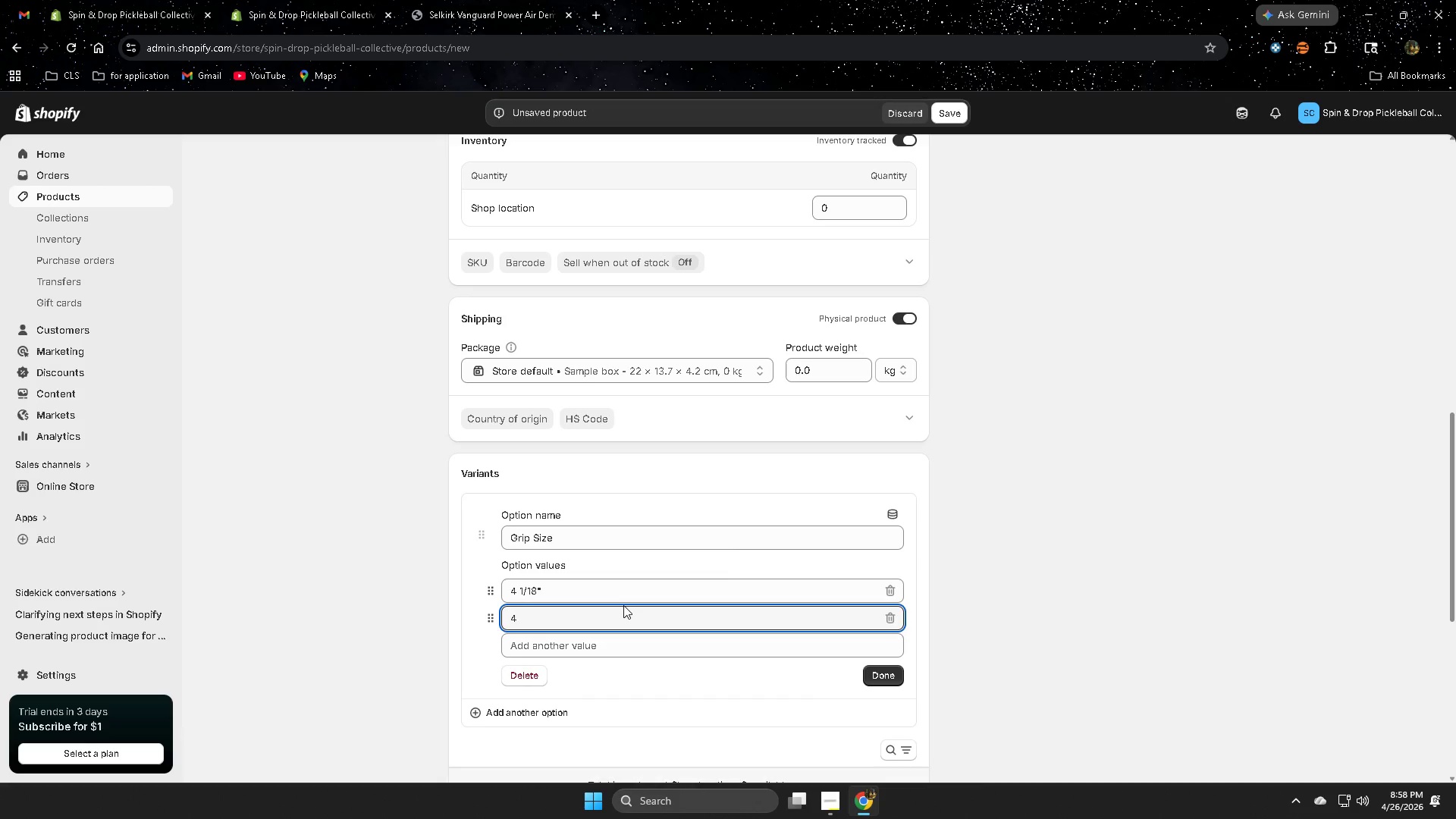 
key(Space)
 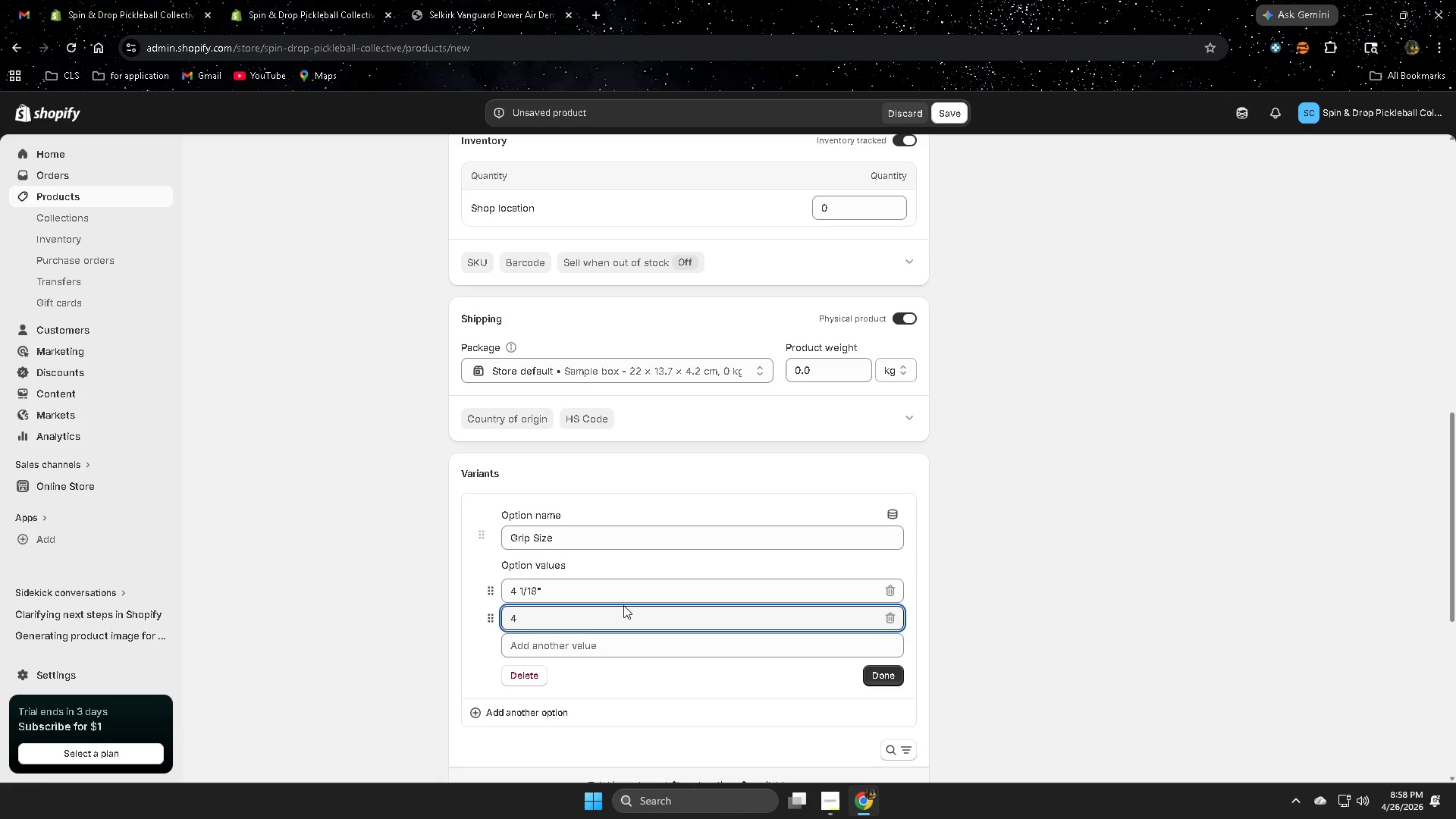 
key(NumpadDivide)
 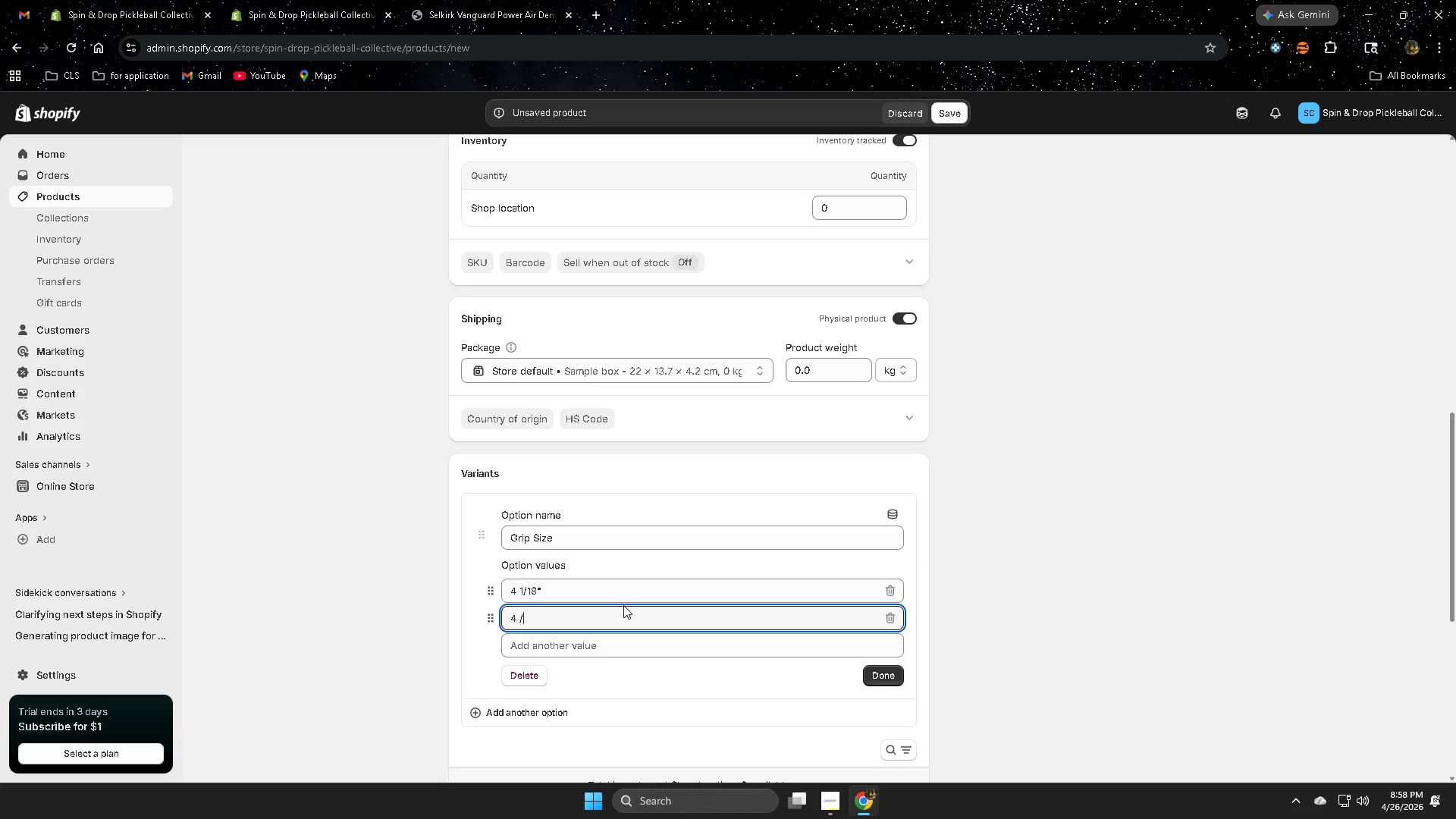 
key(Numpad1)
 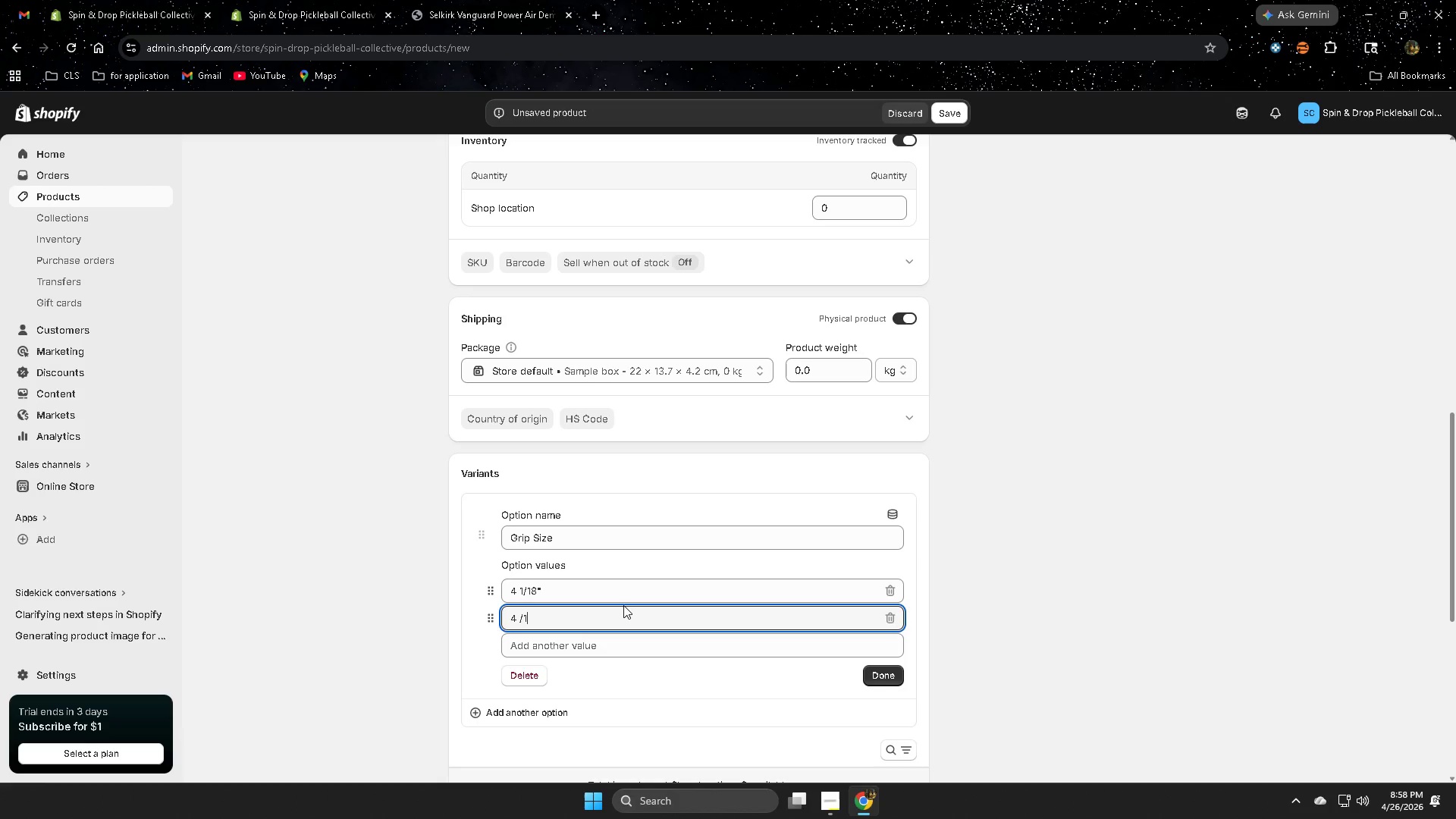 
key(Backspace)
 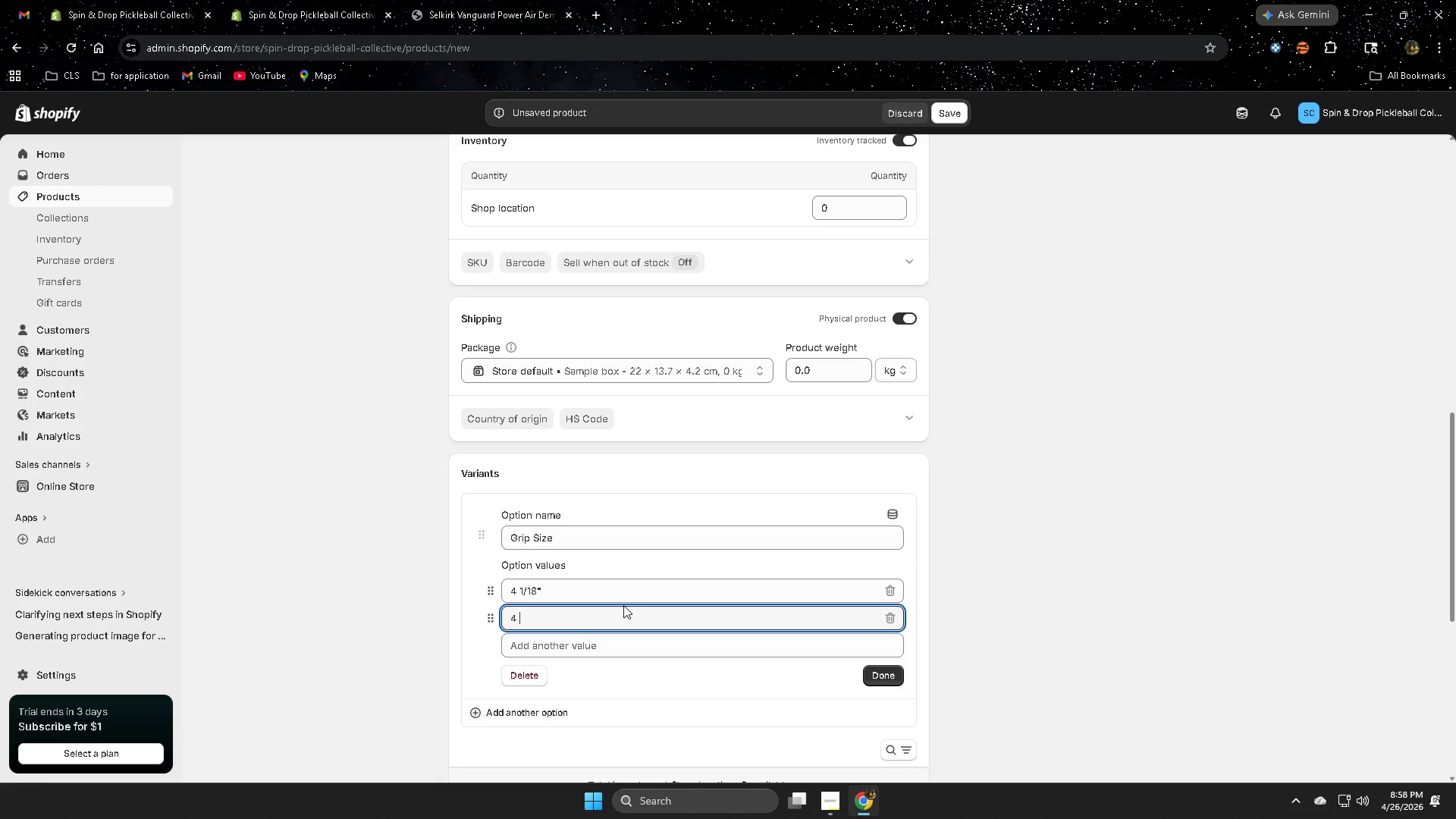 
key(Backspace)
 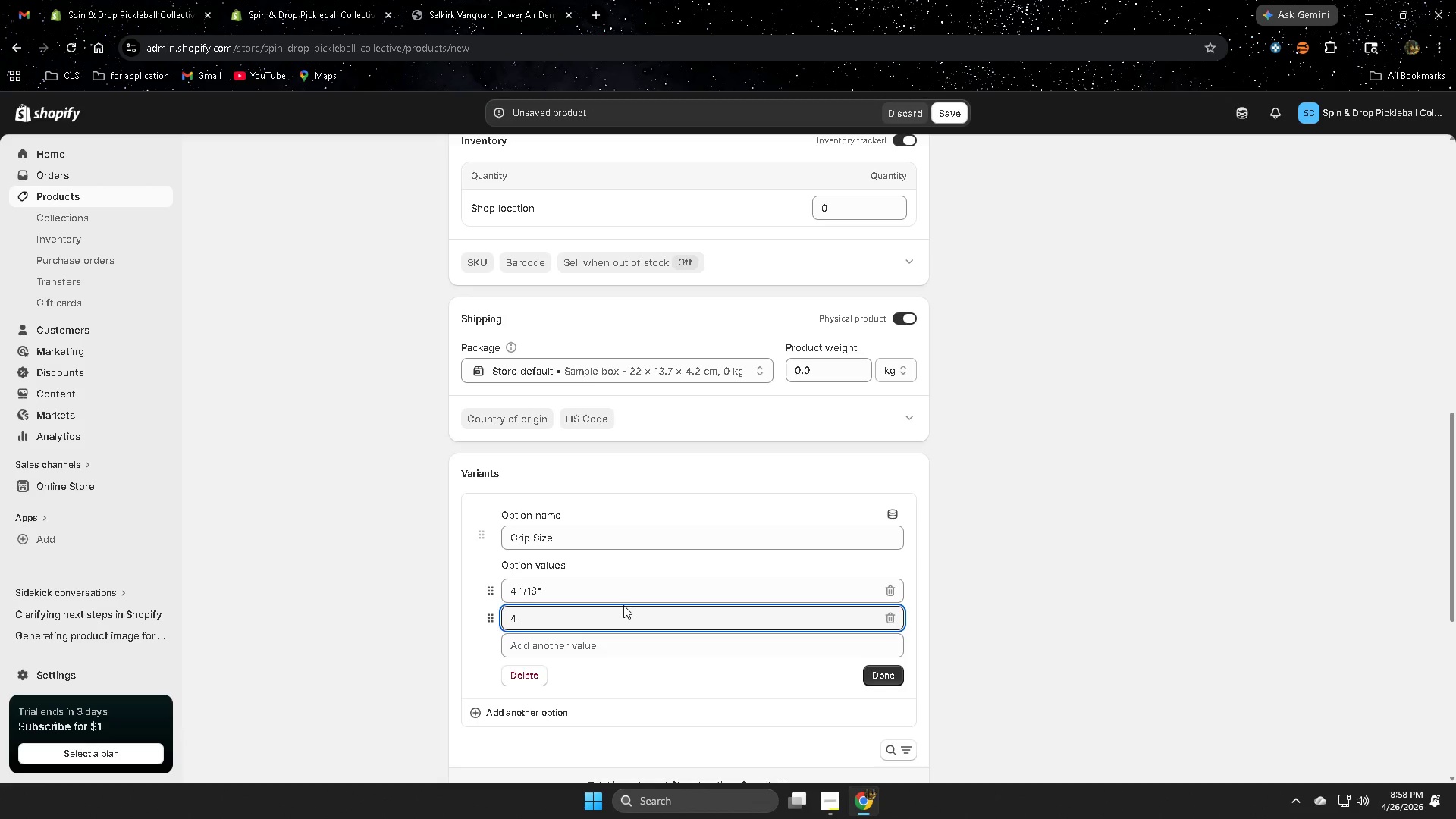 
wait(6.67)
 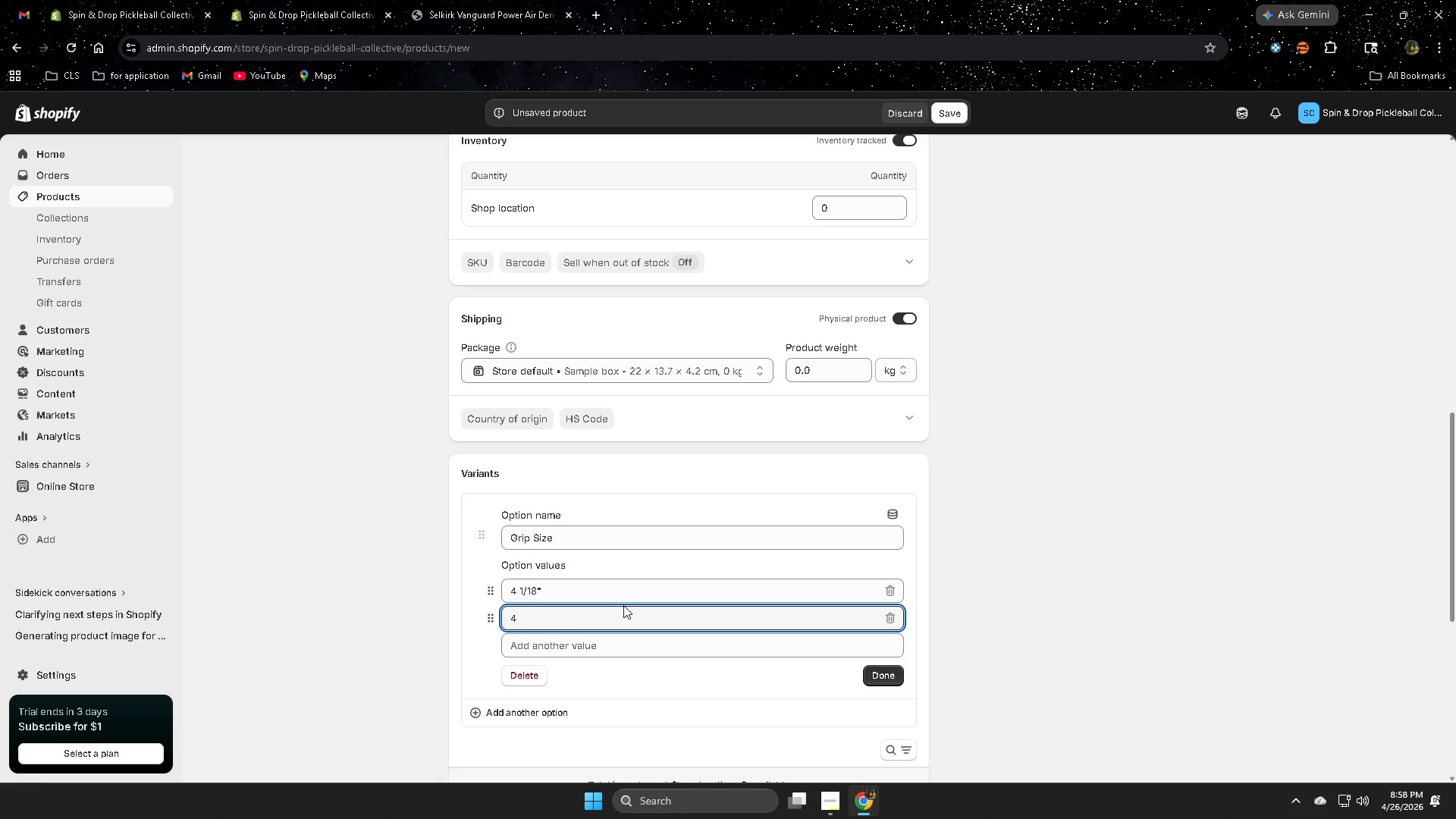 
key(Numpad1)
 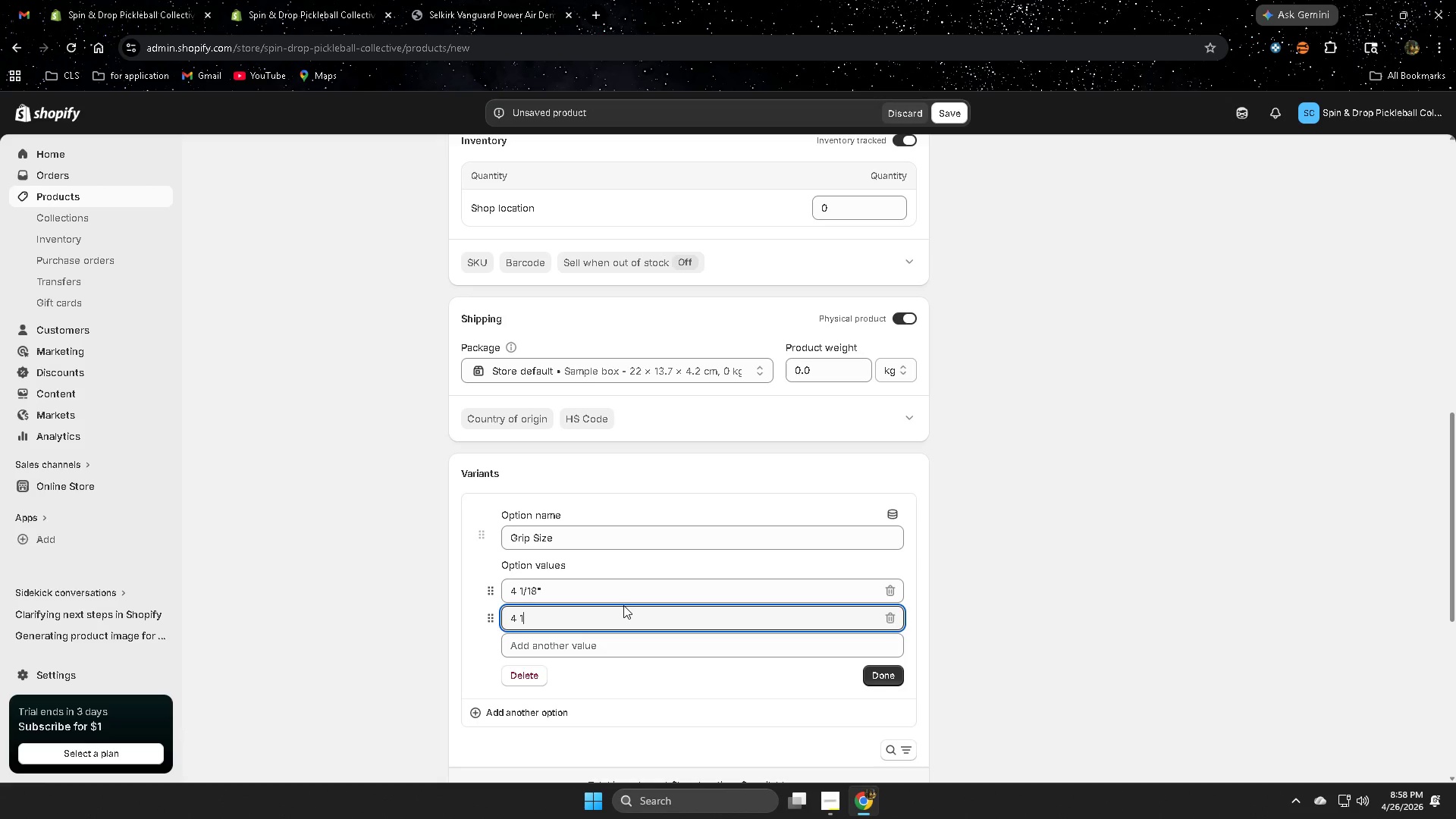 
key(NumpadDivide)
 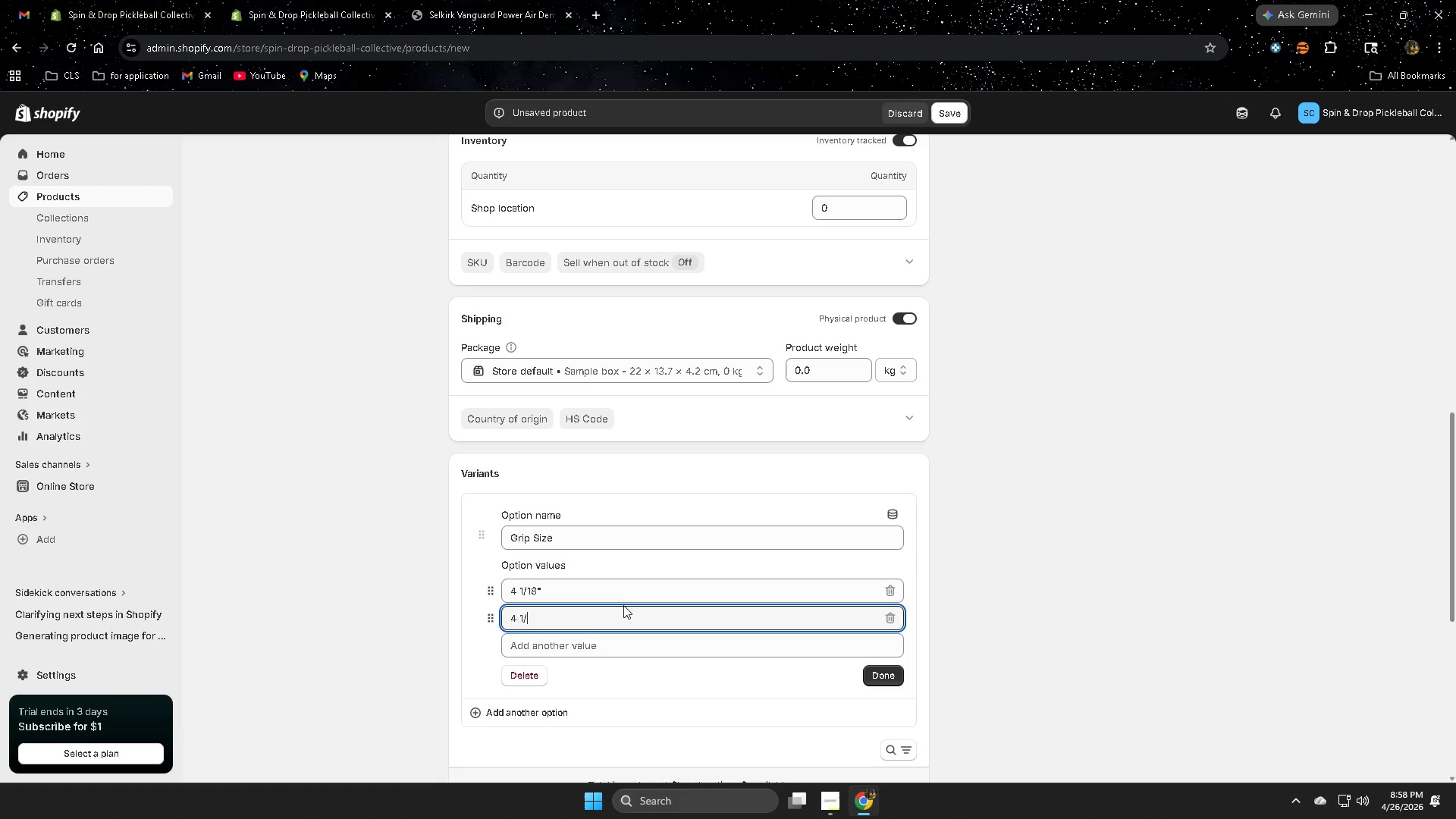 
key(Numpad4)
 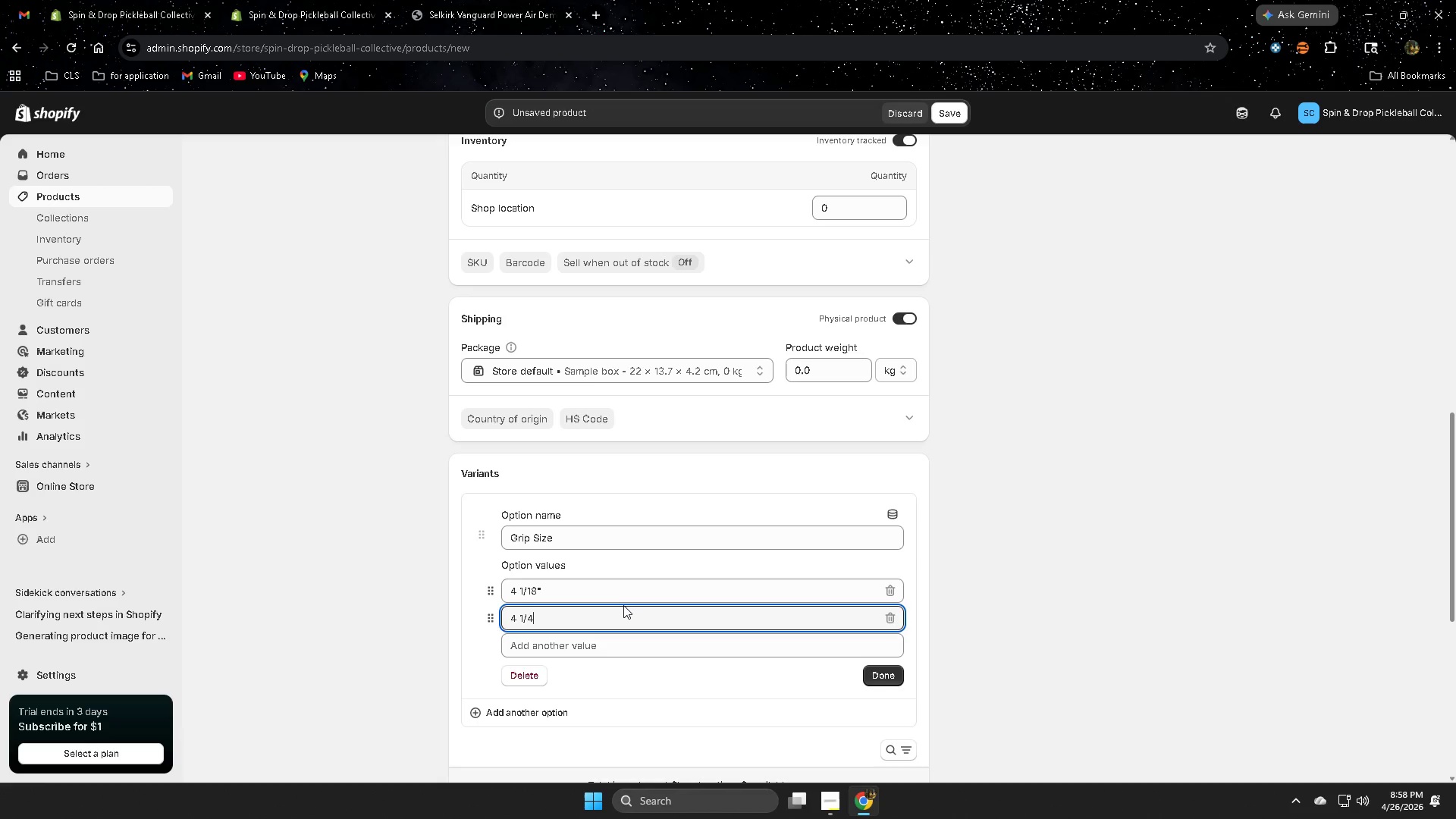 
key(Shift+Quote)
 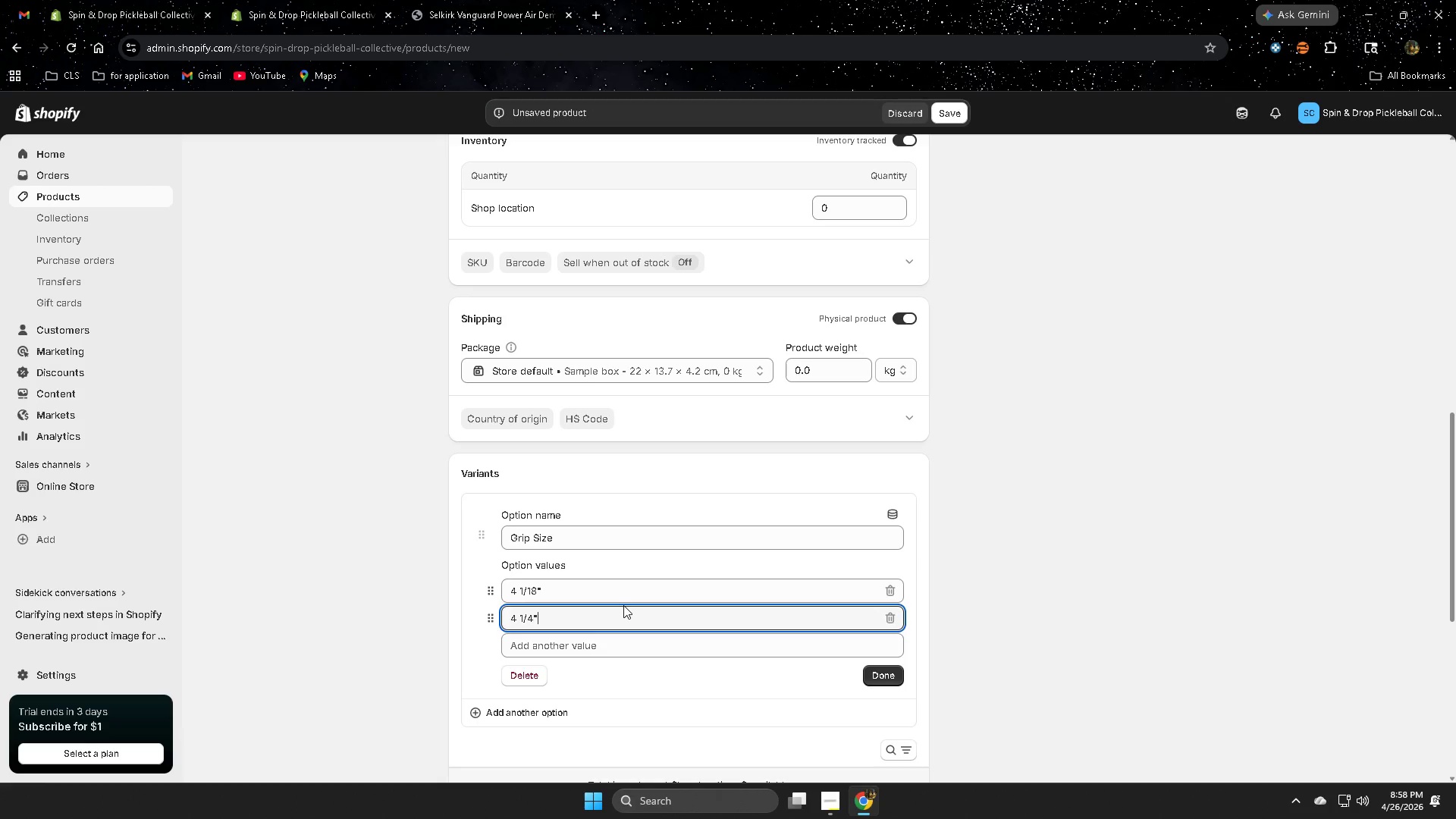 
key(Enter)
 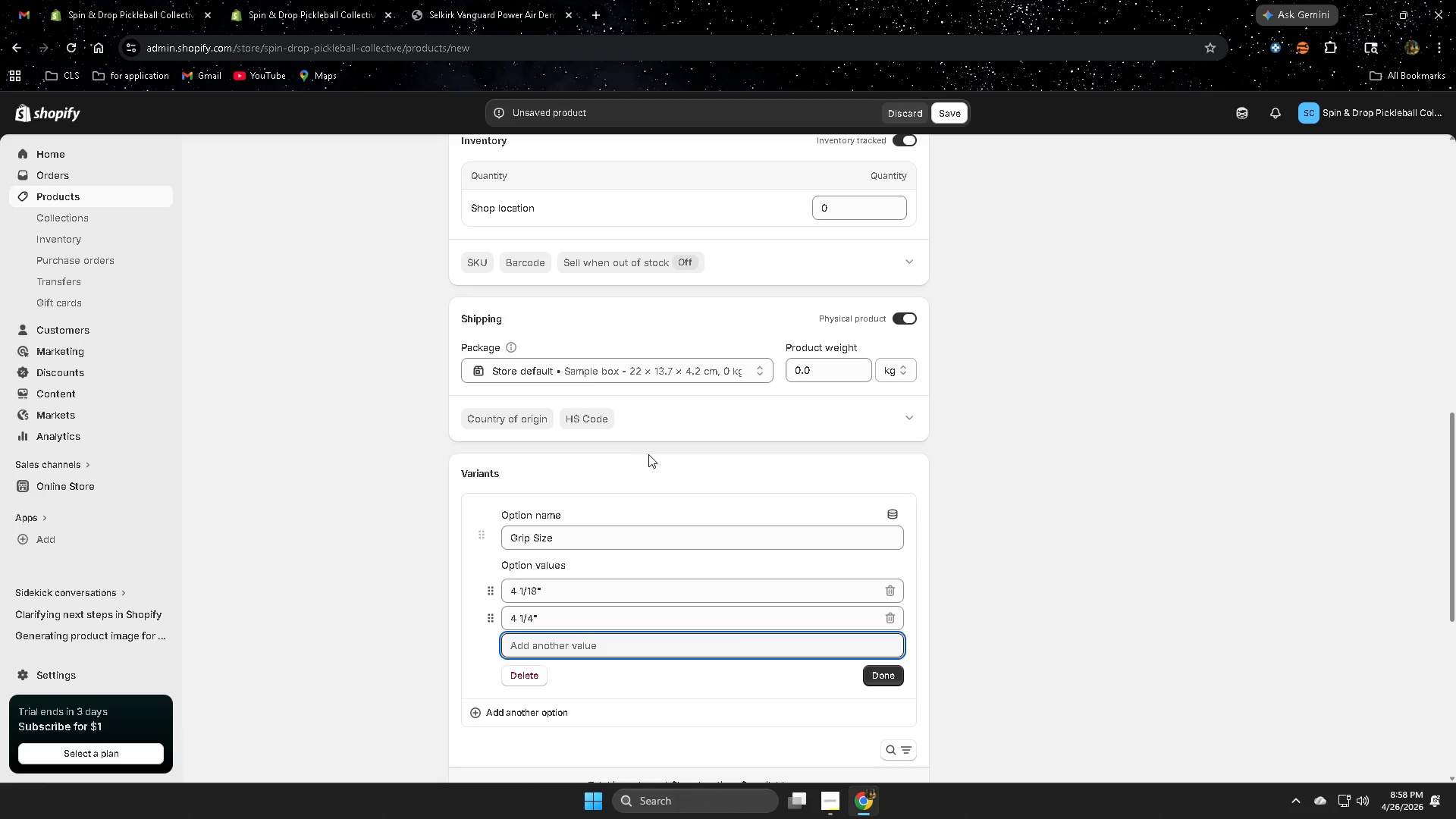 
key(Numpad4)
 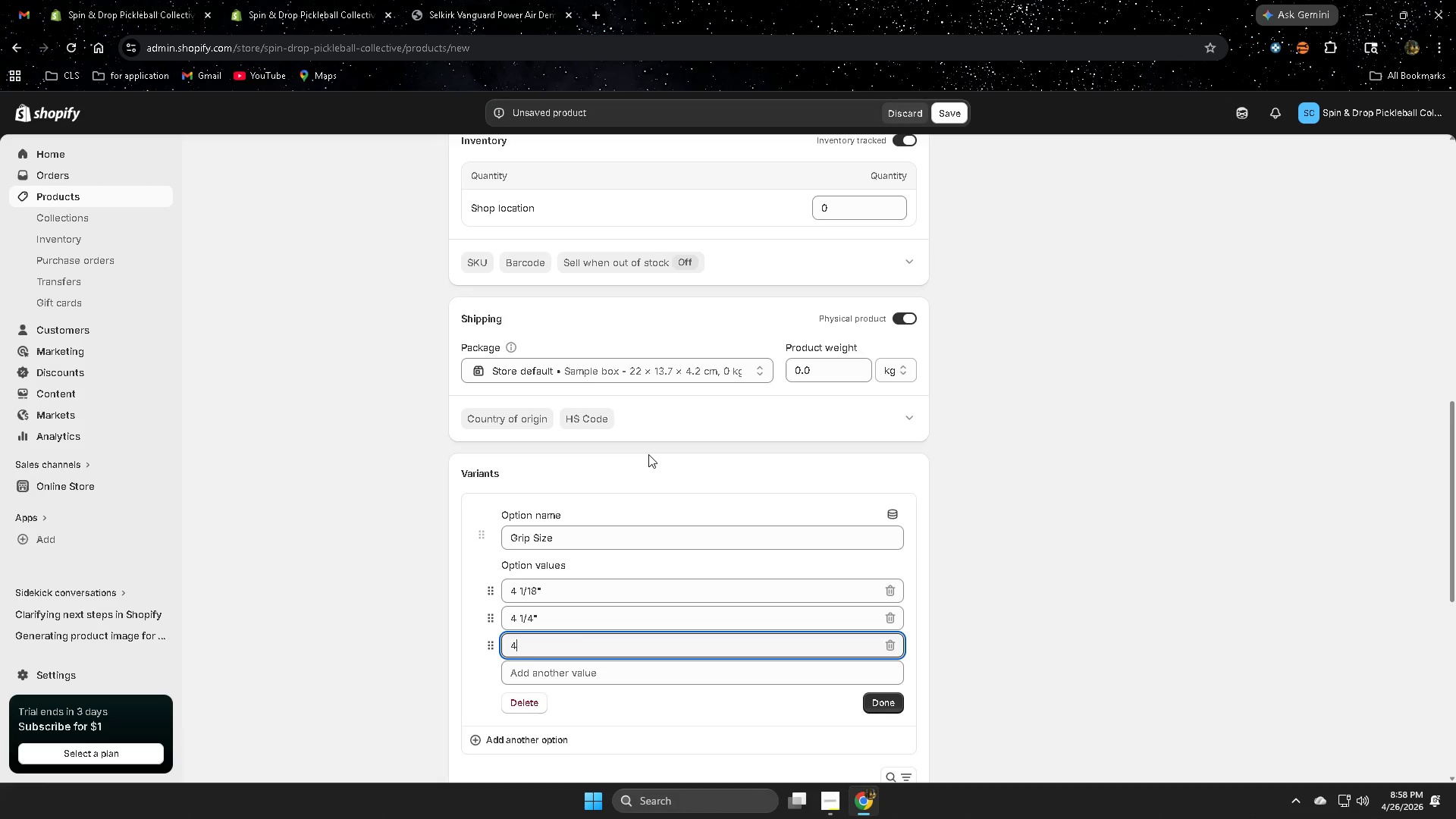 
key(Space)
 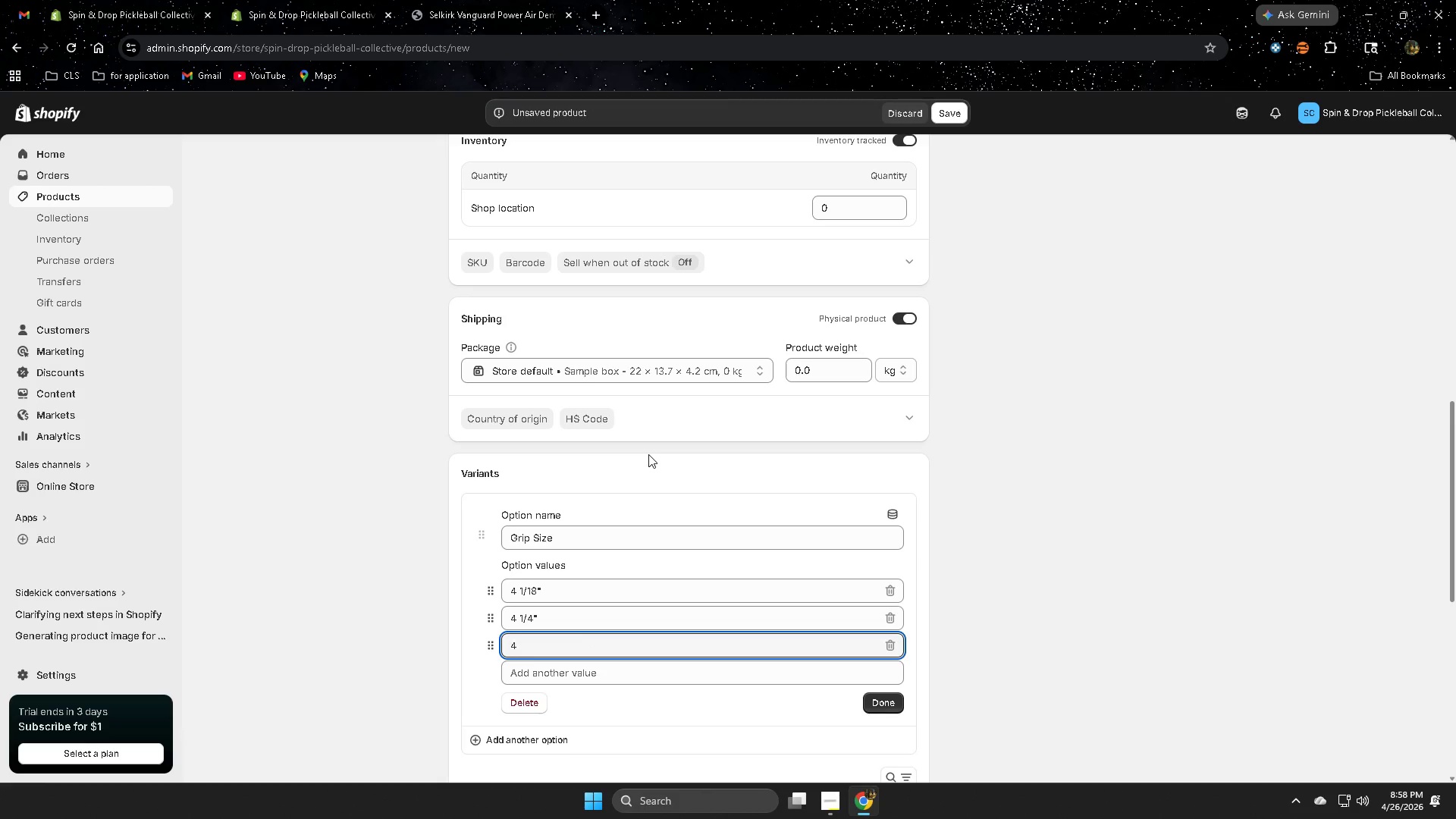 
key(Numpad3)
 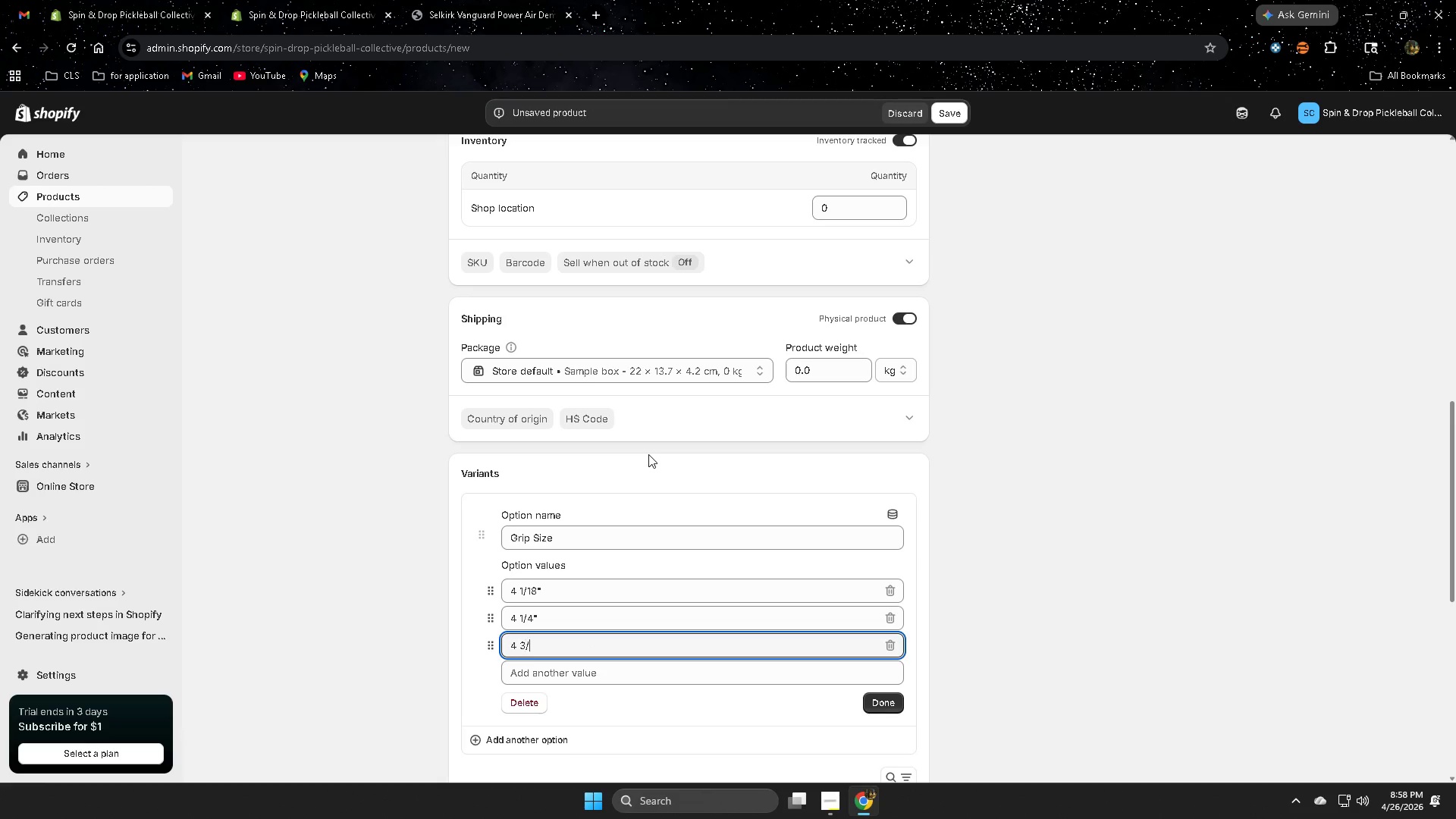 
key(NumpadDivide)
 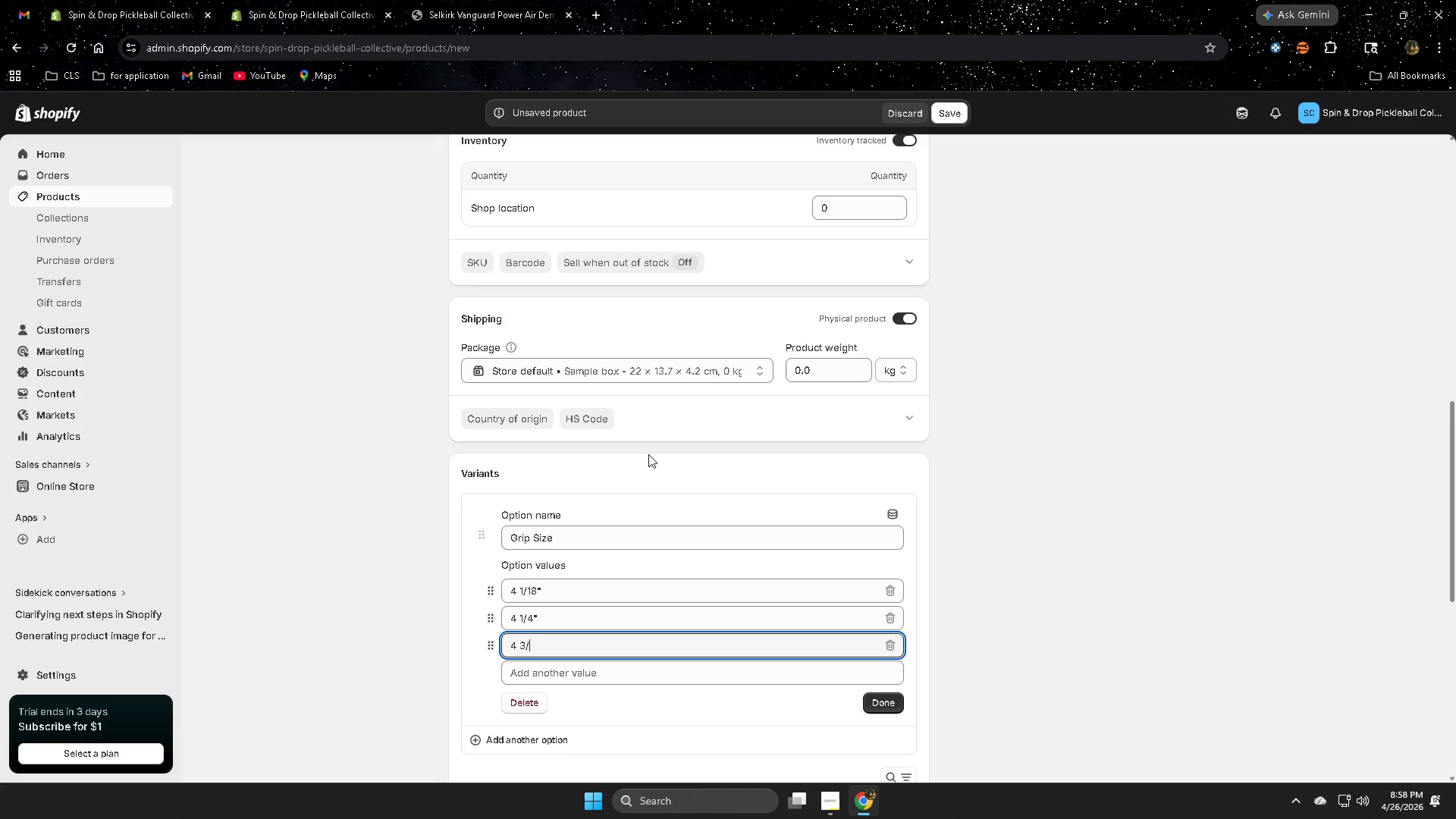 
key(Numpad8)
 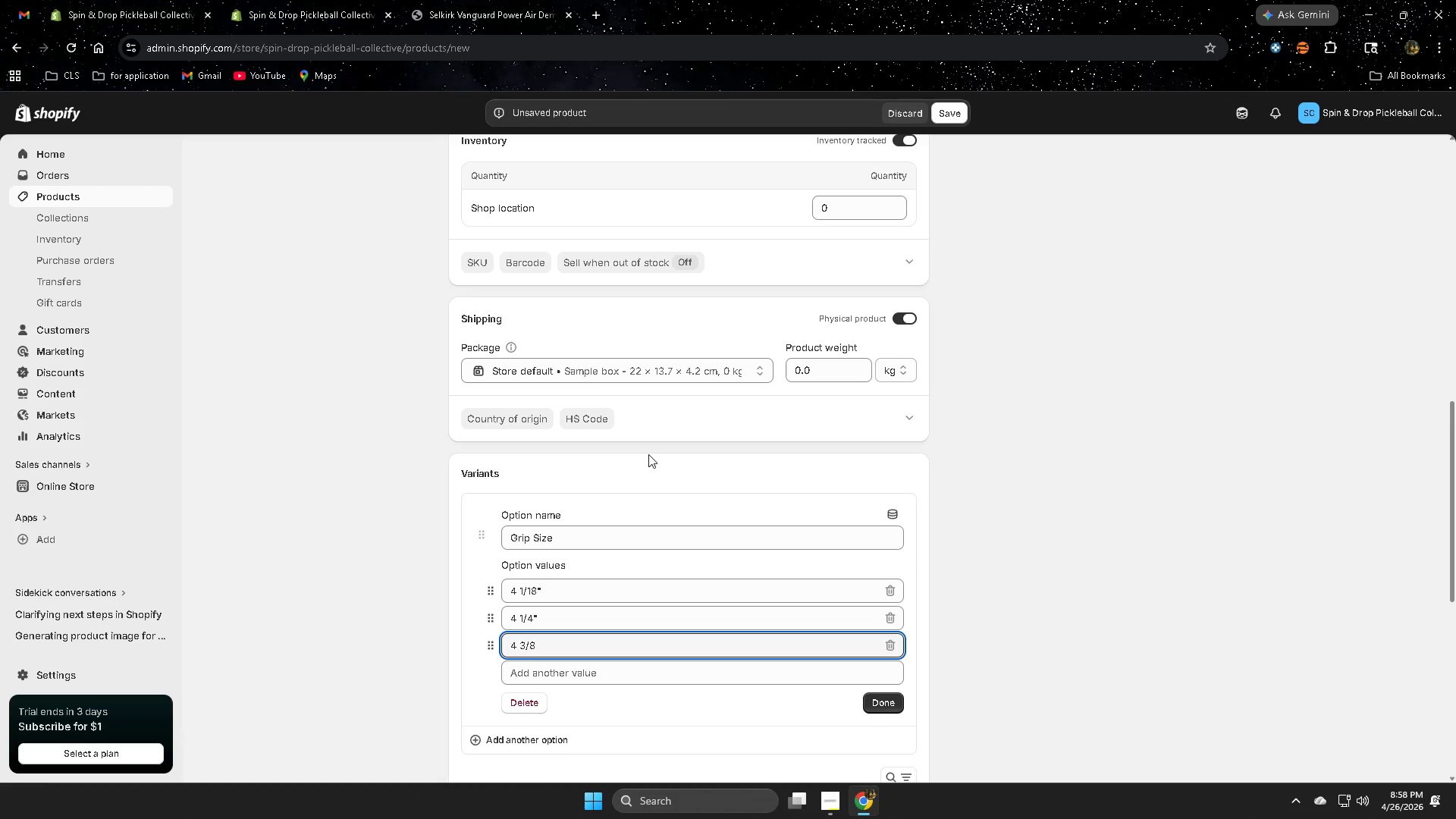 
key(Shift+Quote)
 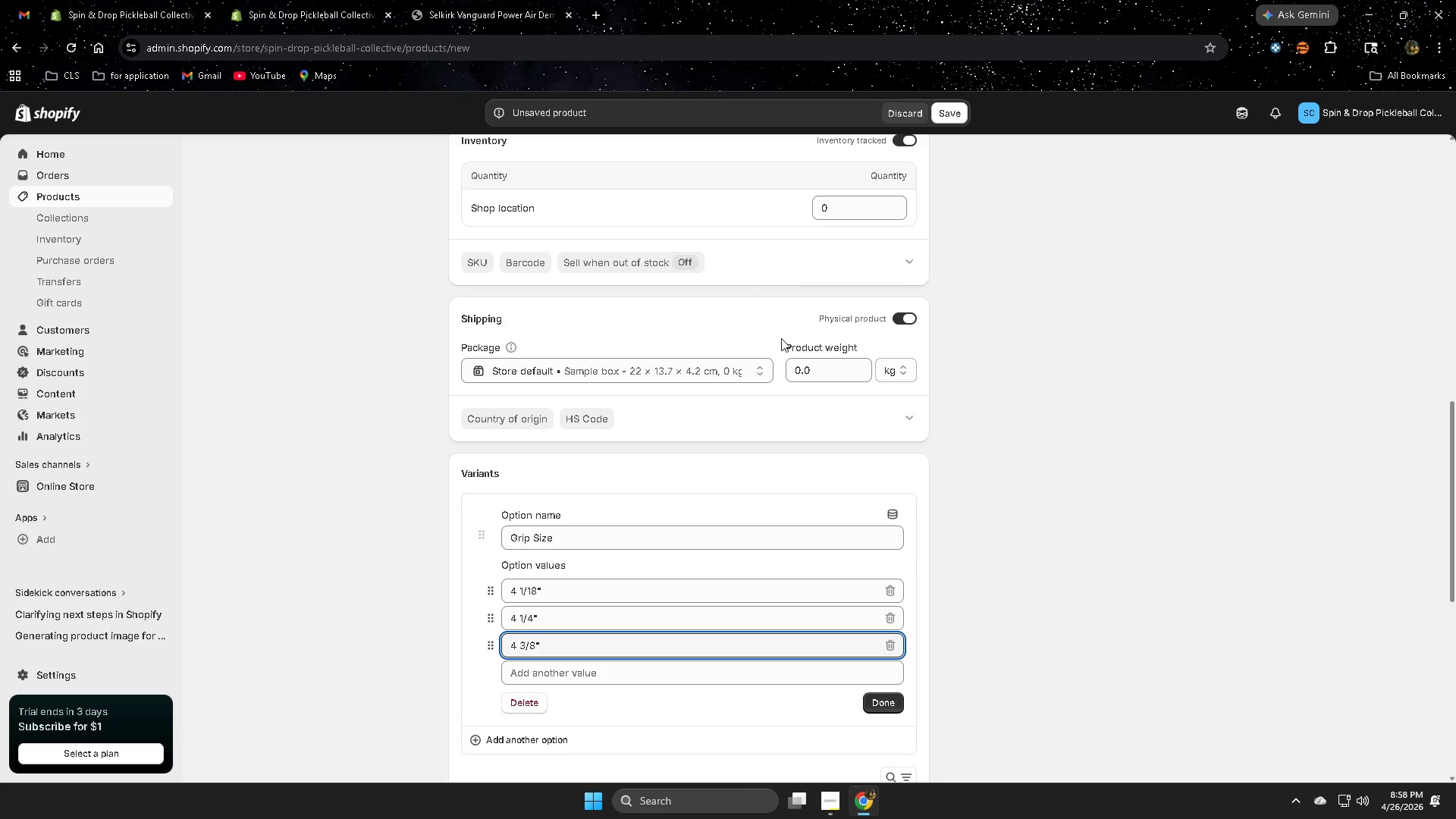 
left_click_drag(start_coordinate=[1223, 635], to_coordinate=[1210, 625])
 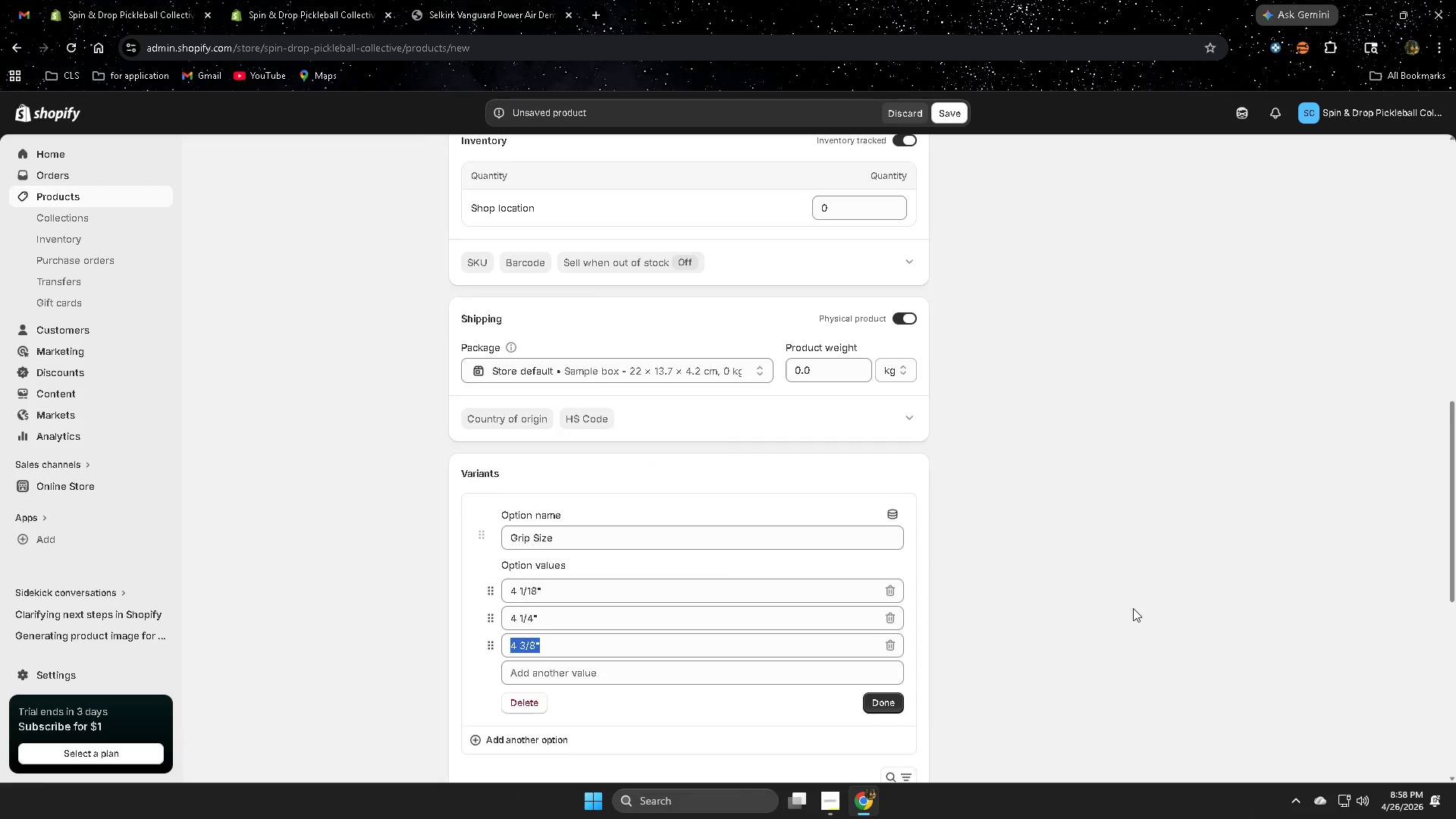 
left_click([1045, 640])
 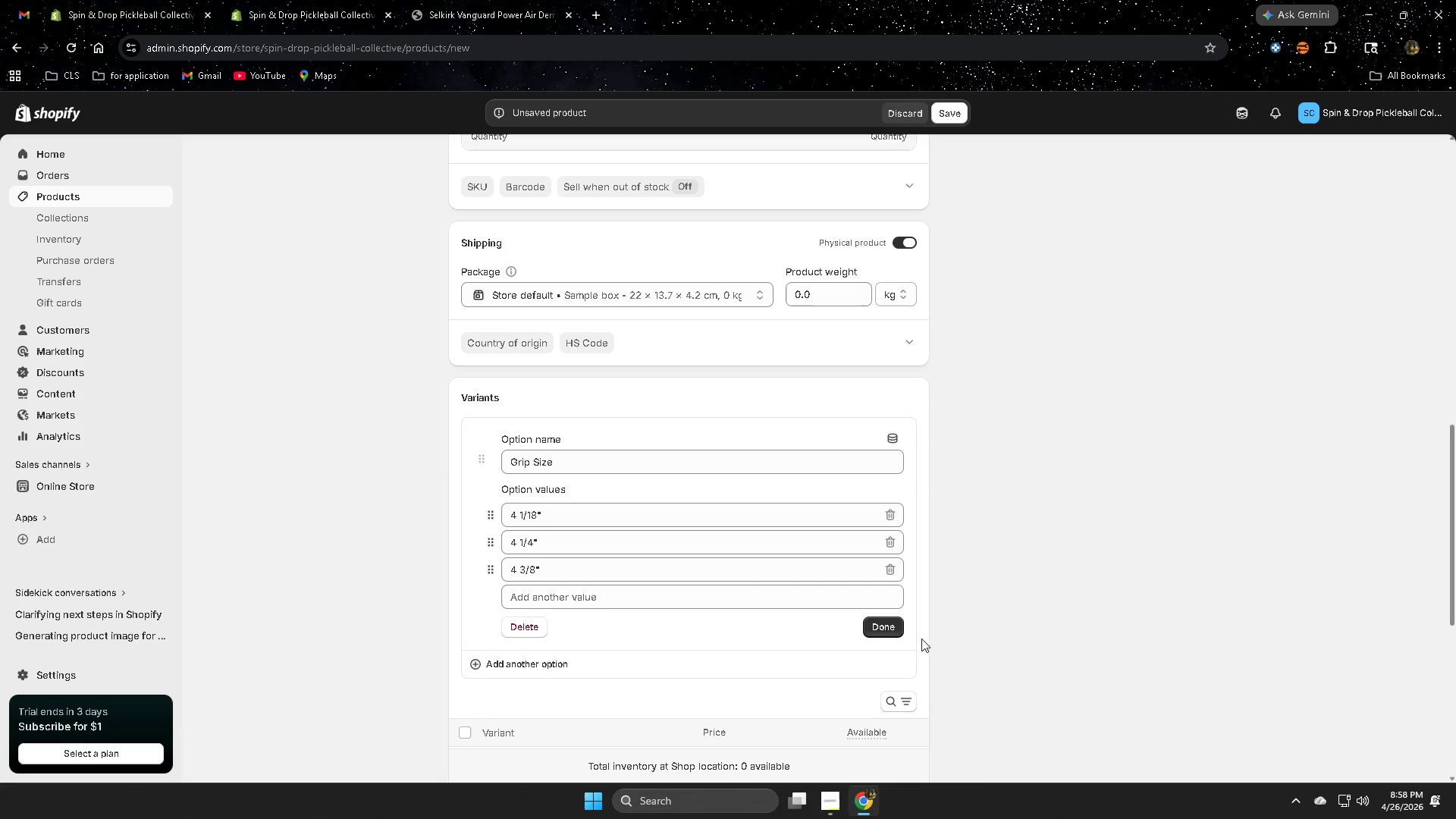 
left_click([885, 627])
 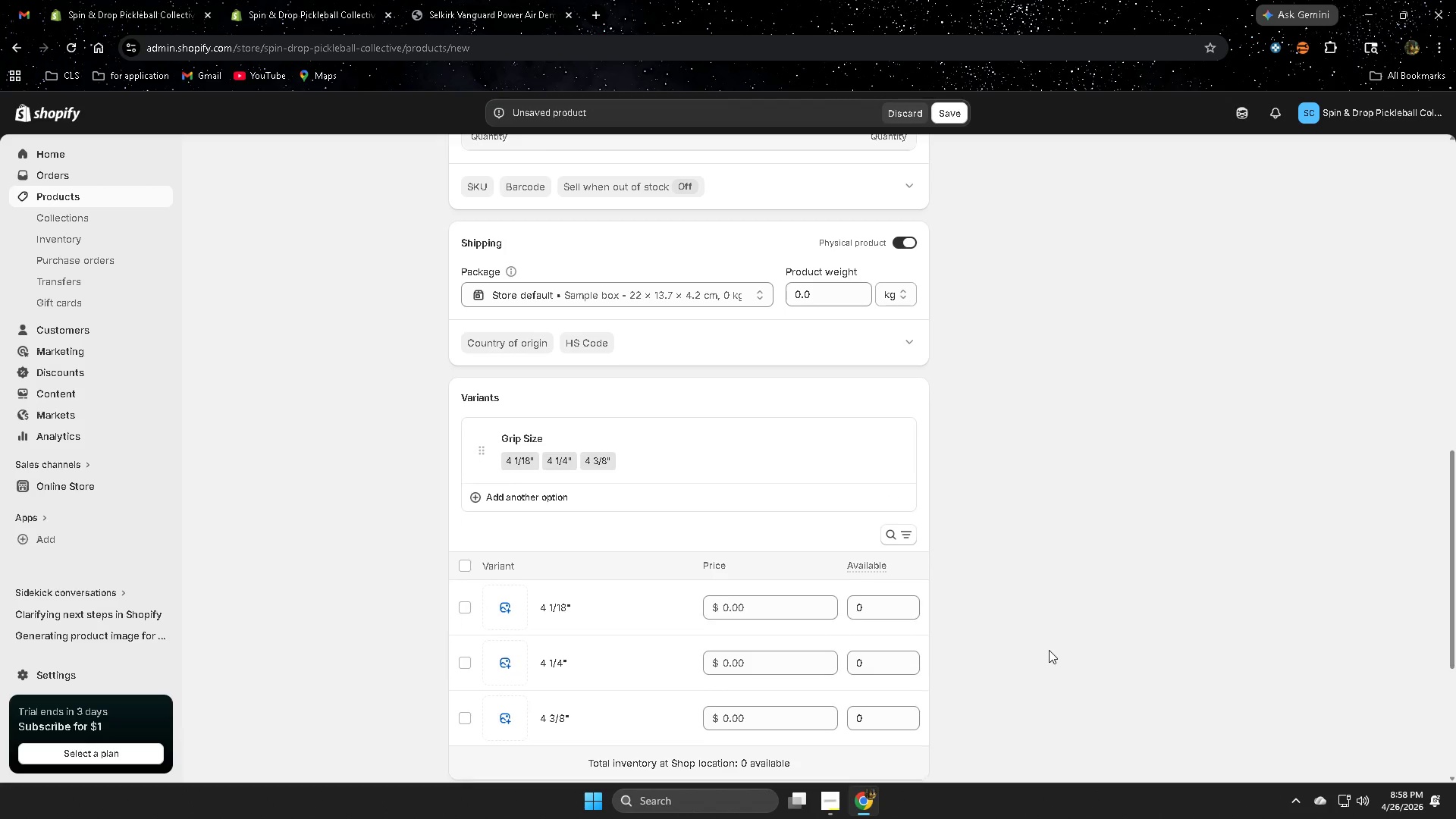 
scroll: coordinate [1126, 610], scroll_direction: down, amount: 1.0
 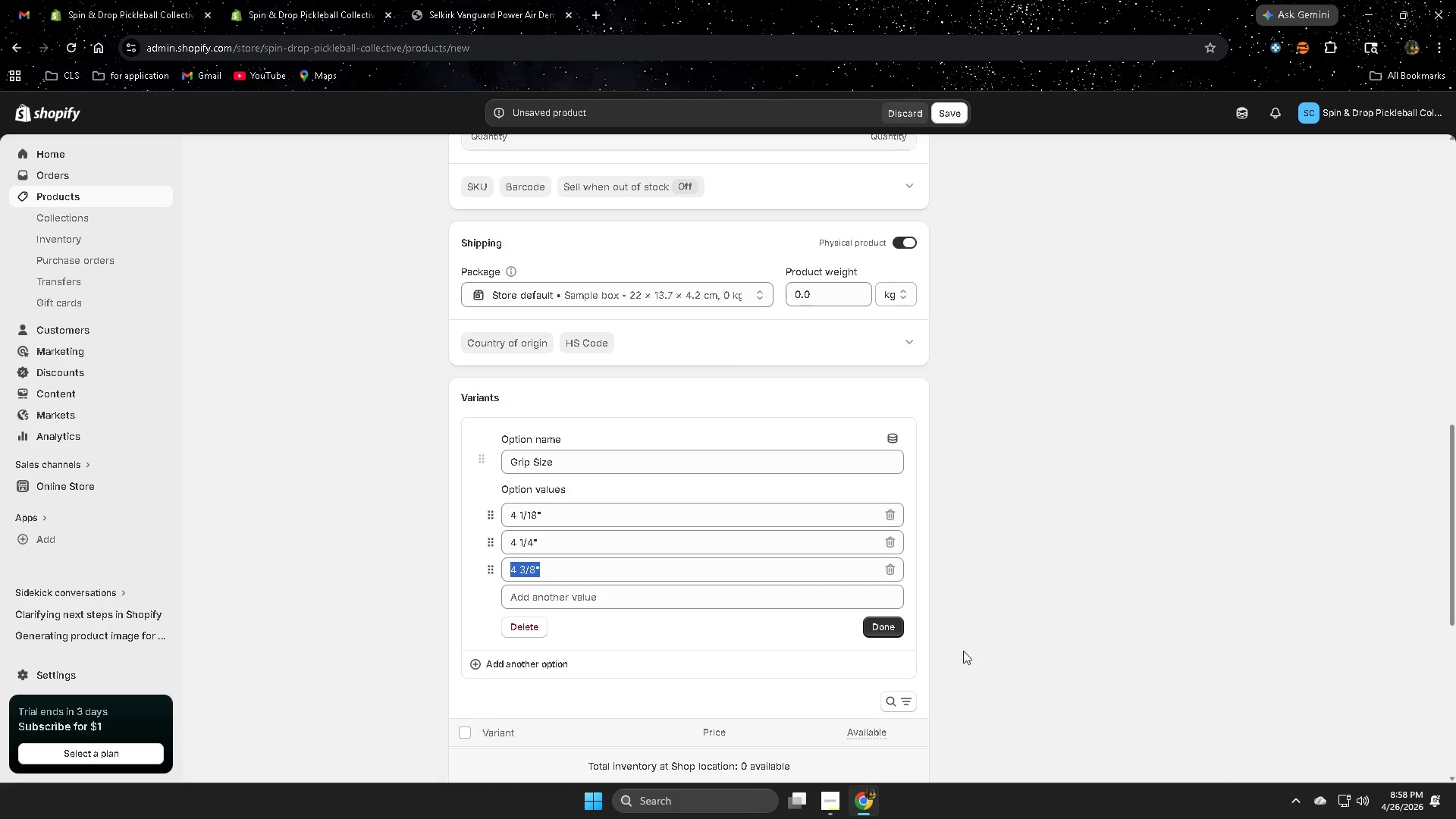 
left_click([545, 348])
 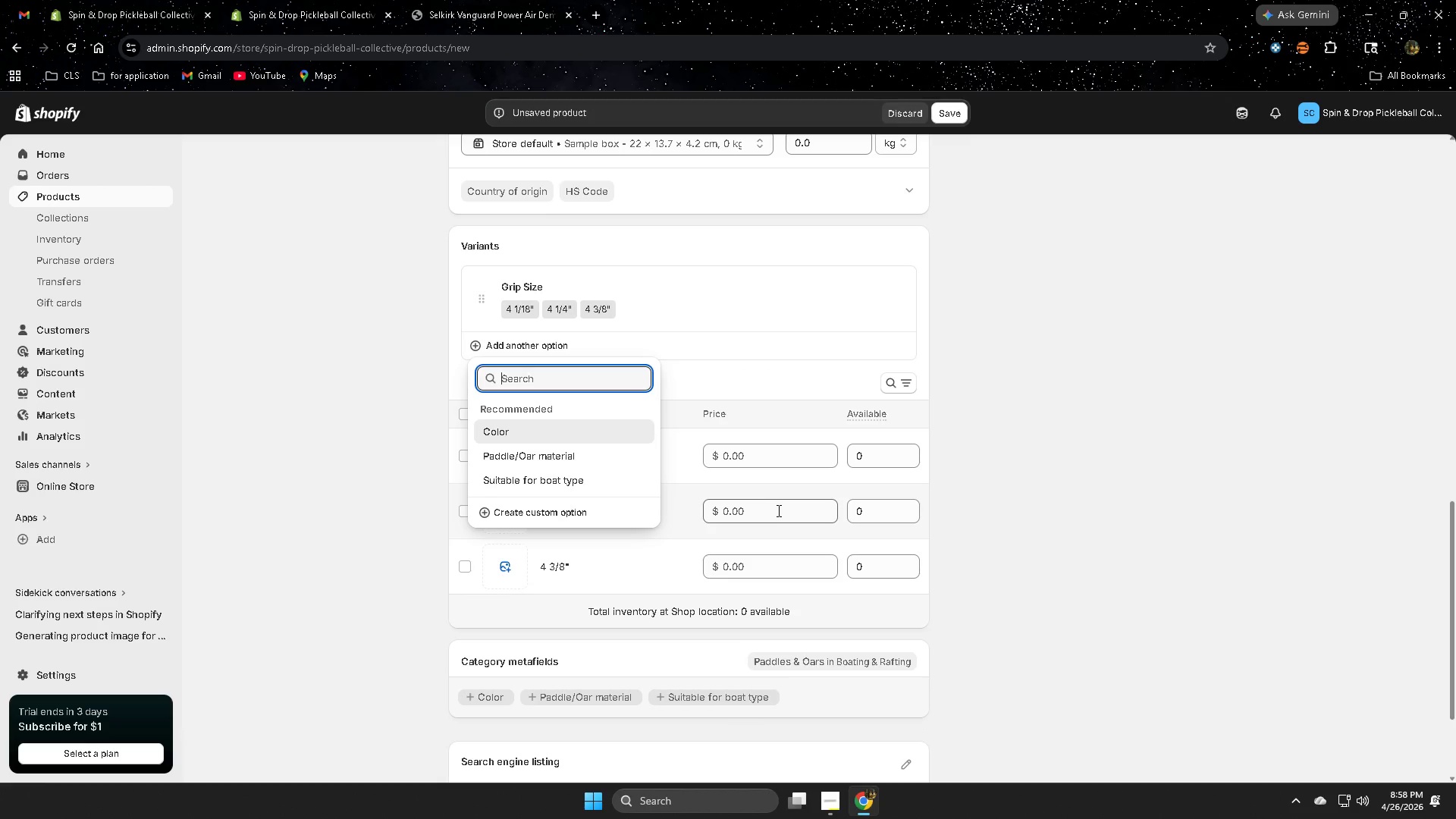 
scroll: coordinate [1063, 639], scroll_direction: down, amount: 2.0
 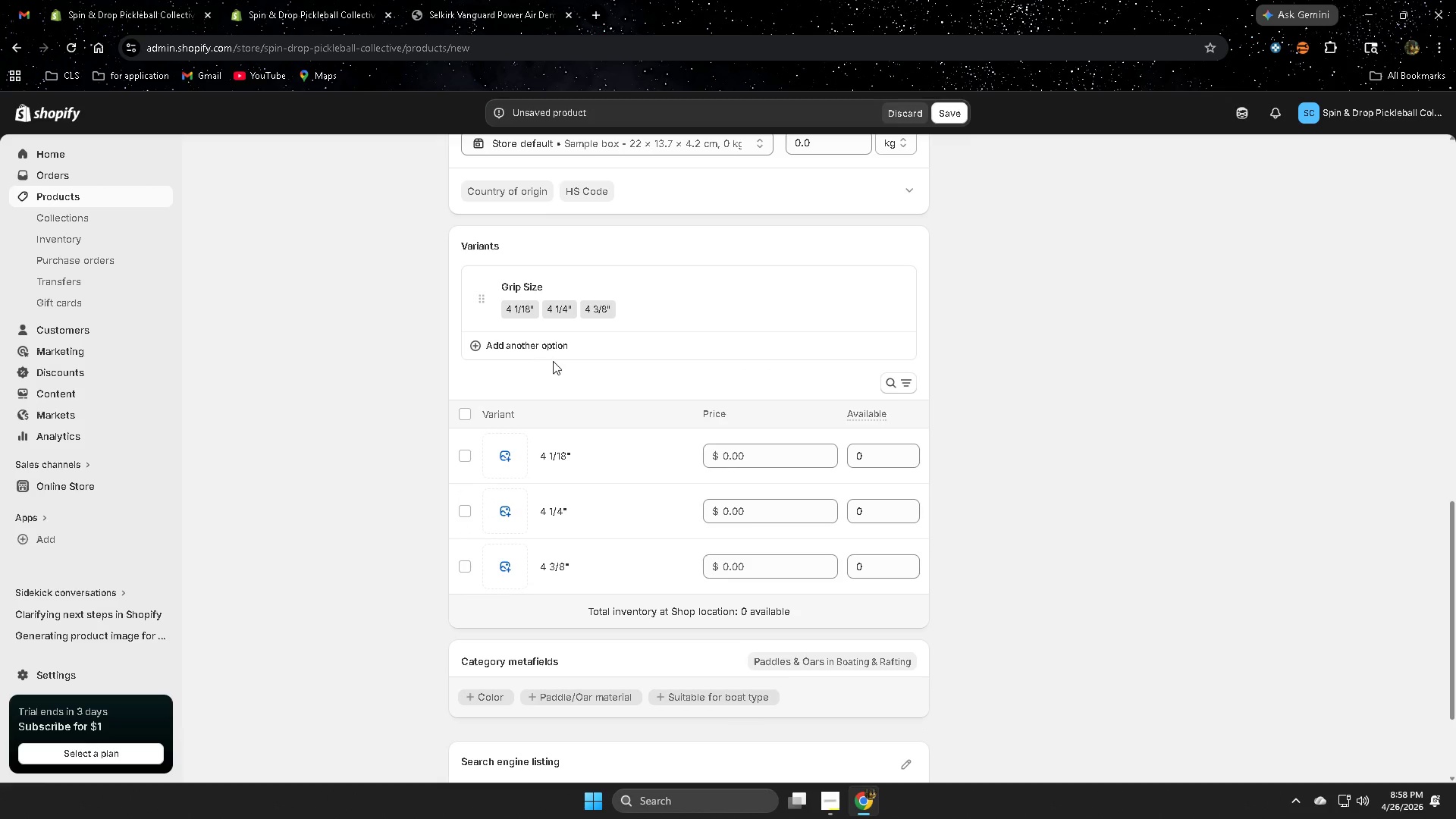 
left_click([548, 516])
 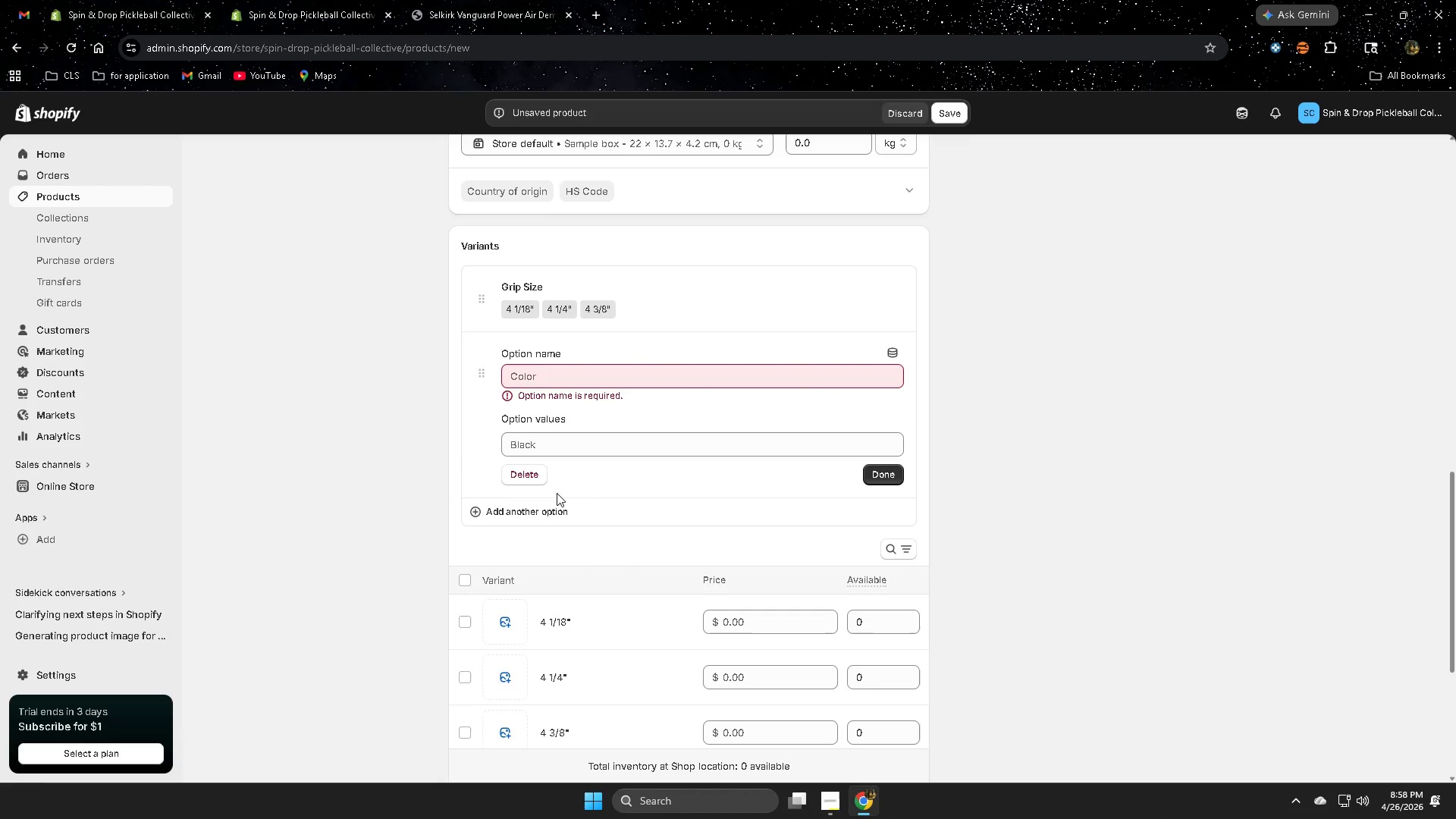 
type(We)
 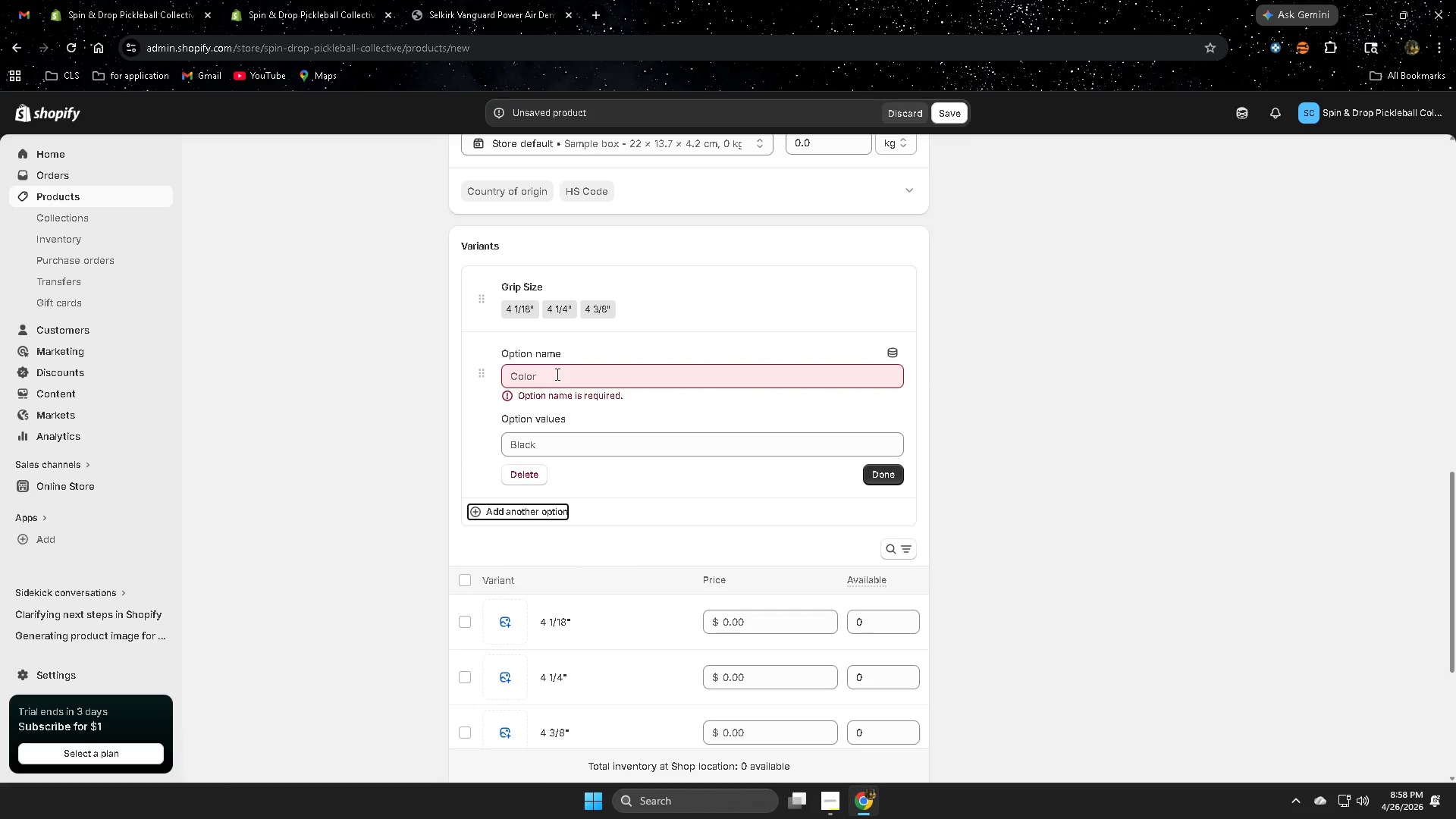 
left_click([555, 376])
 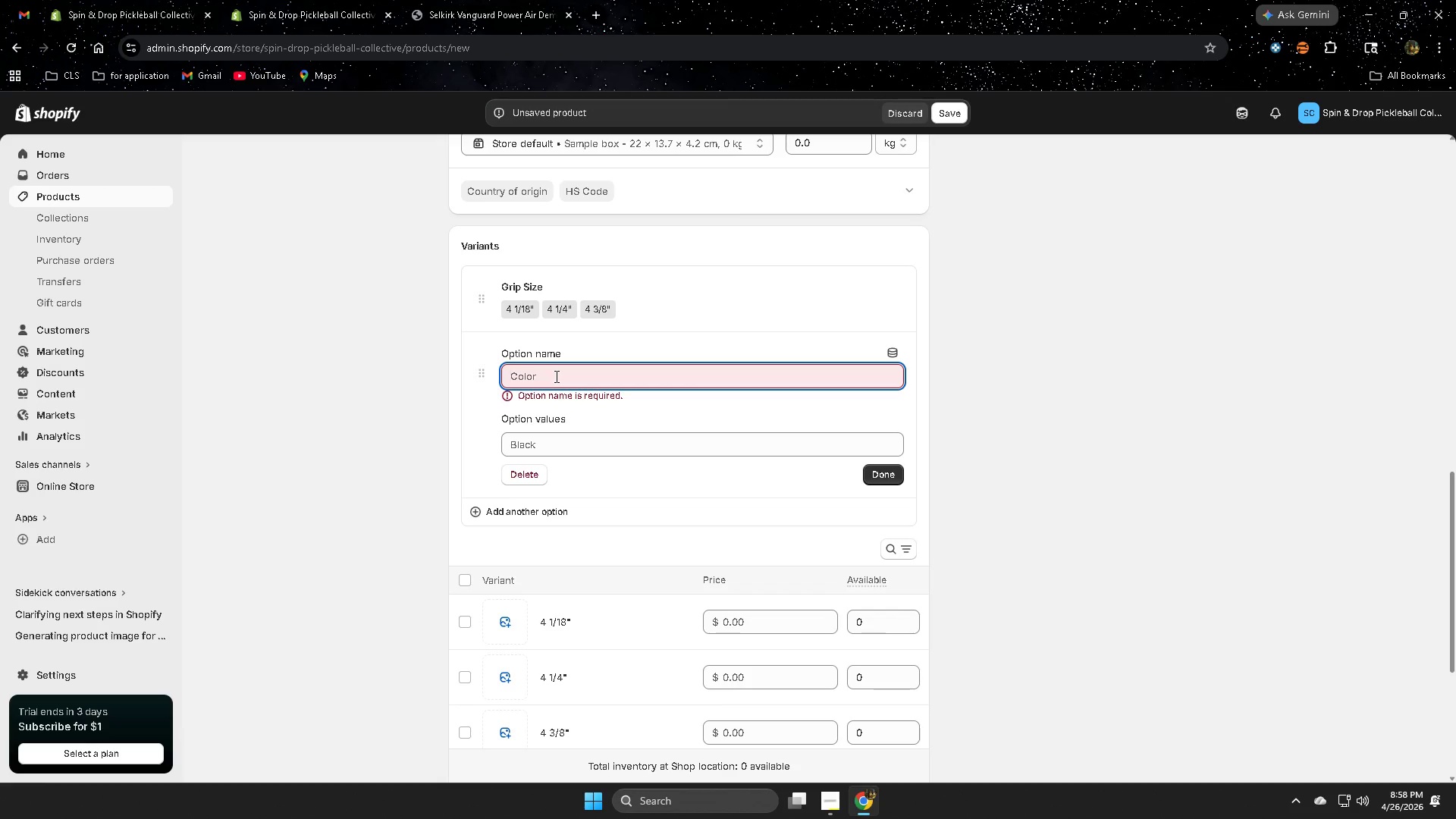 
type(Weight)
 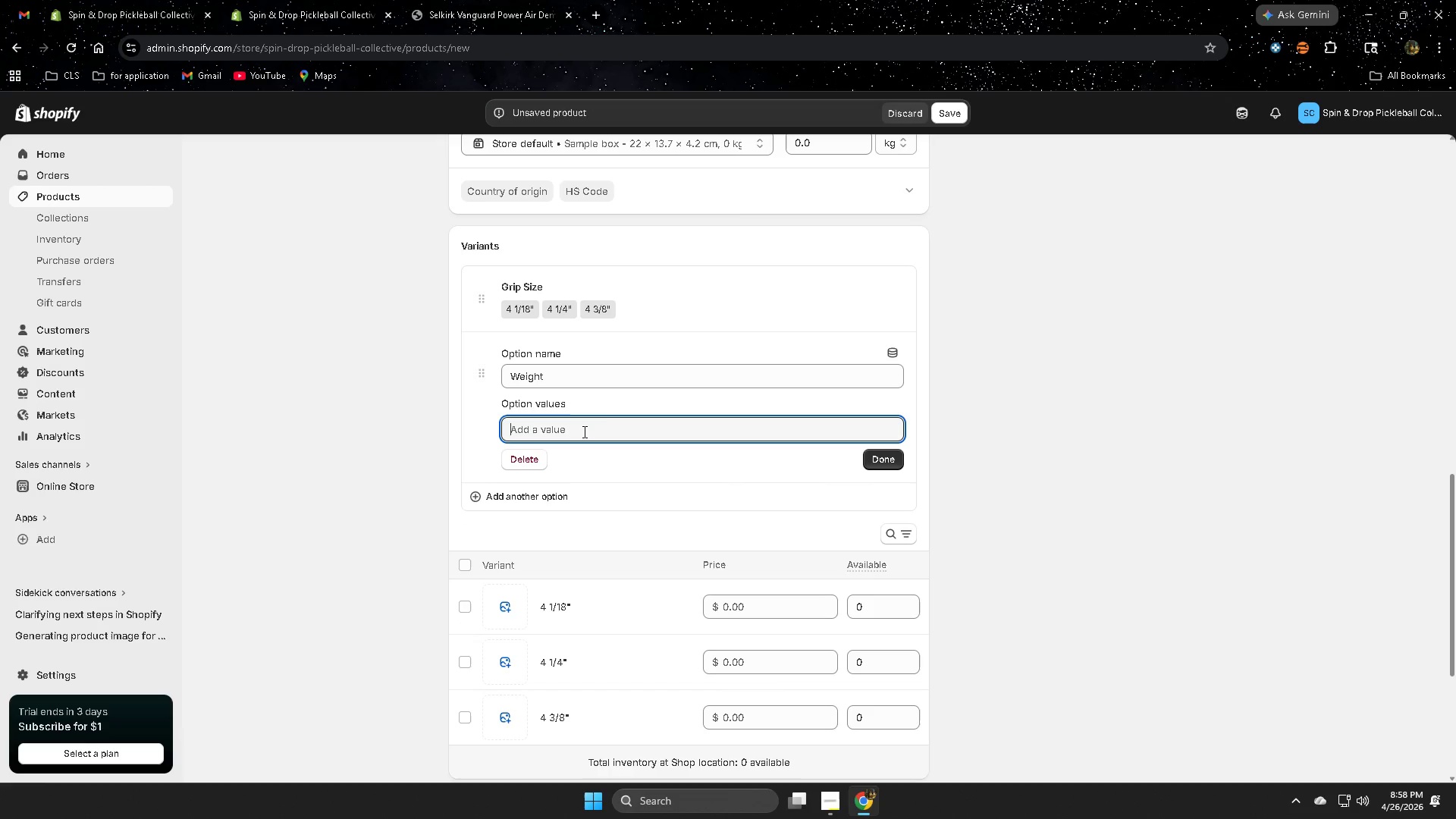 
wait(5.49)
 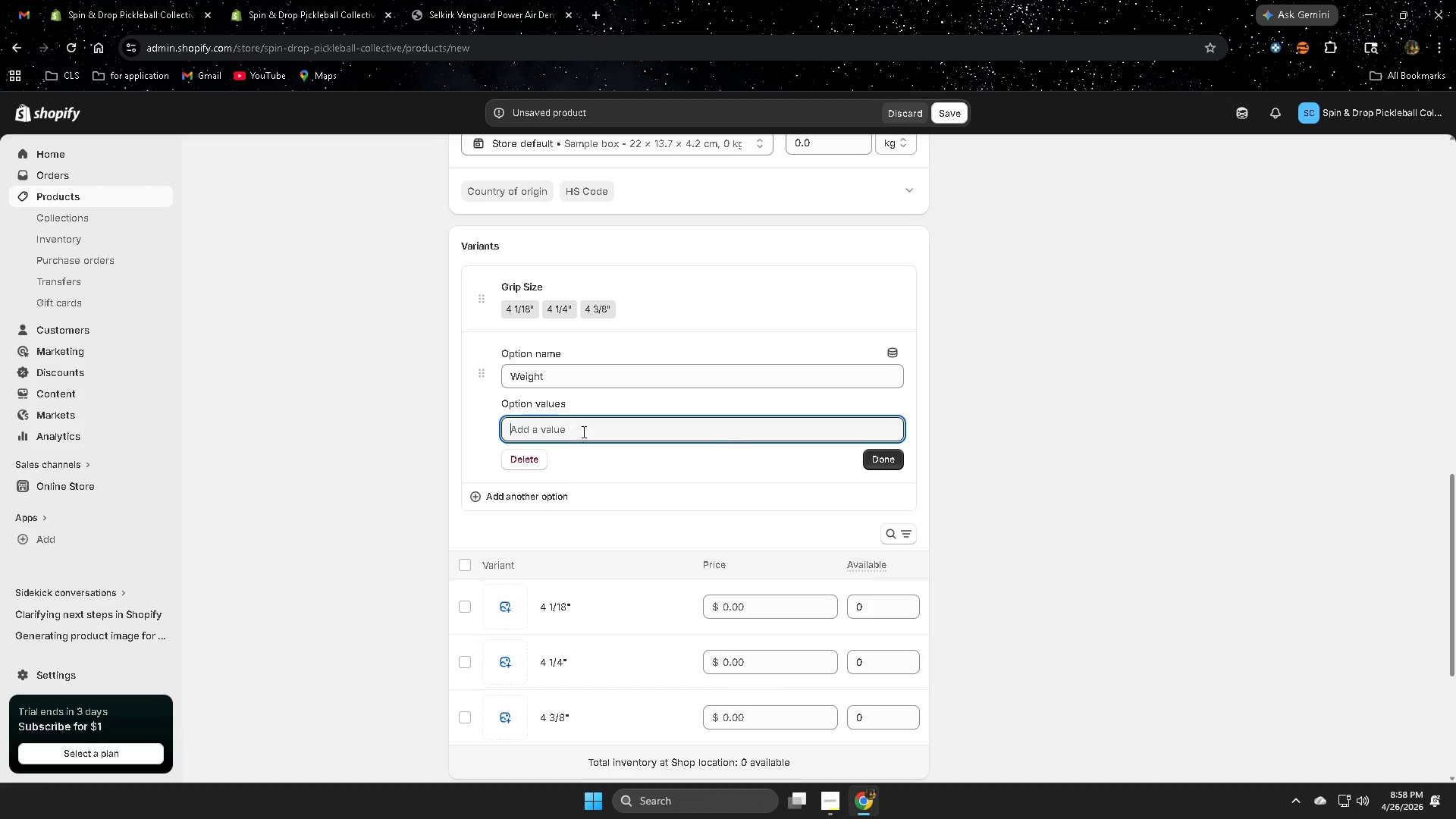 
type(Light)
 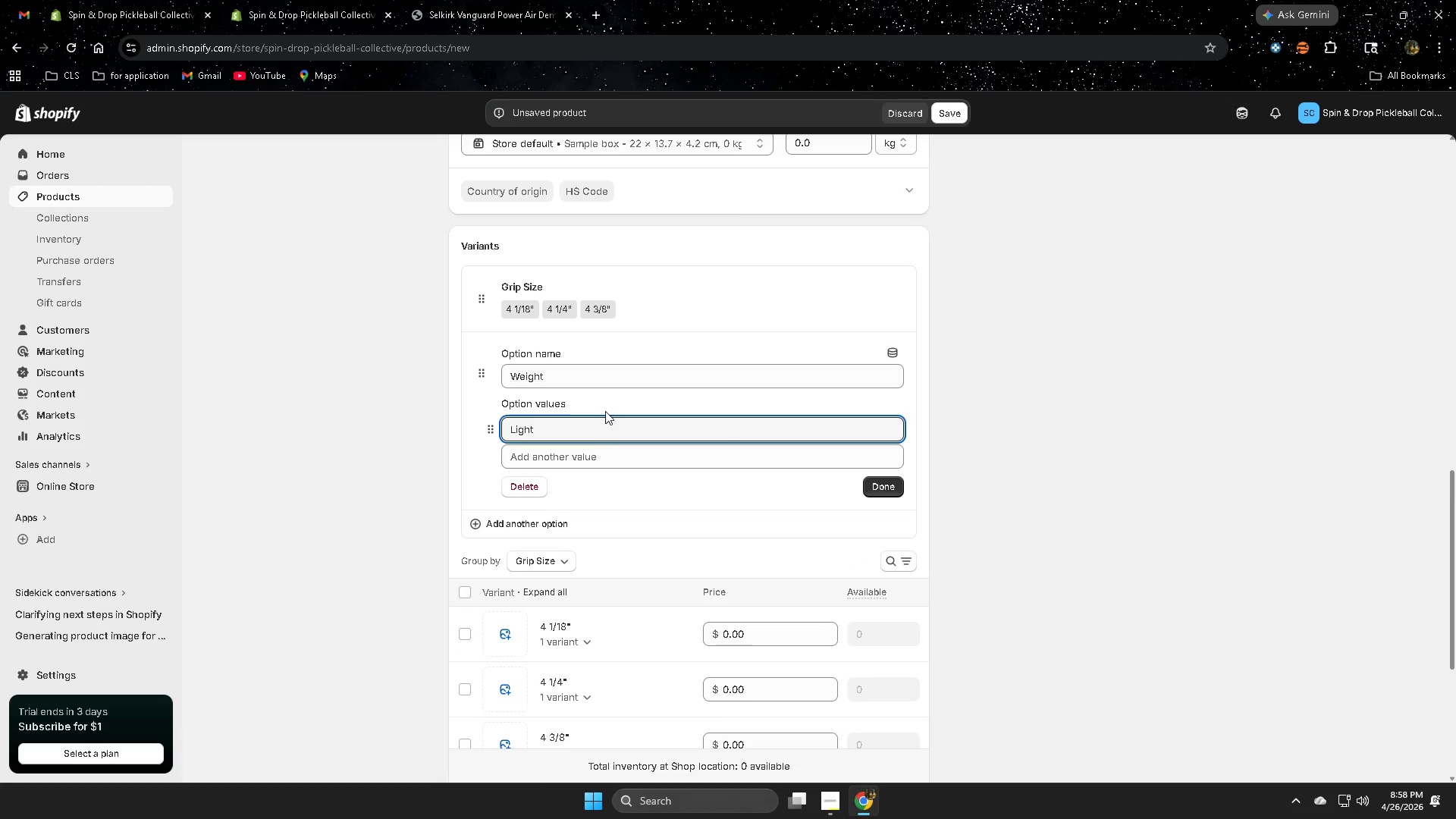 
type(weight)
 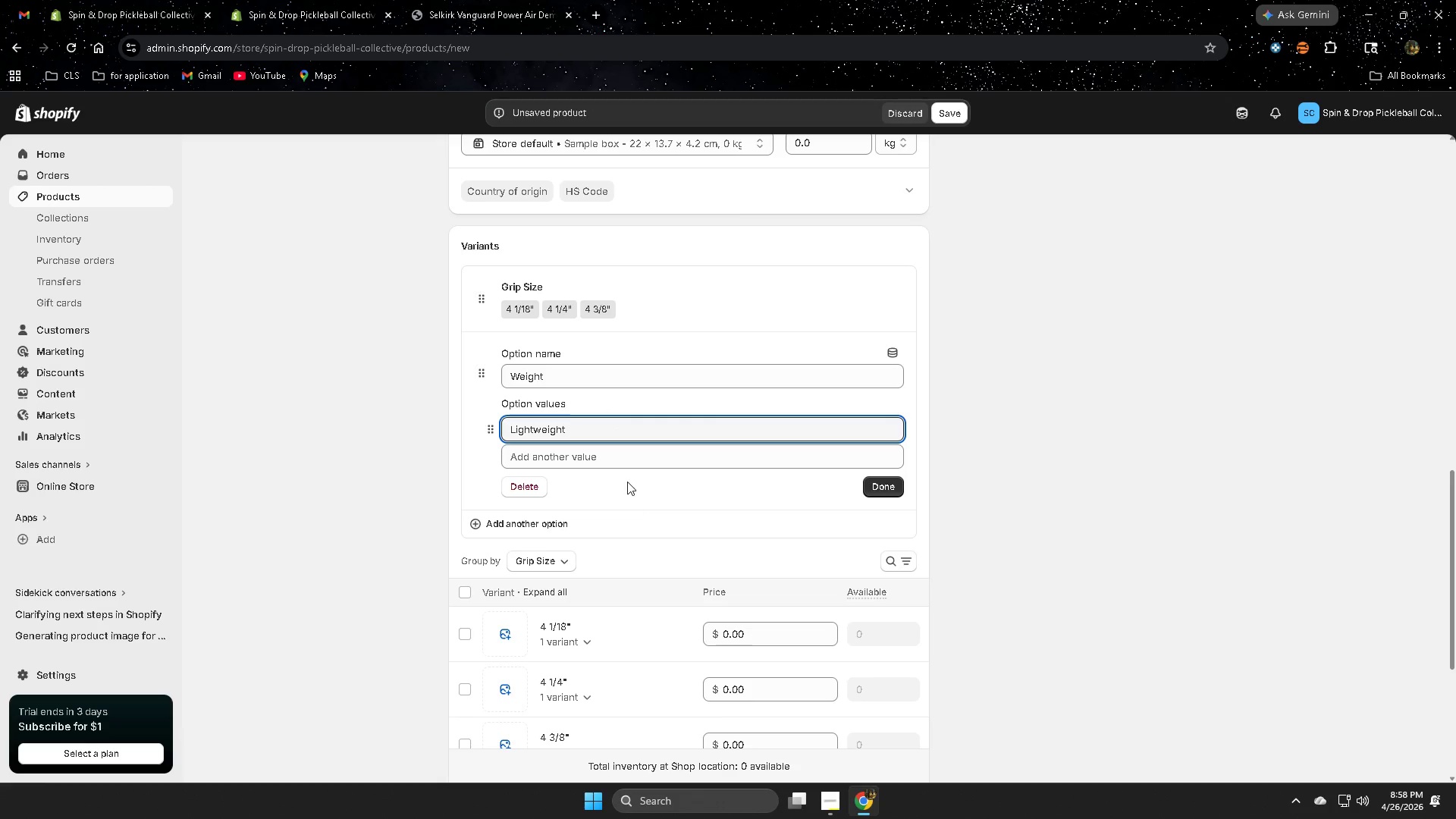 
left_click([628, 452])
 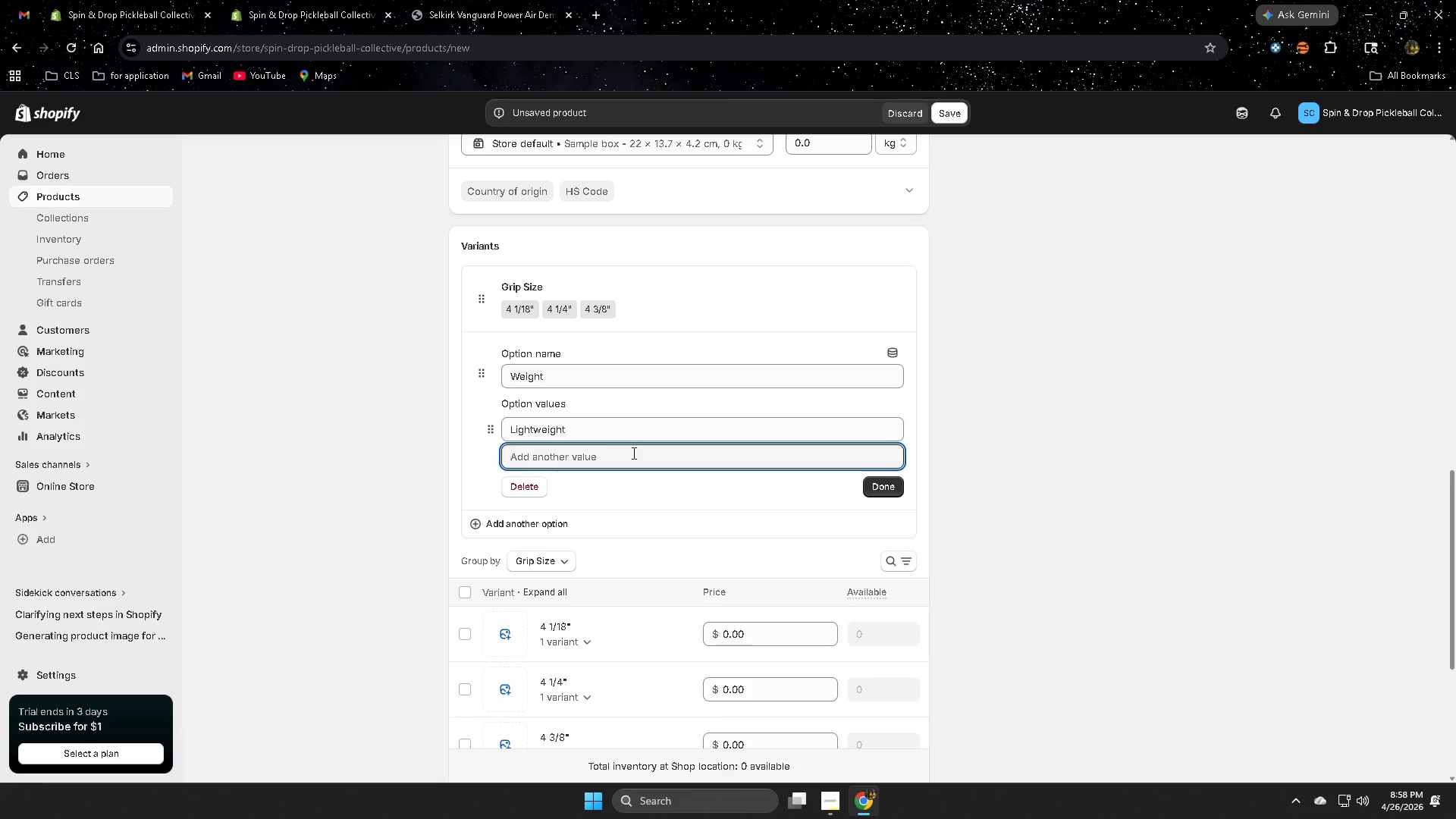 
key(Shift+Slash)
 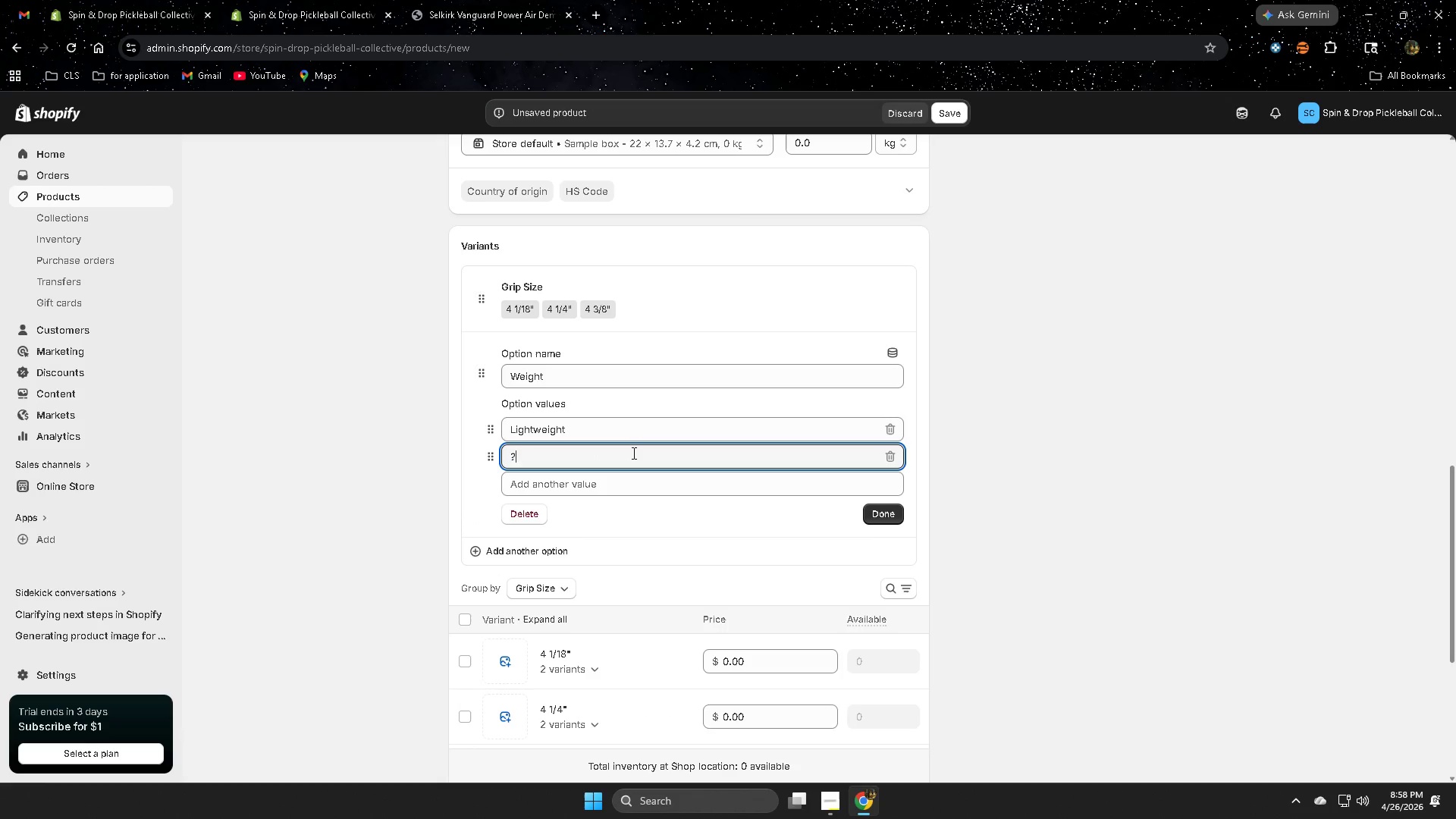 
key(Shift+M)
 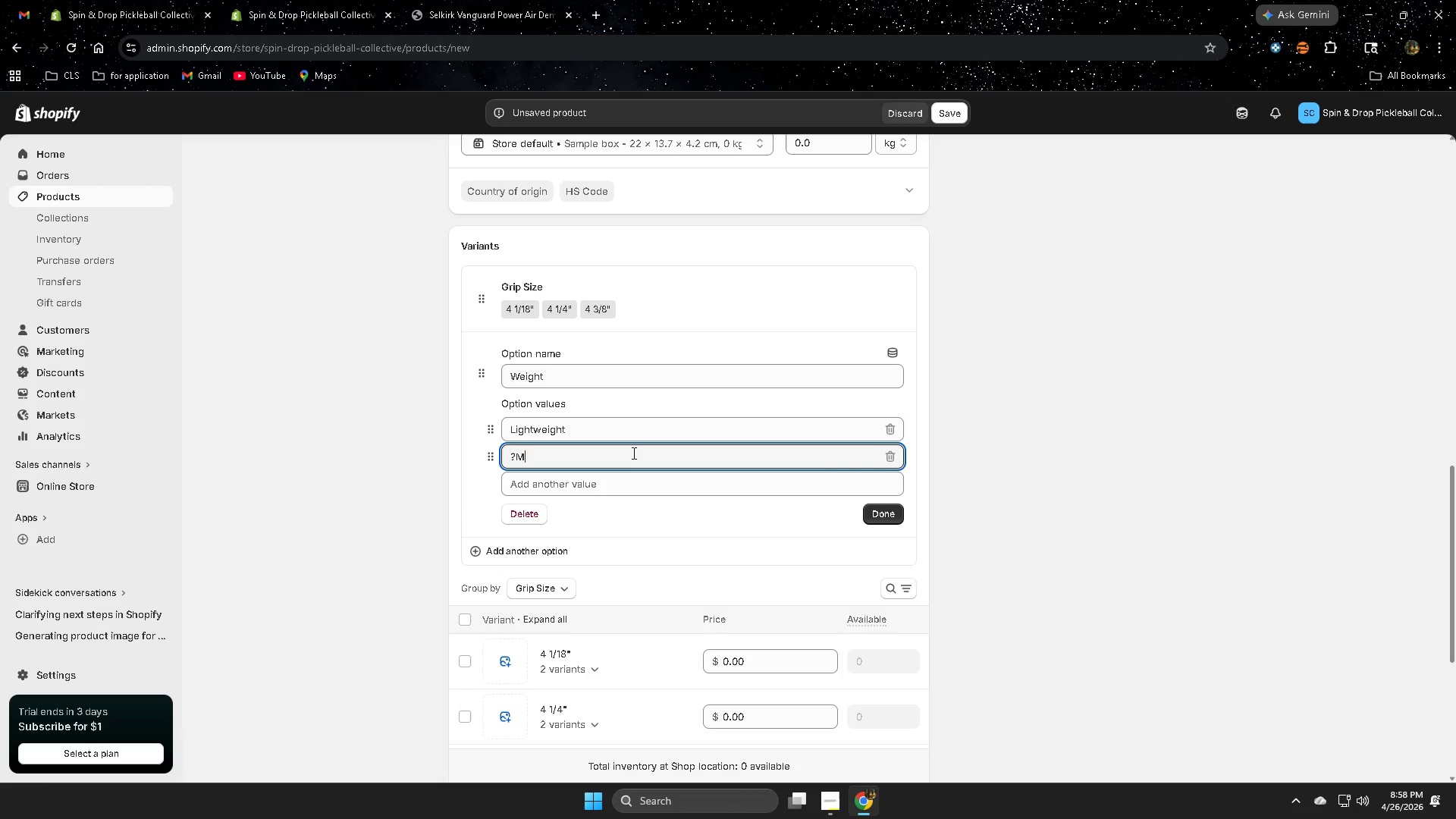 
key(Backspace)
 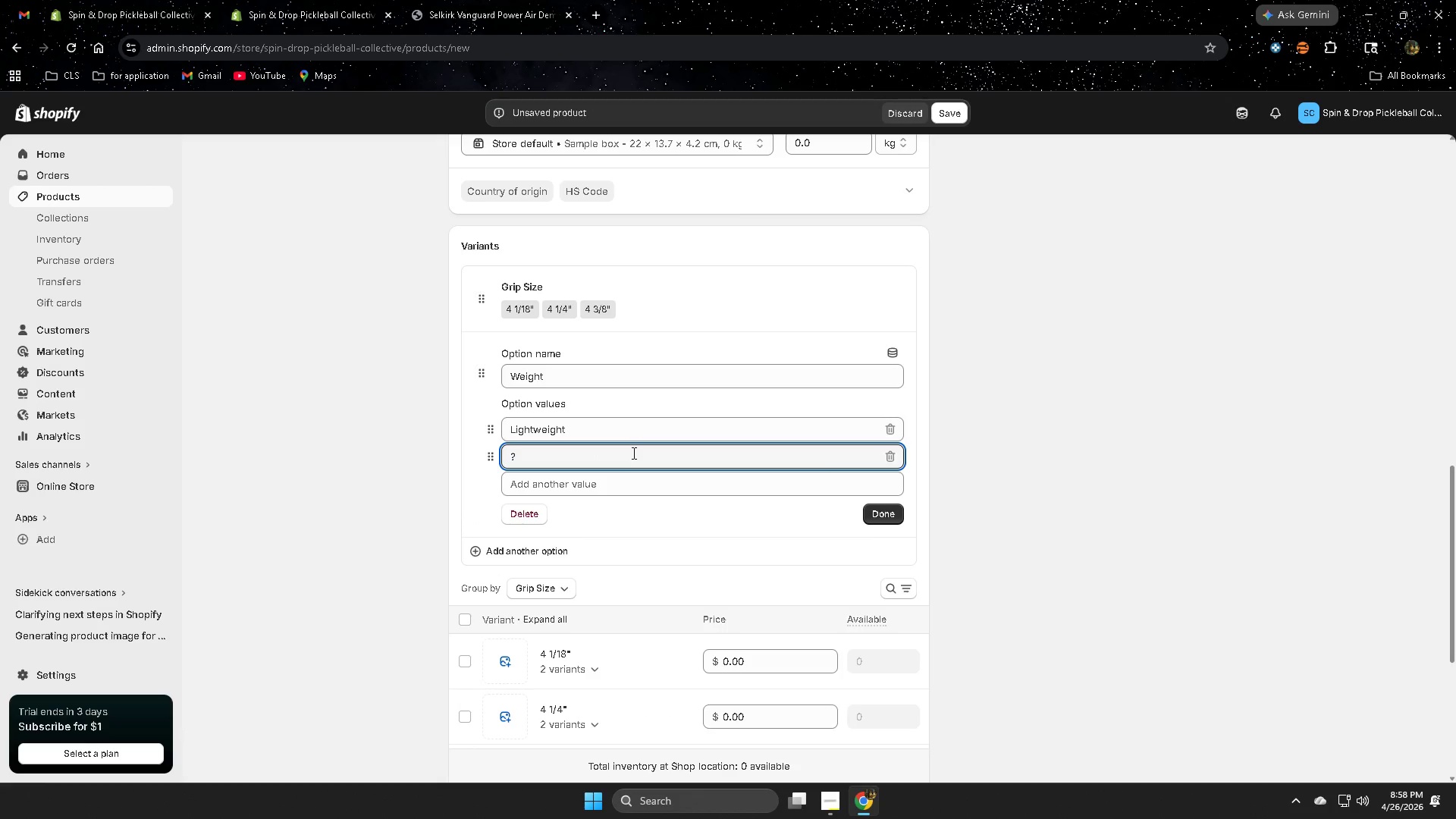 
key(Backspace)
 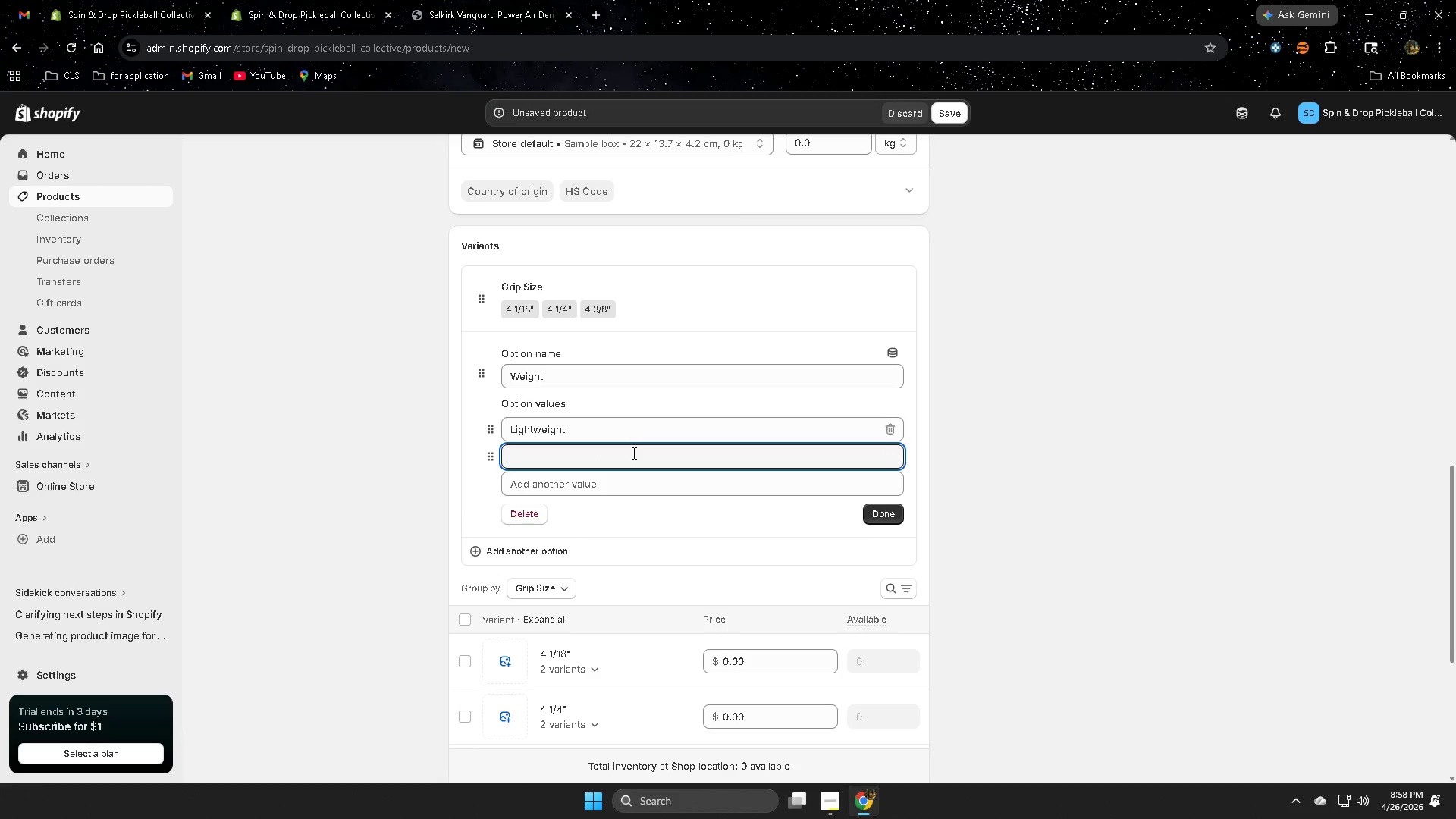 
type(Midweight)
 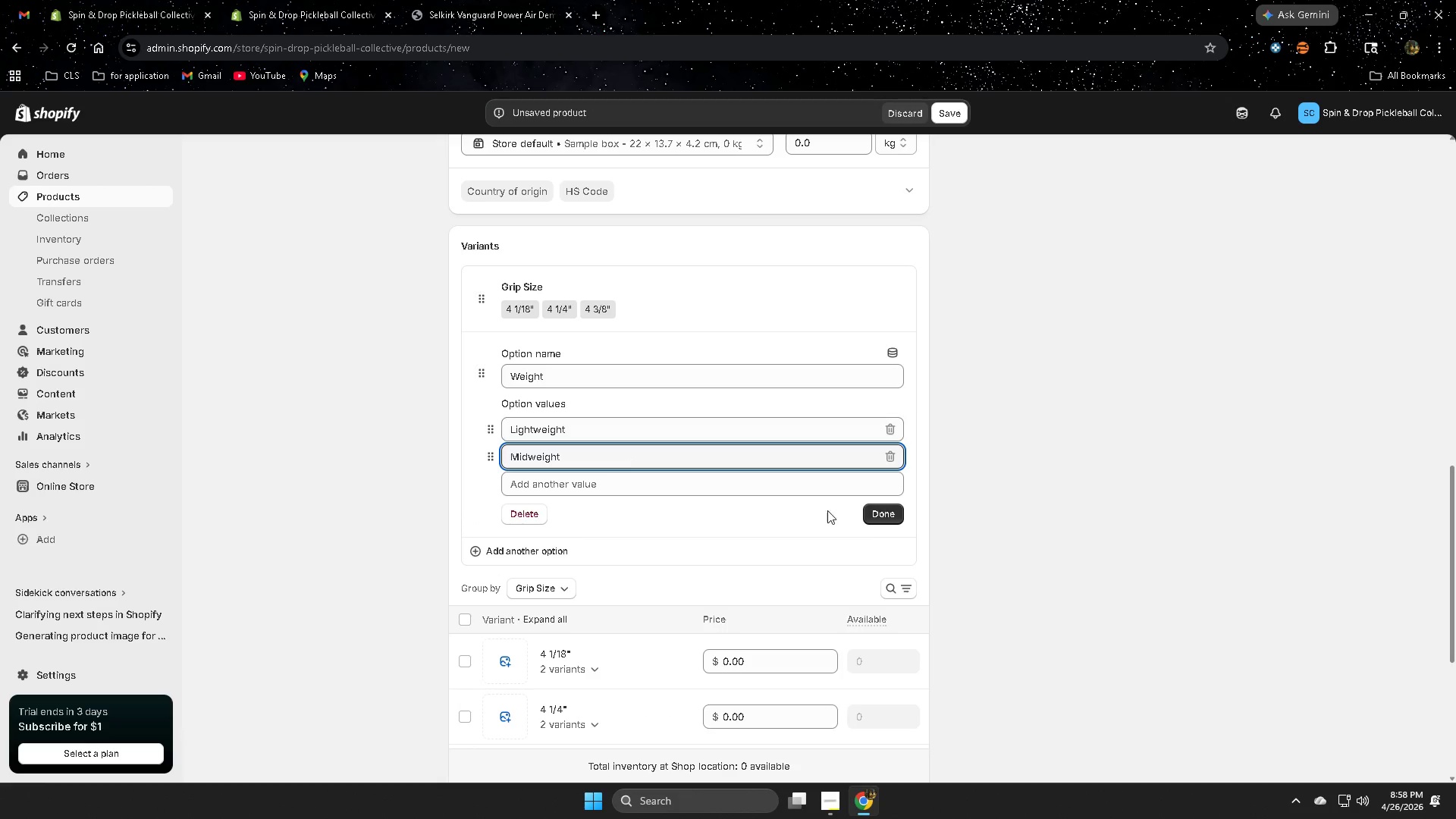 
left_click([1185, 514])
 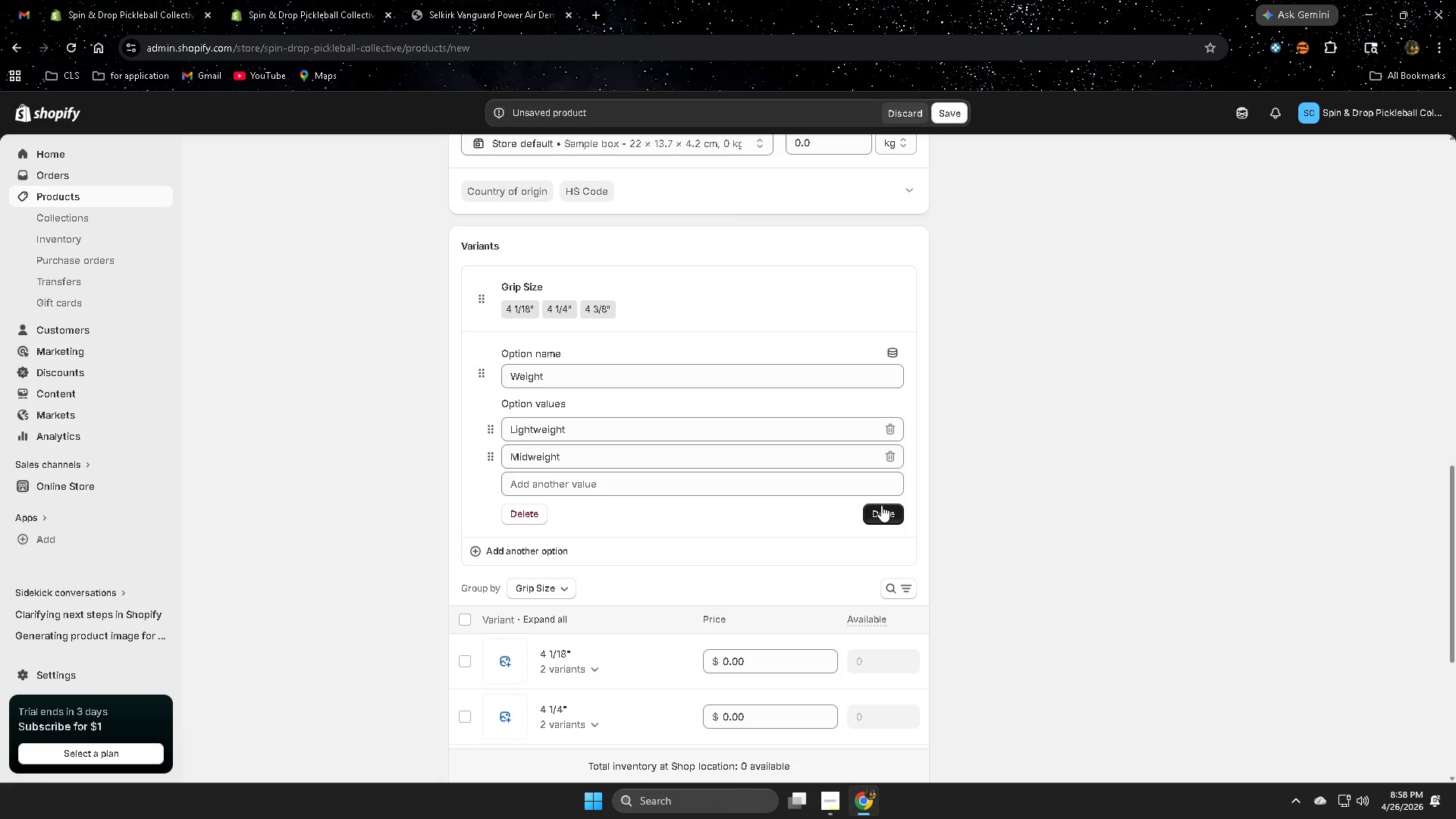 
left_click([883, 513])
 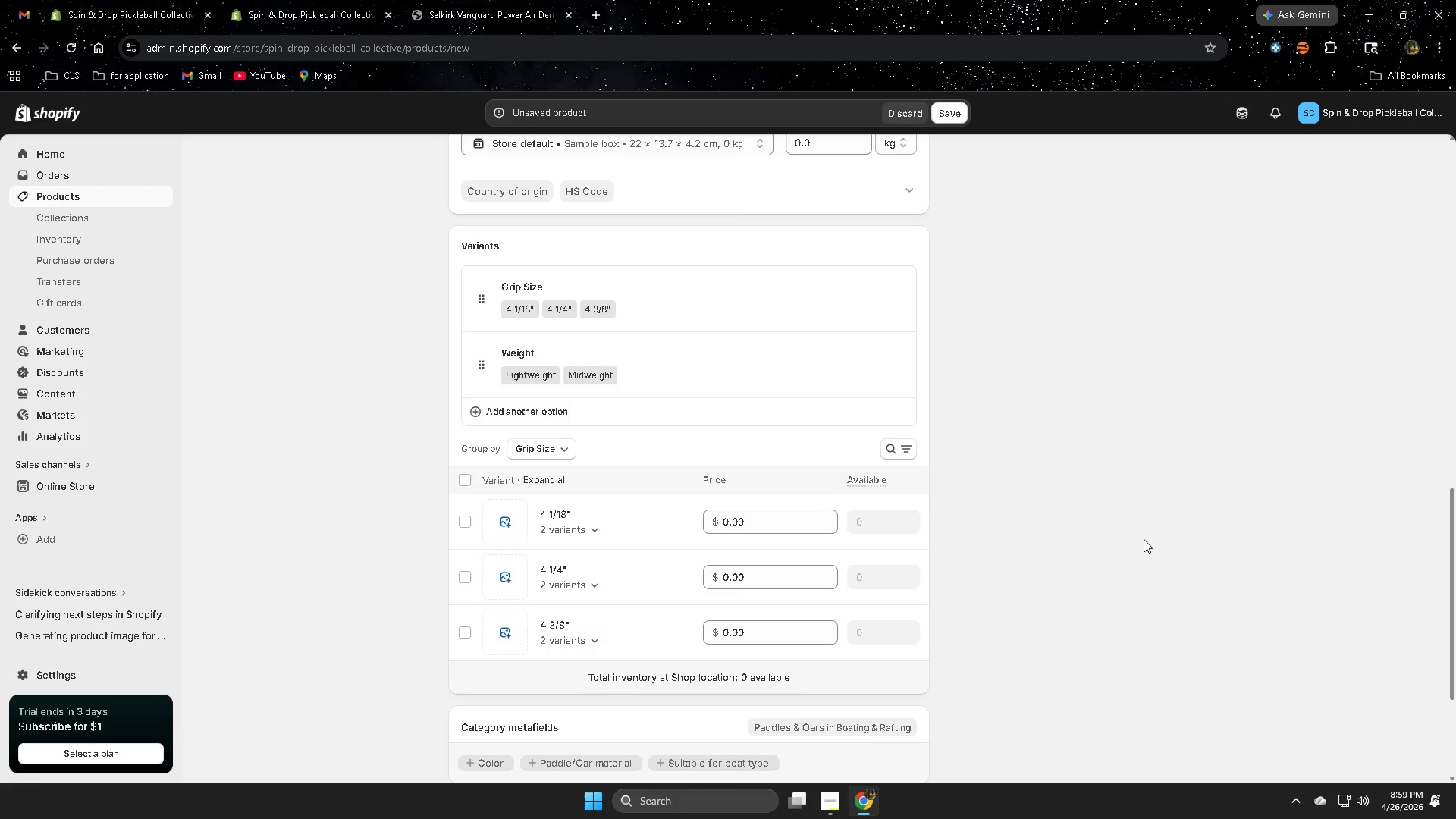 
wait(12.17)
 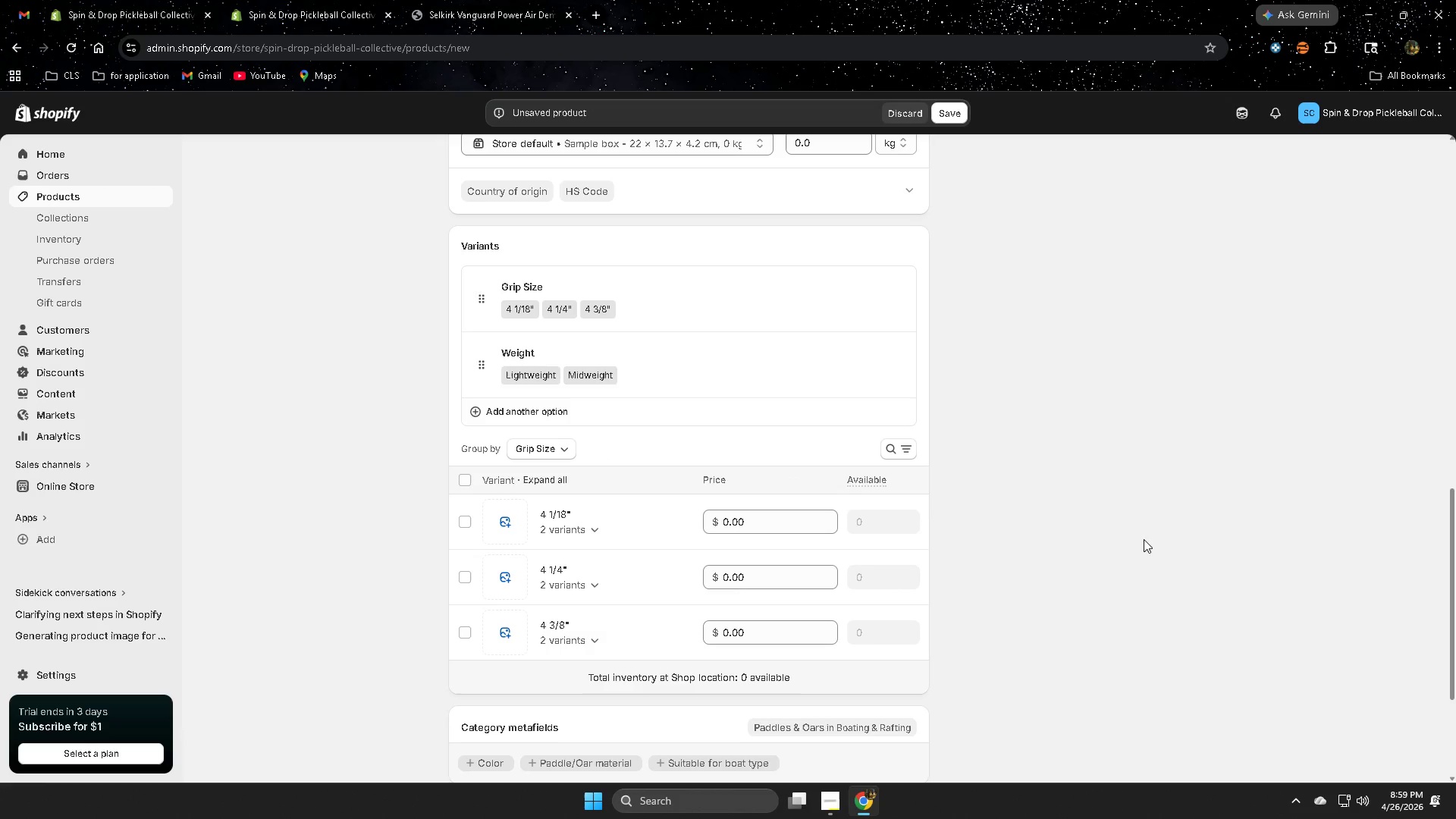 
left_click([594, 529])
 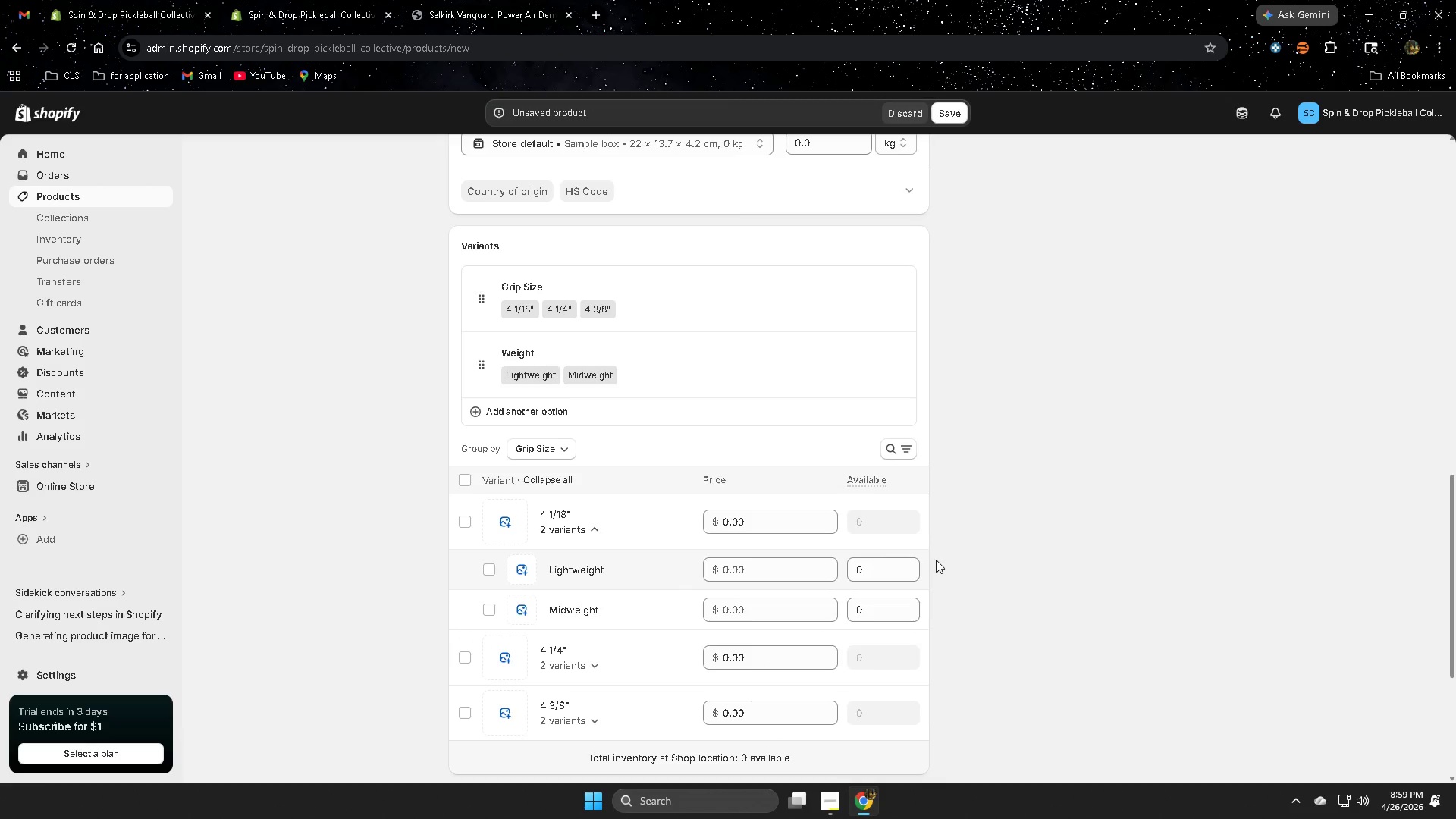 
left_click([777, 410])
 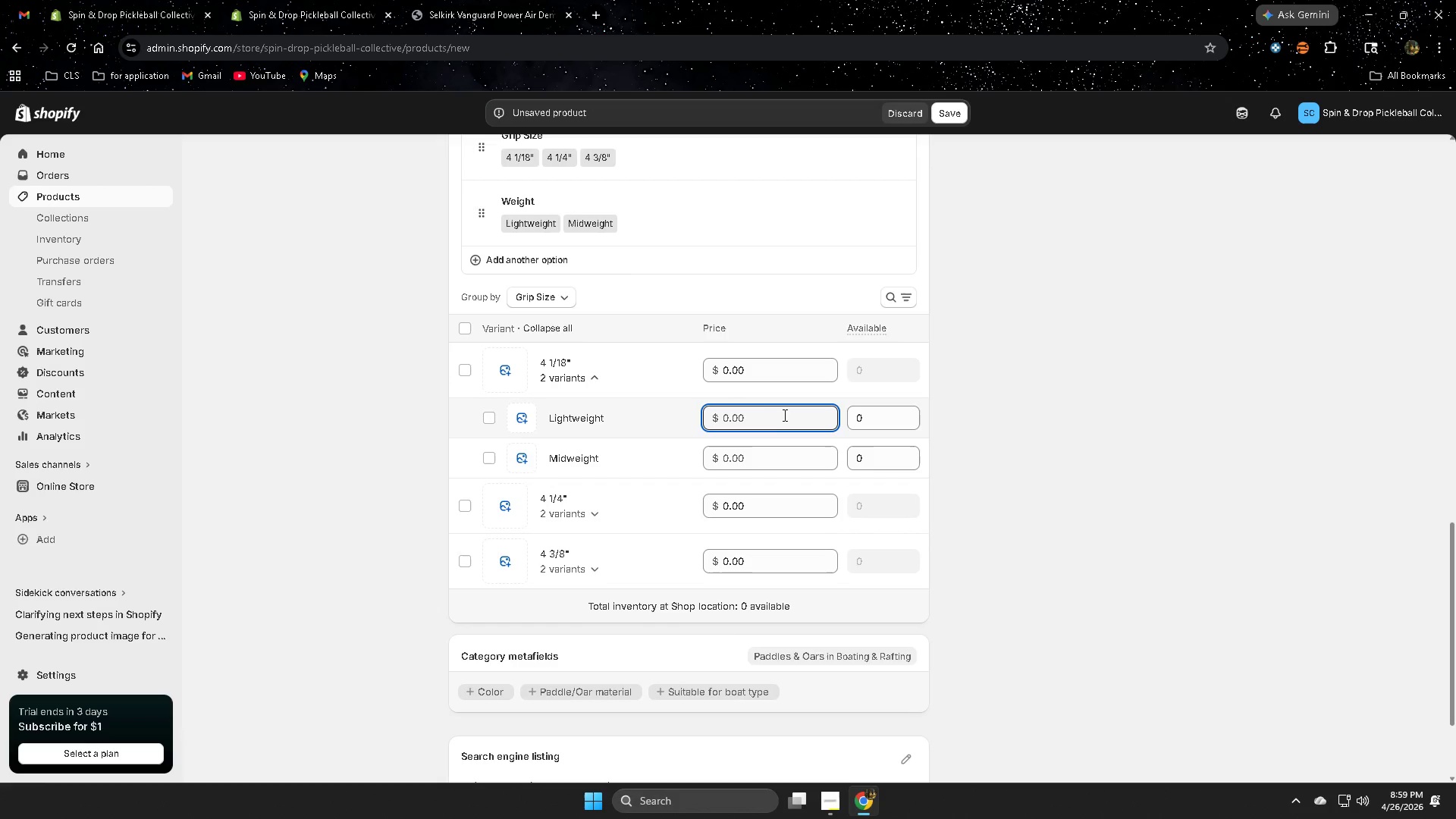 
key(Numpad5)
 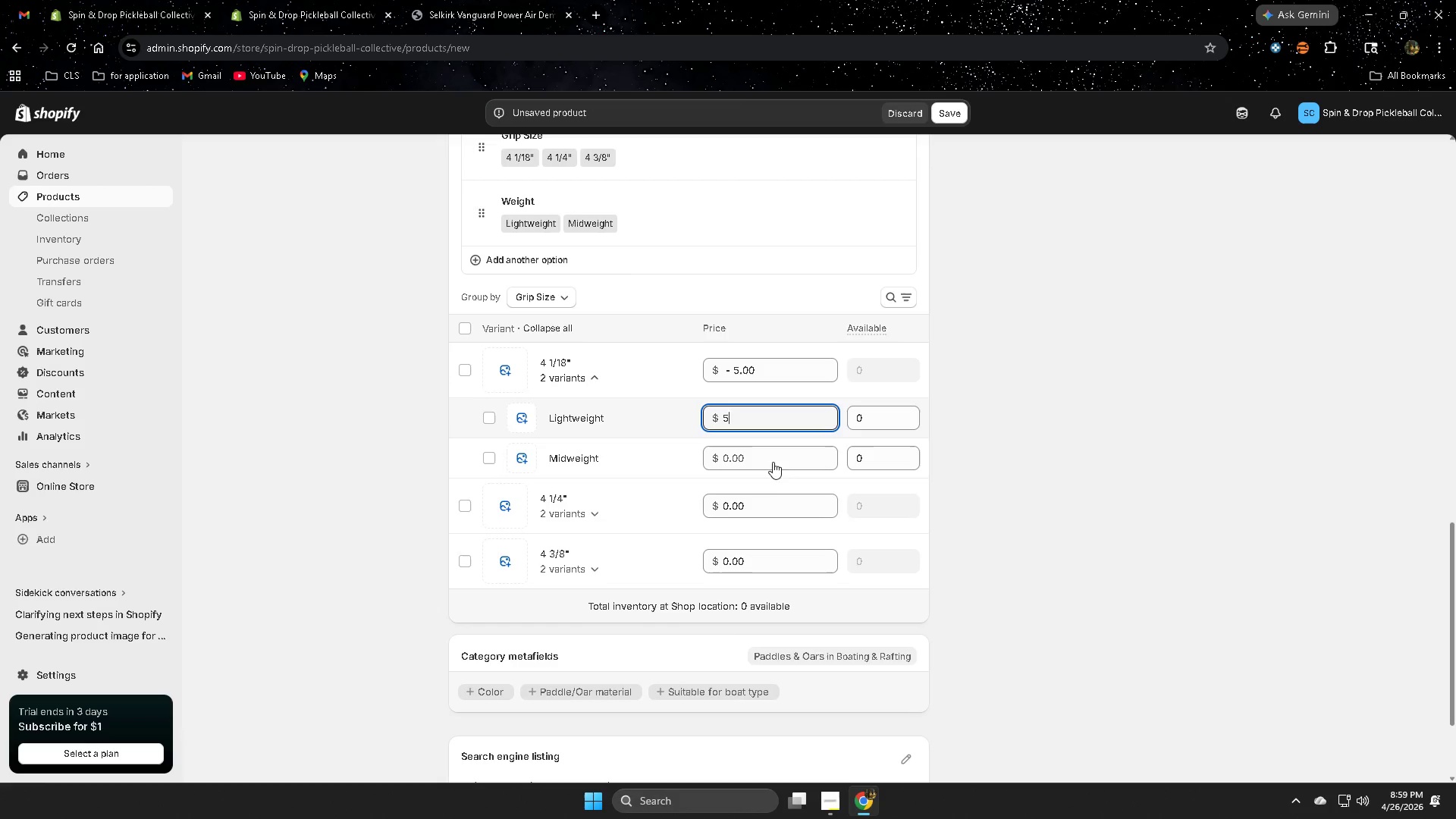 
key(Numpad0)
 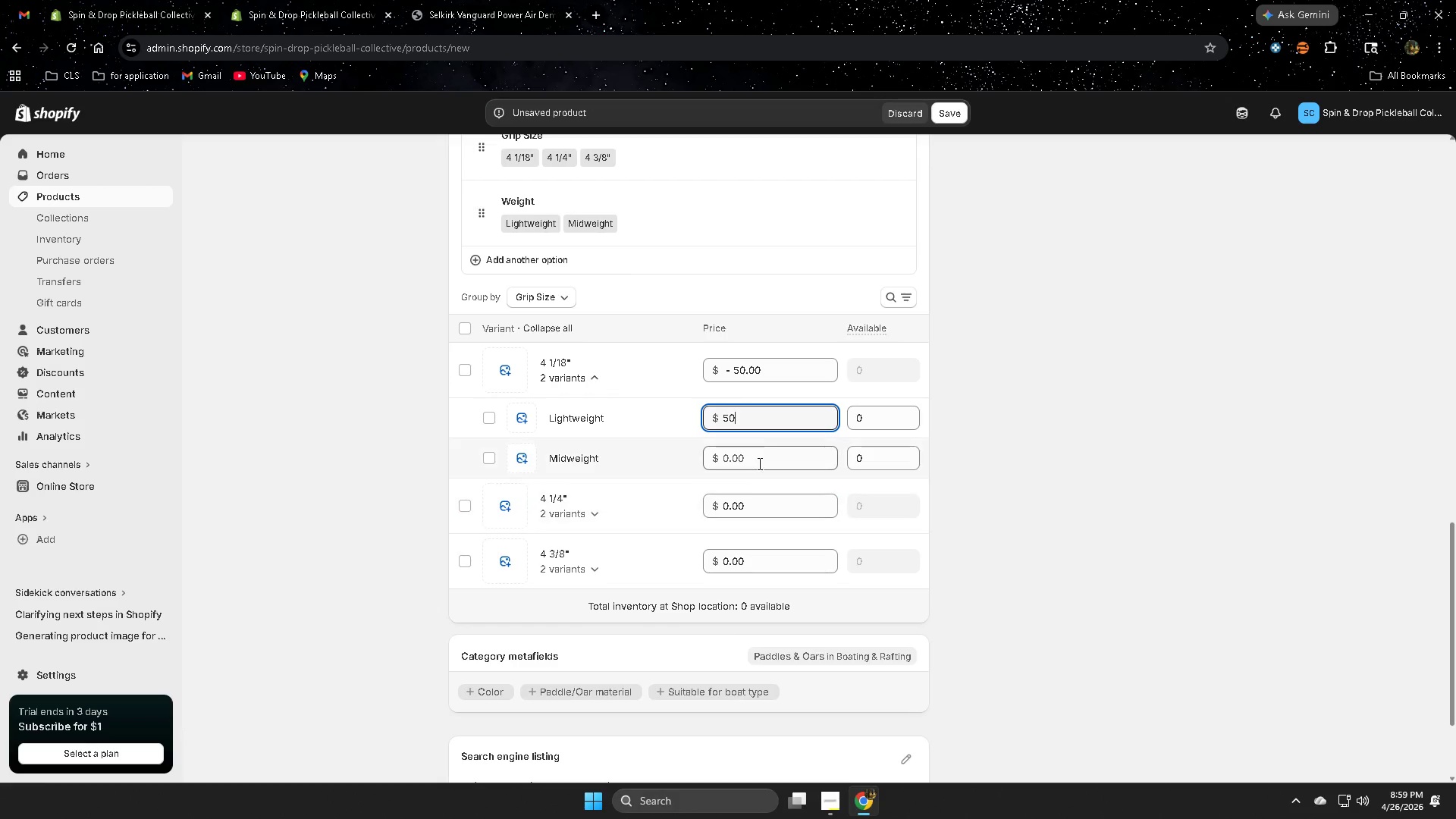 
left_click([758, 463])
 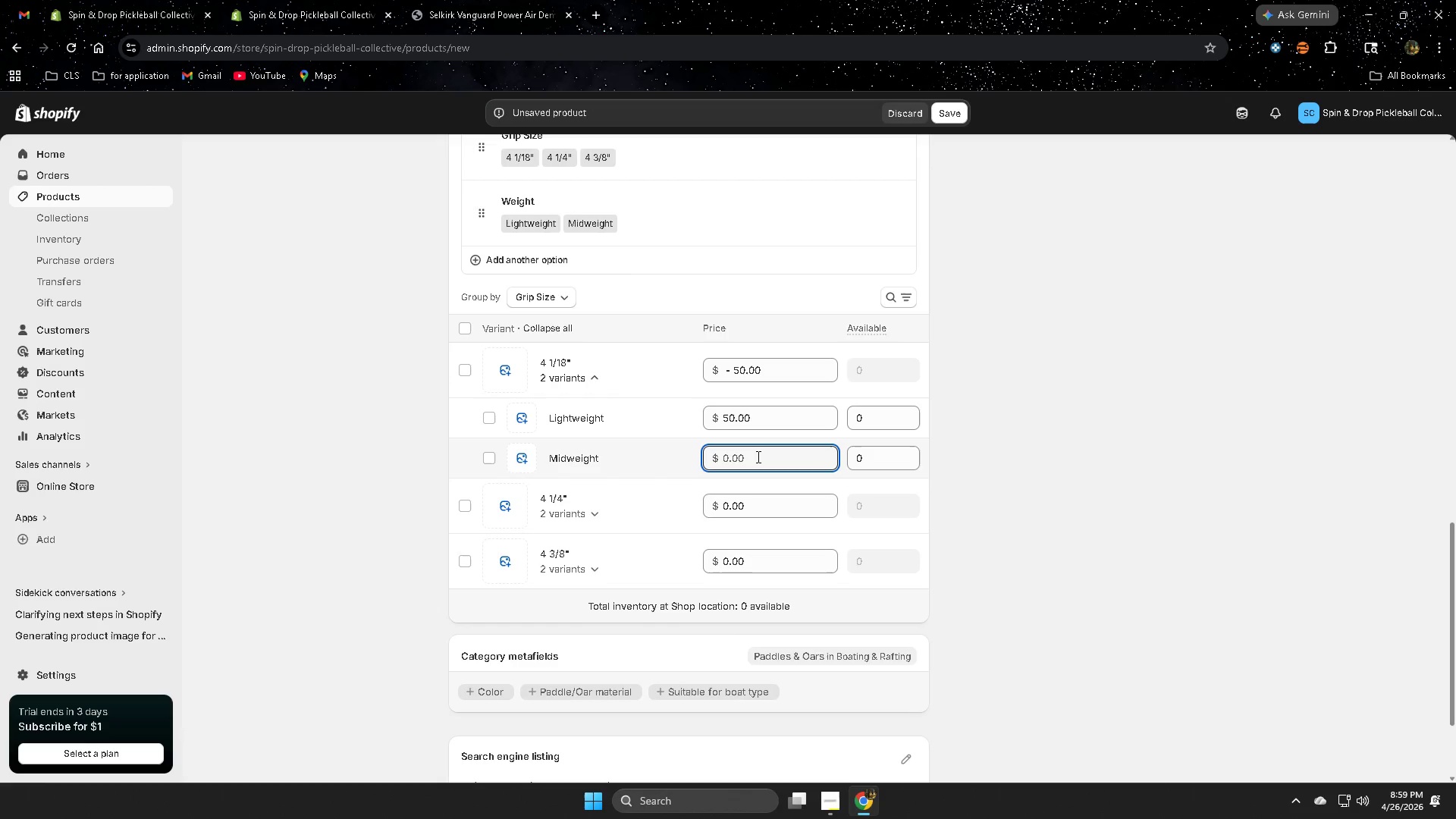 
key(Numpad6)
 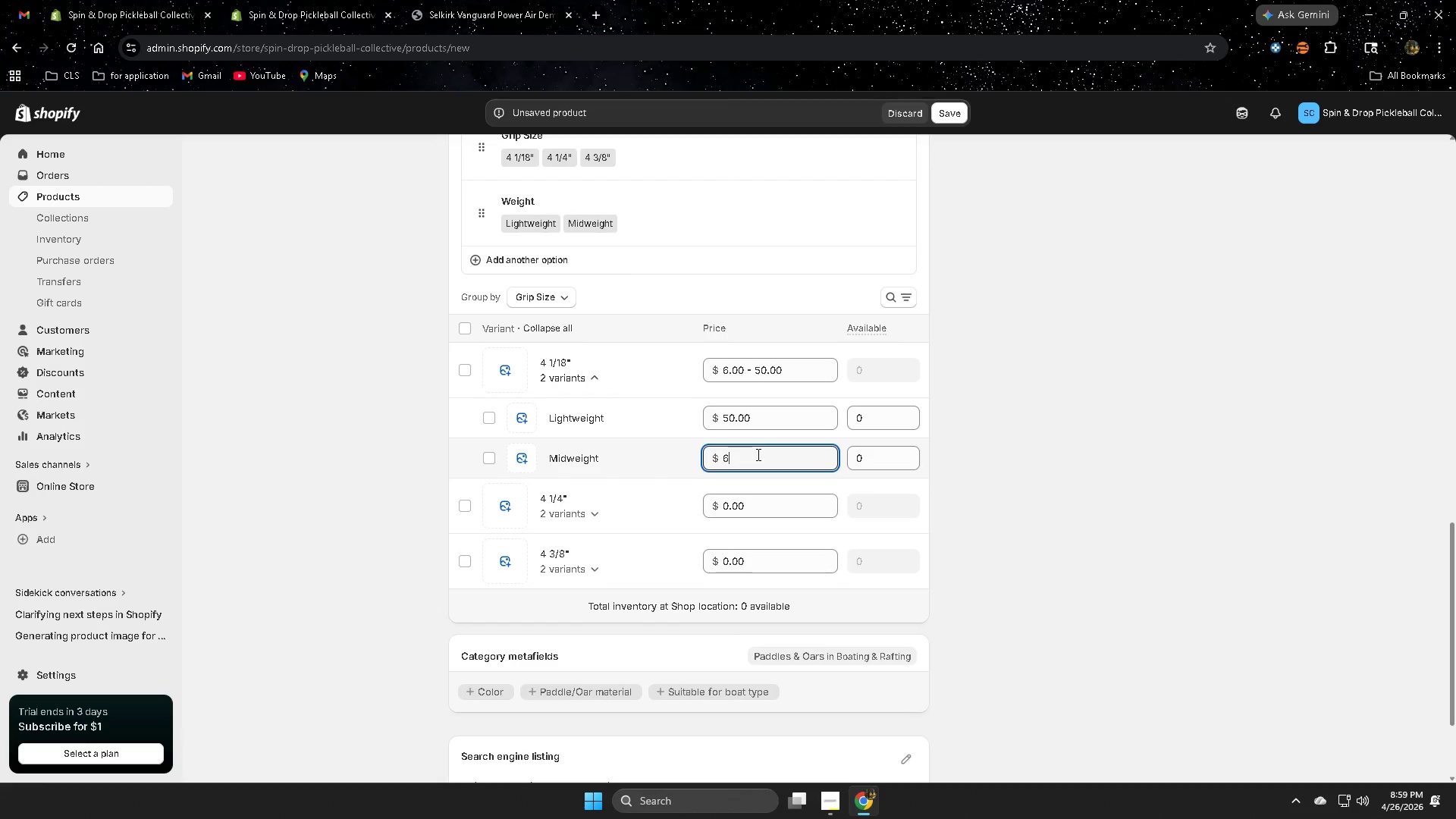 
key(Numpad0)
 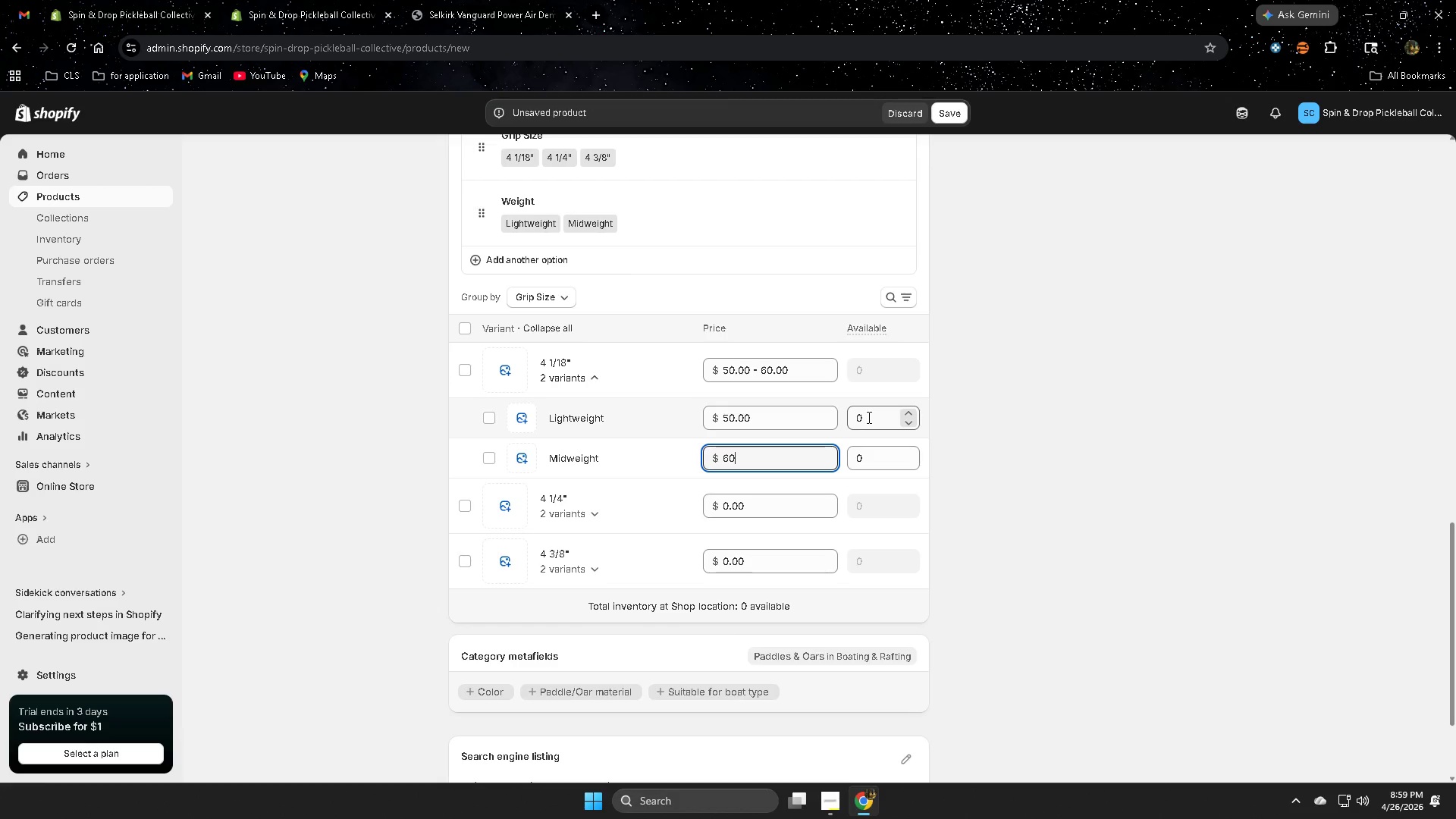 
scroll: coordinate [937, 559], scroll_direction: down, amount: 2.0
 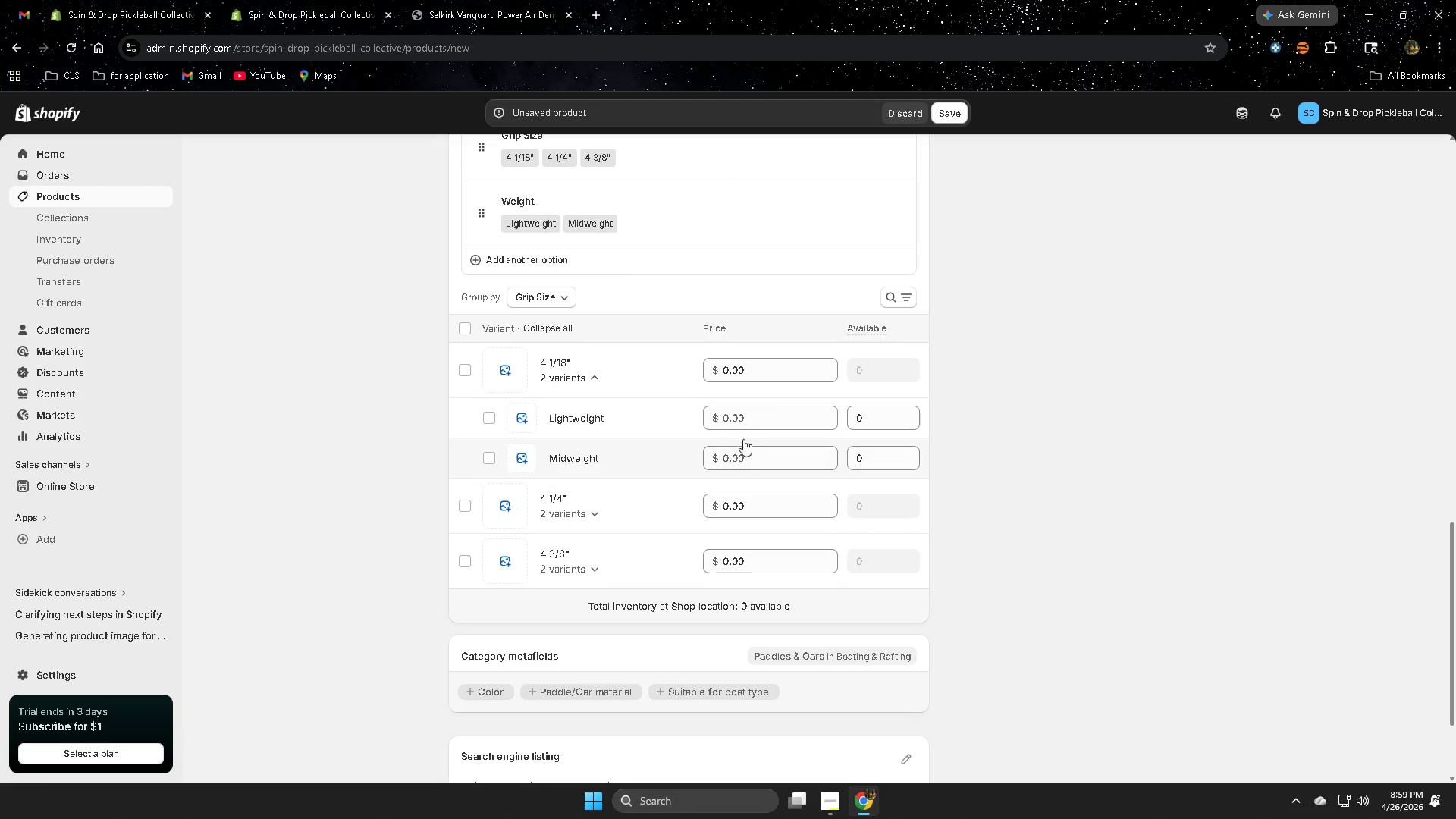 
left_click([868, 417])
 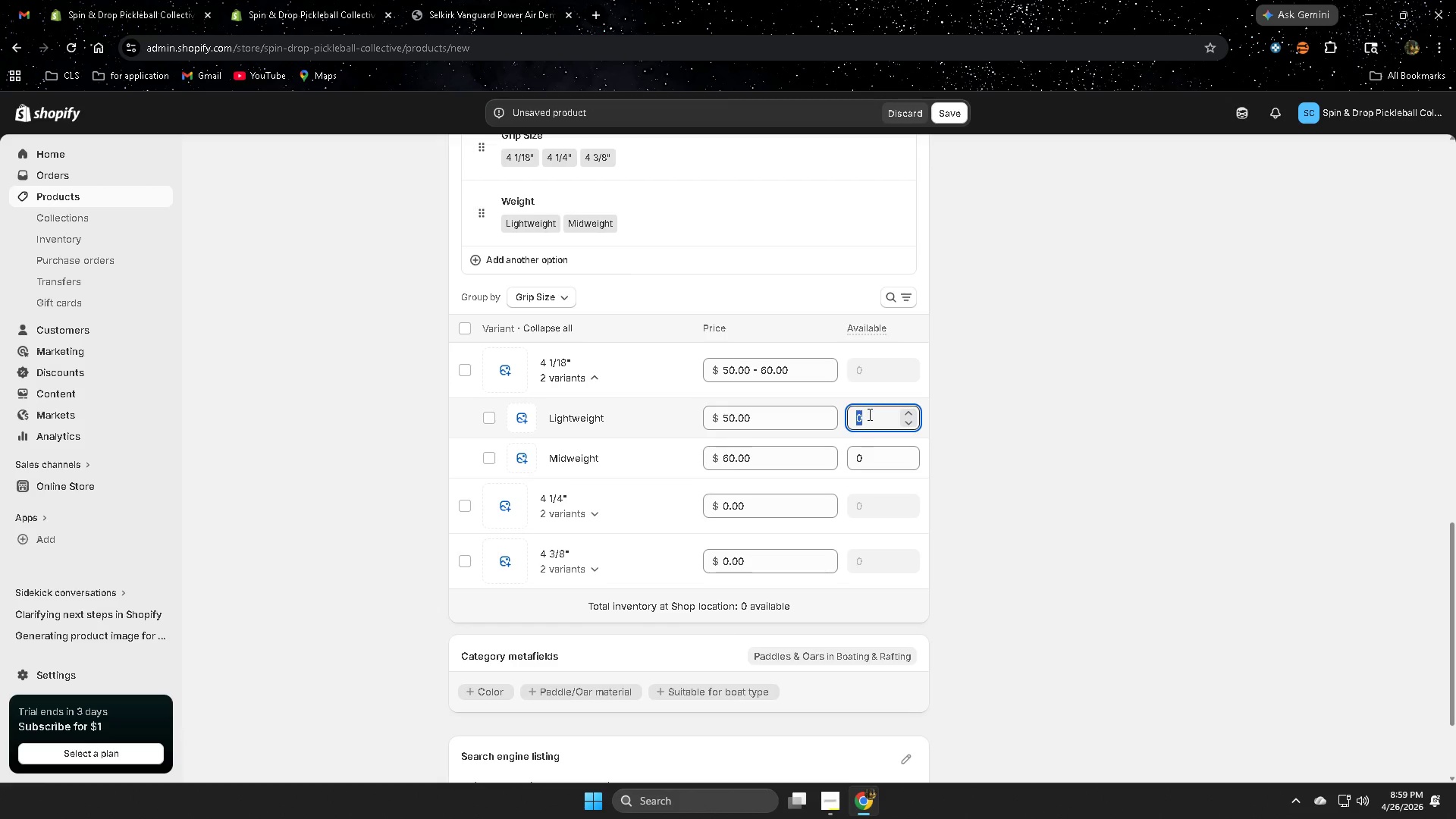 
key(Numpad3)
 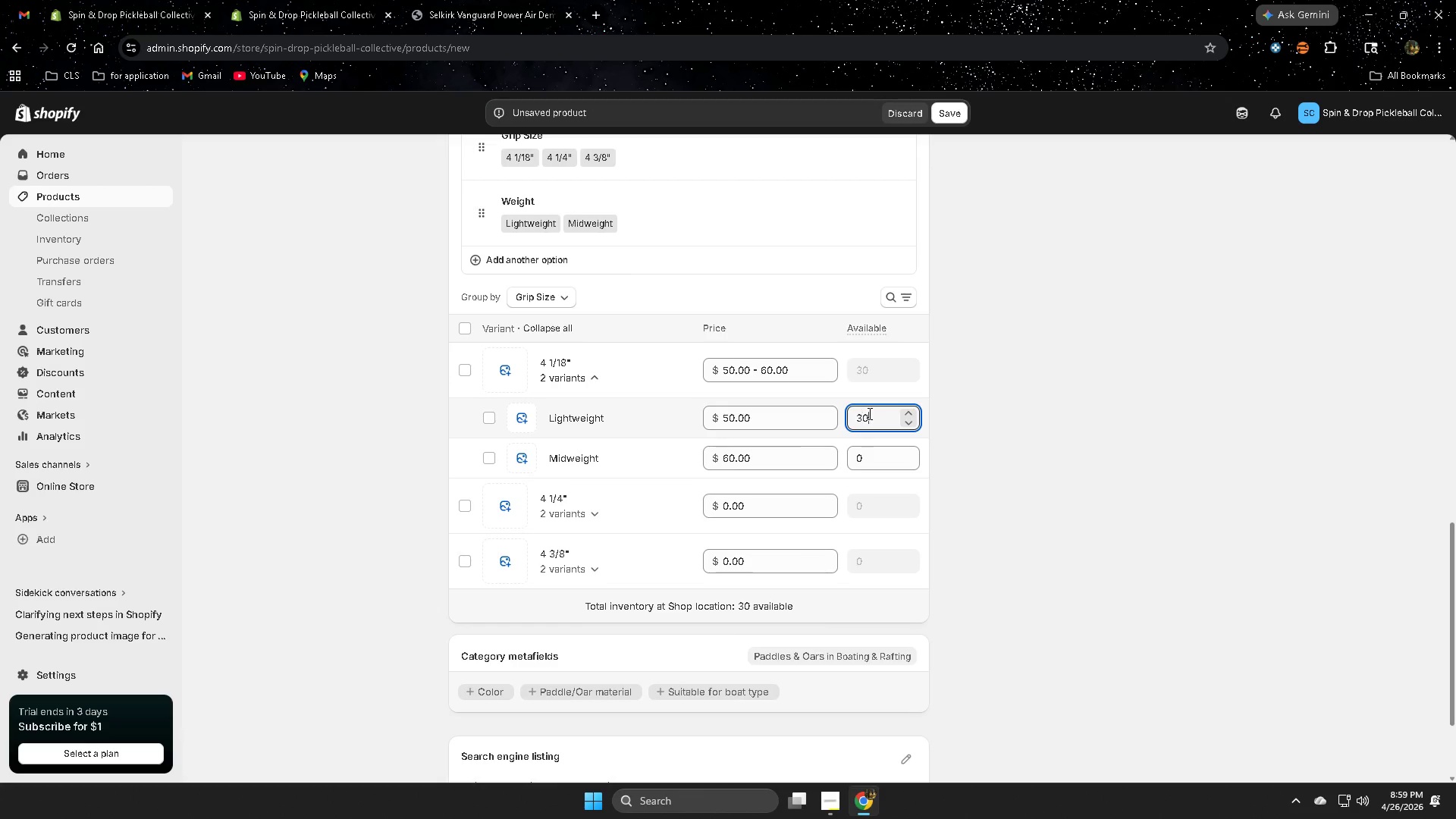 
key(Numpad0)
 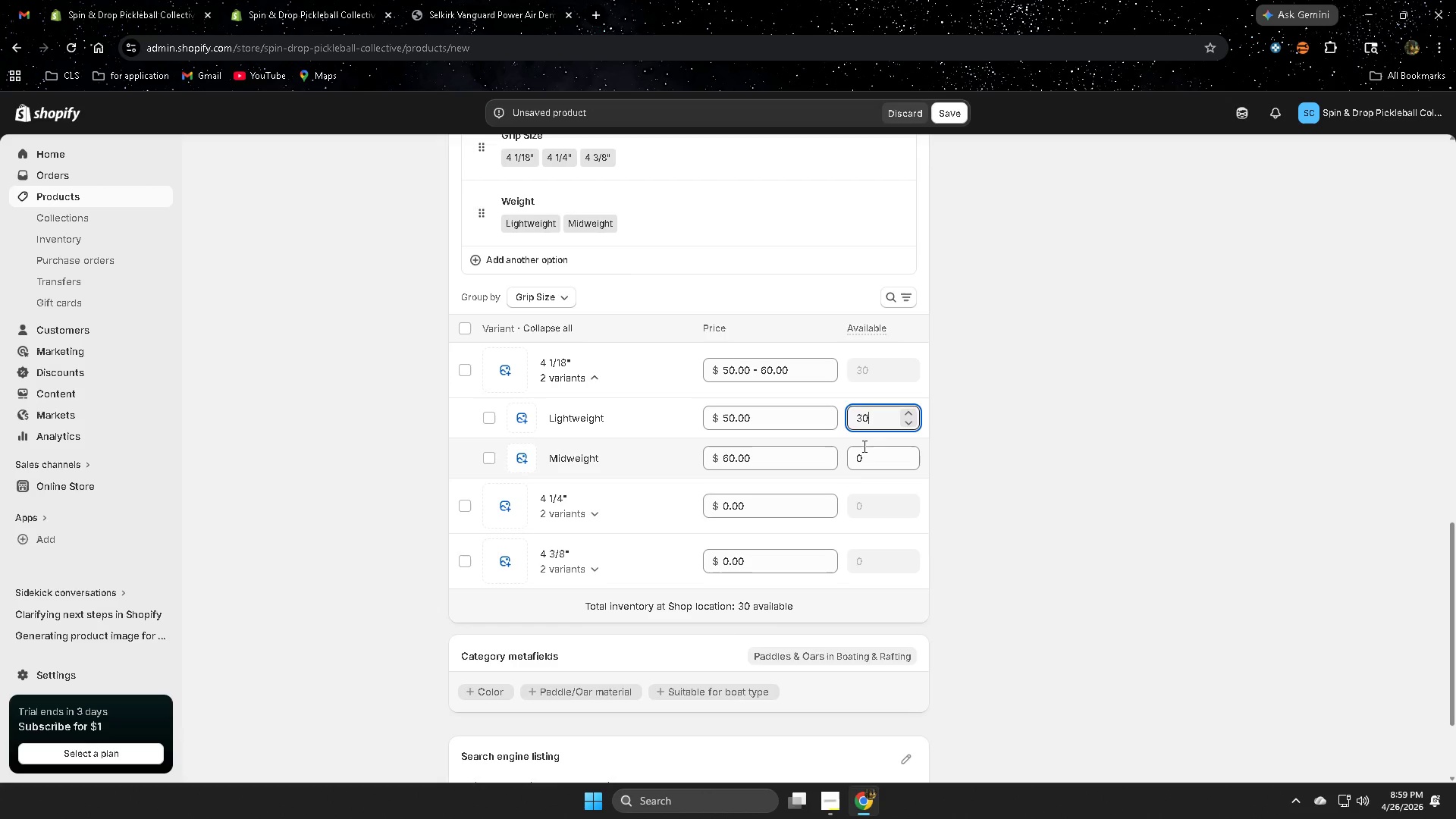 
left_click_drag(start_coordinate=[864, 450], to_coordinate=[864, 453])
 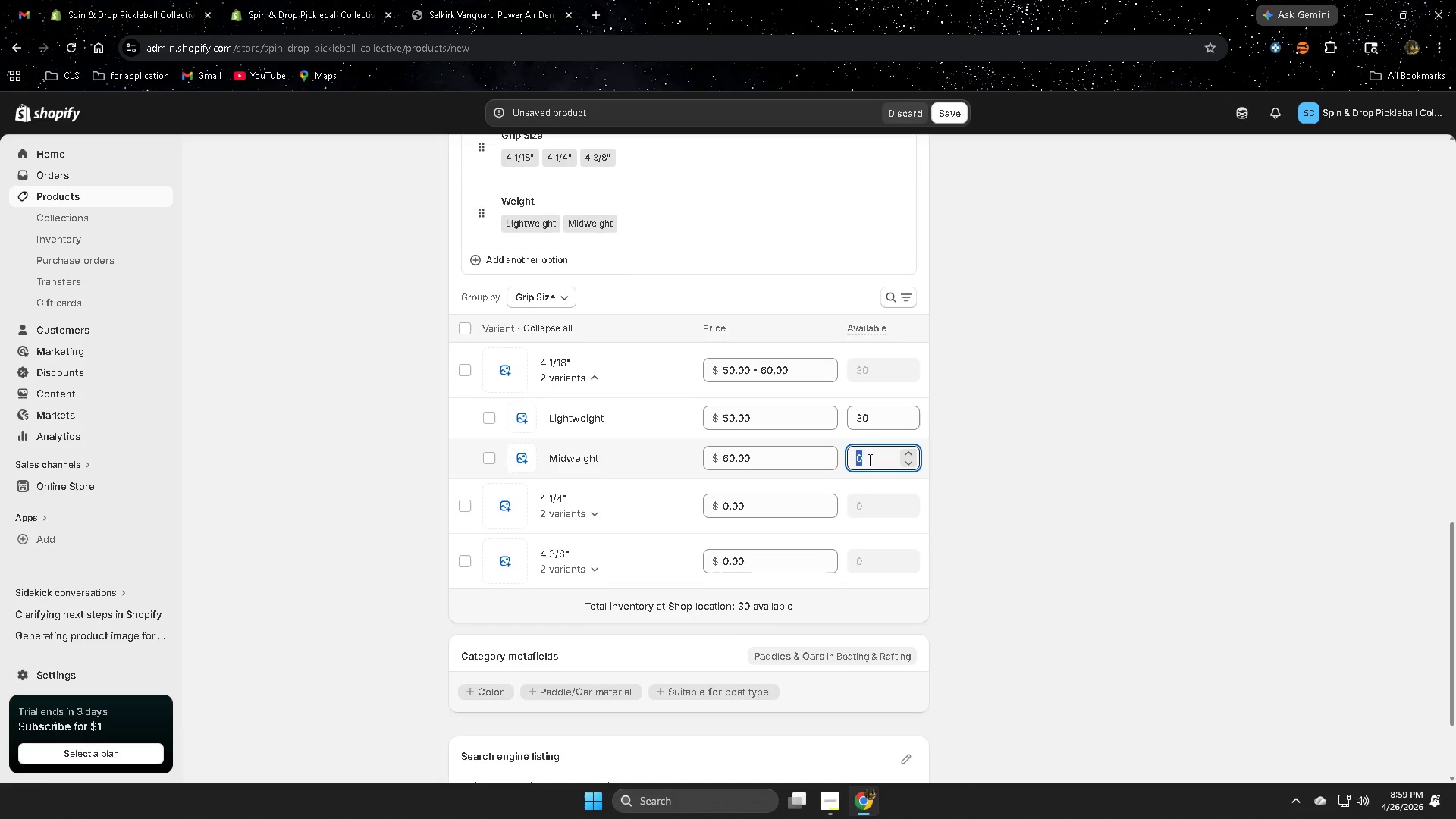 
key(Numpad3)
 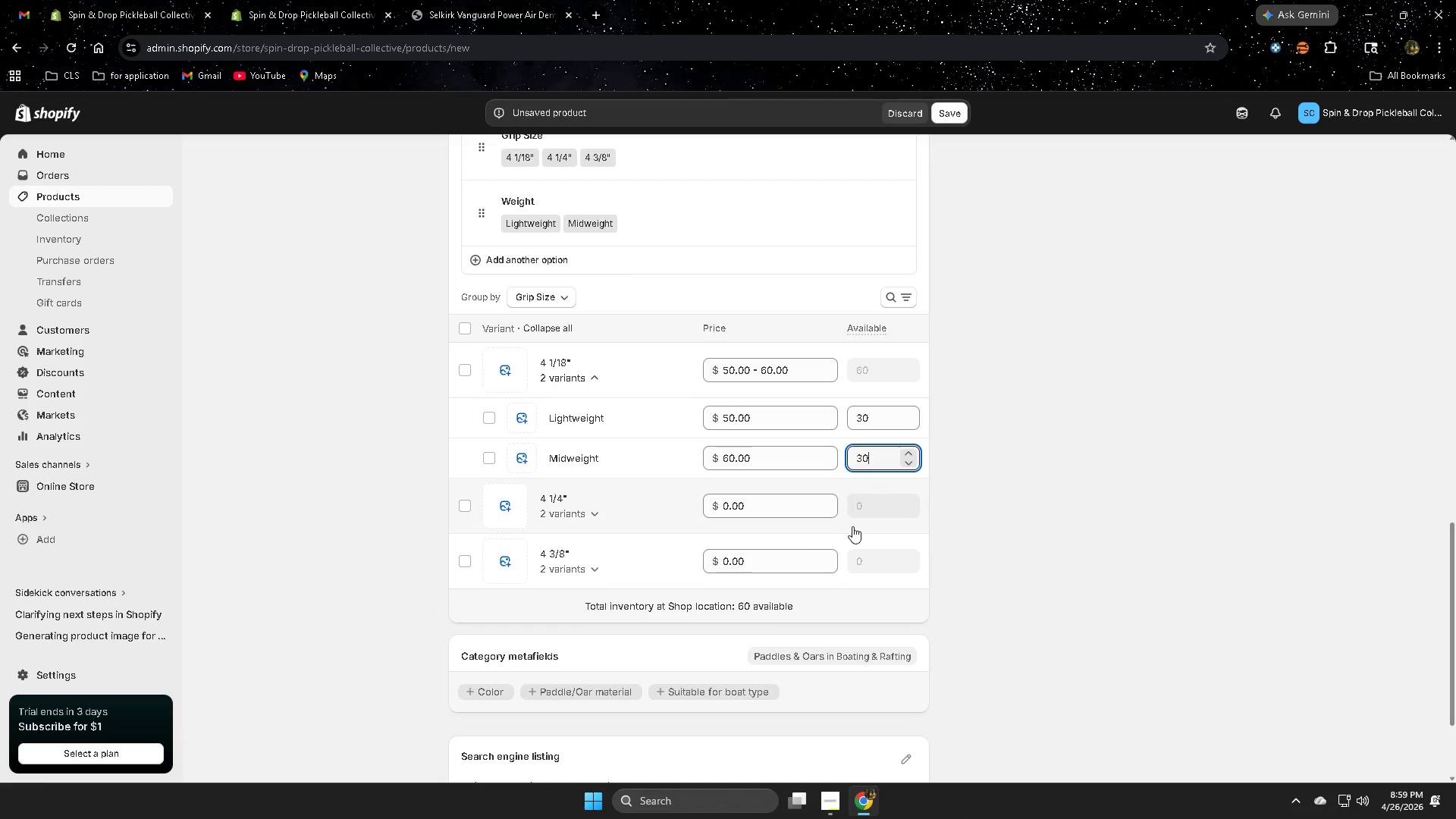 
key(Numpad0)
 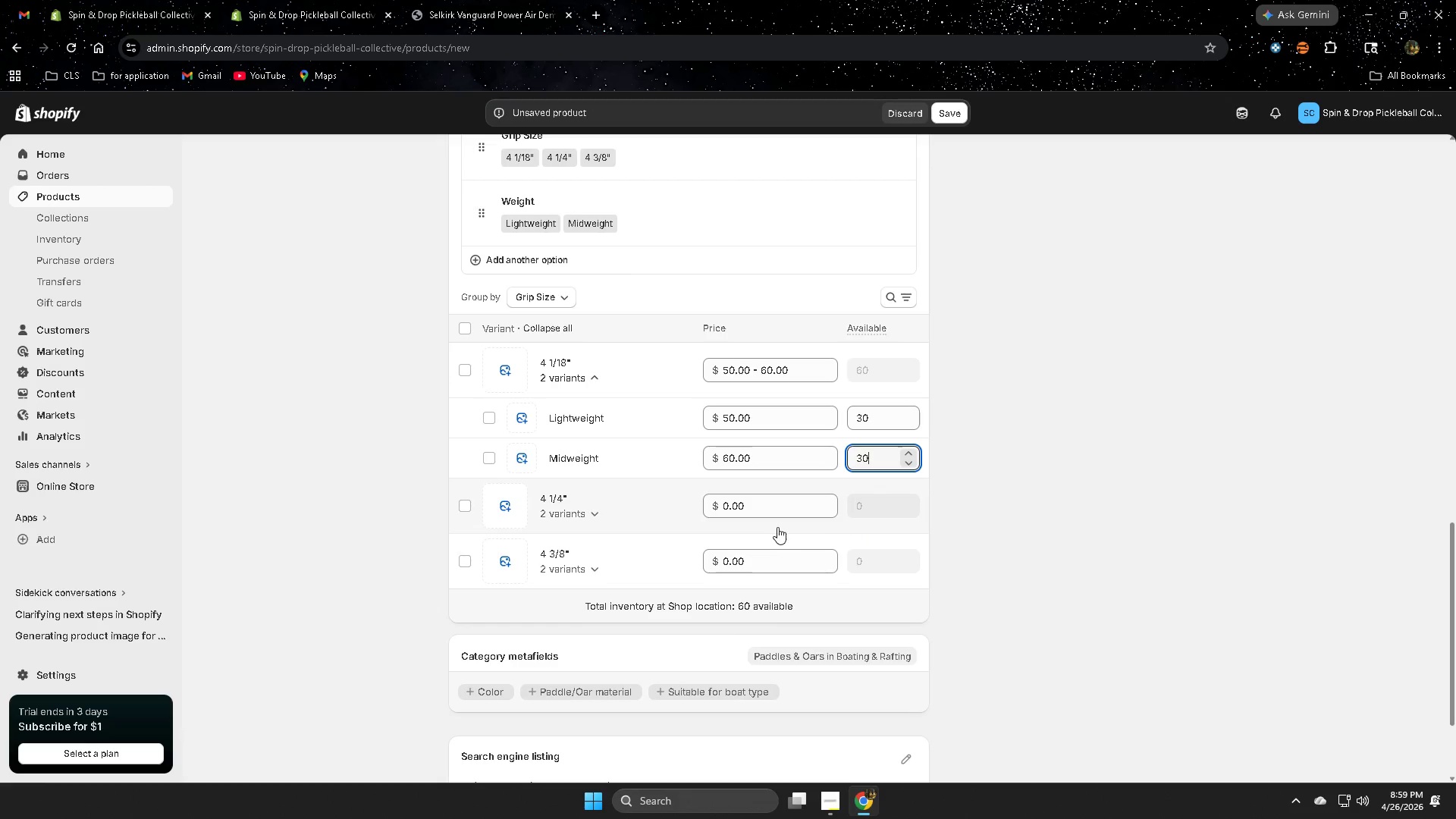 
left_click([770, 510])
 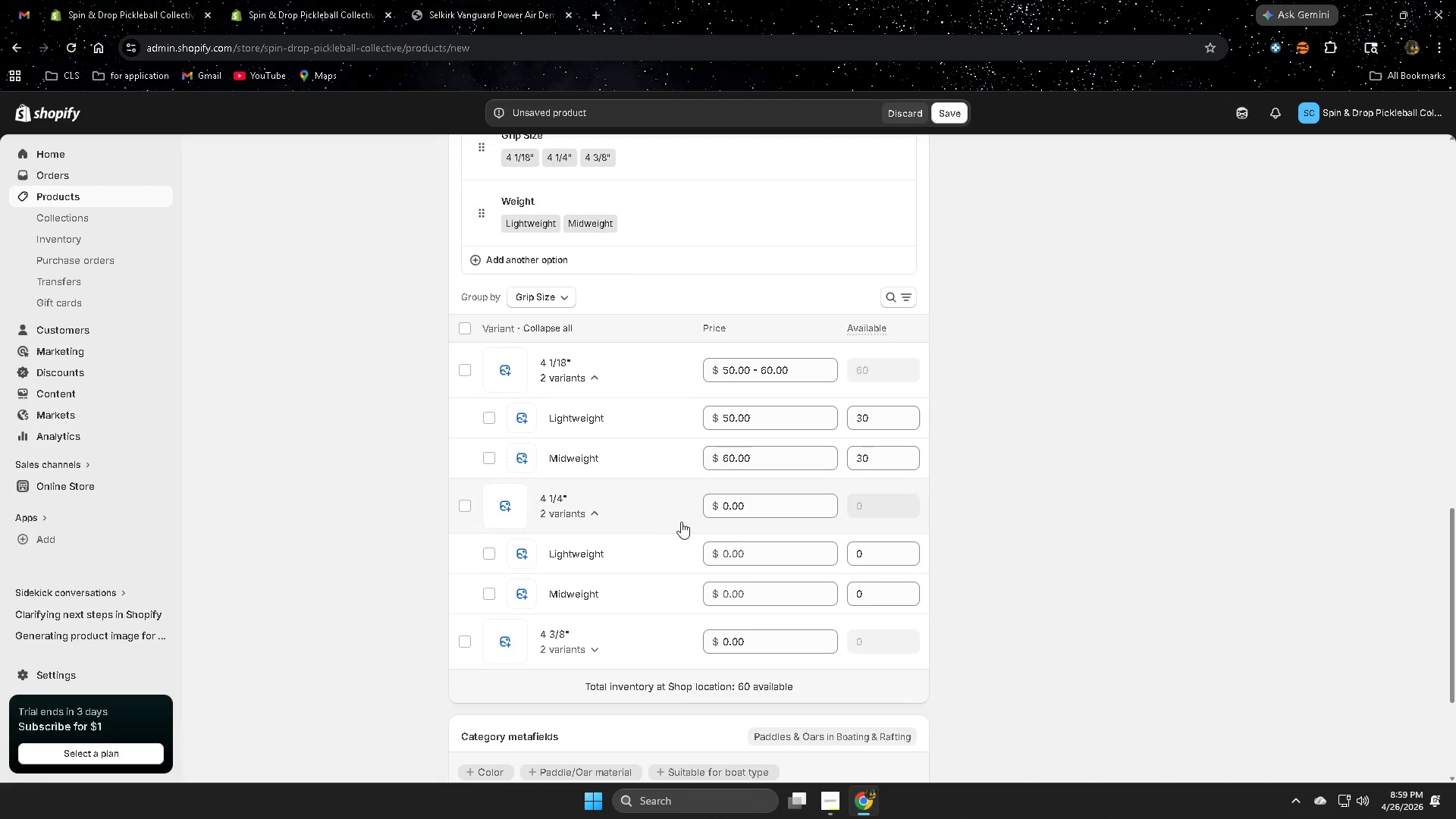 
left_click([752, 559])
 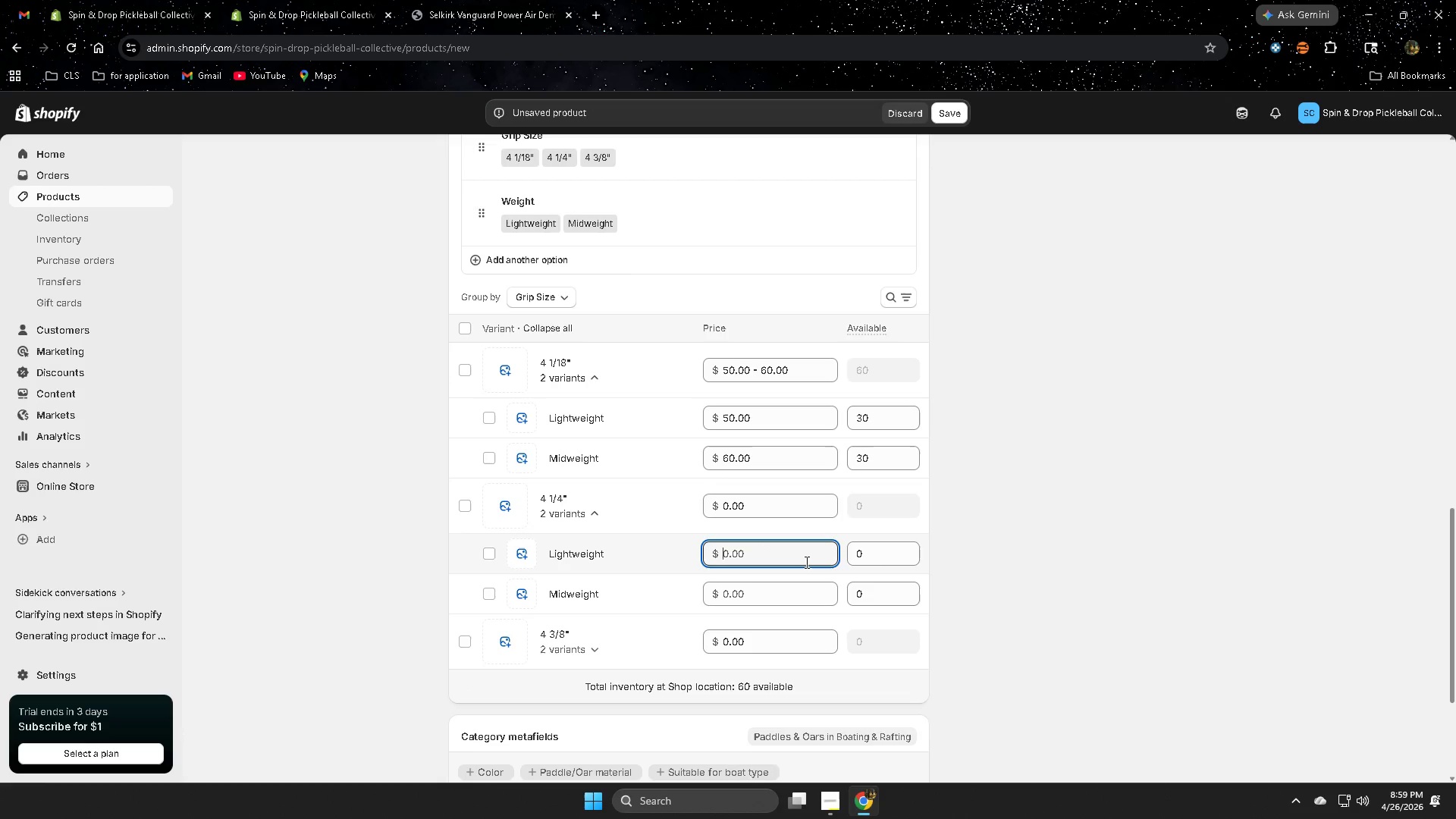 
key(Numpad5)
 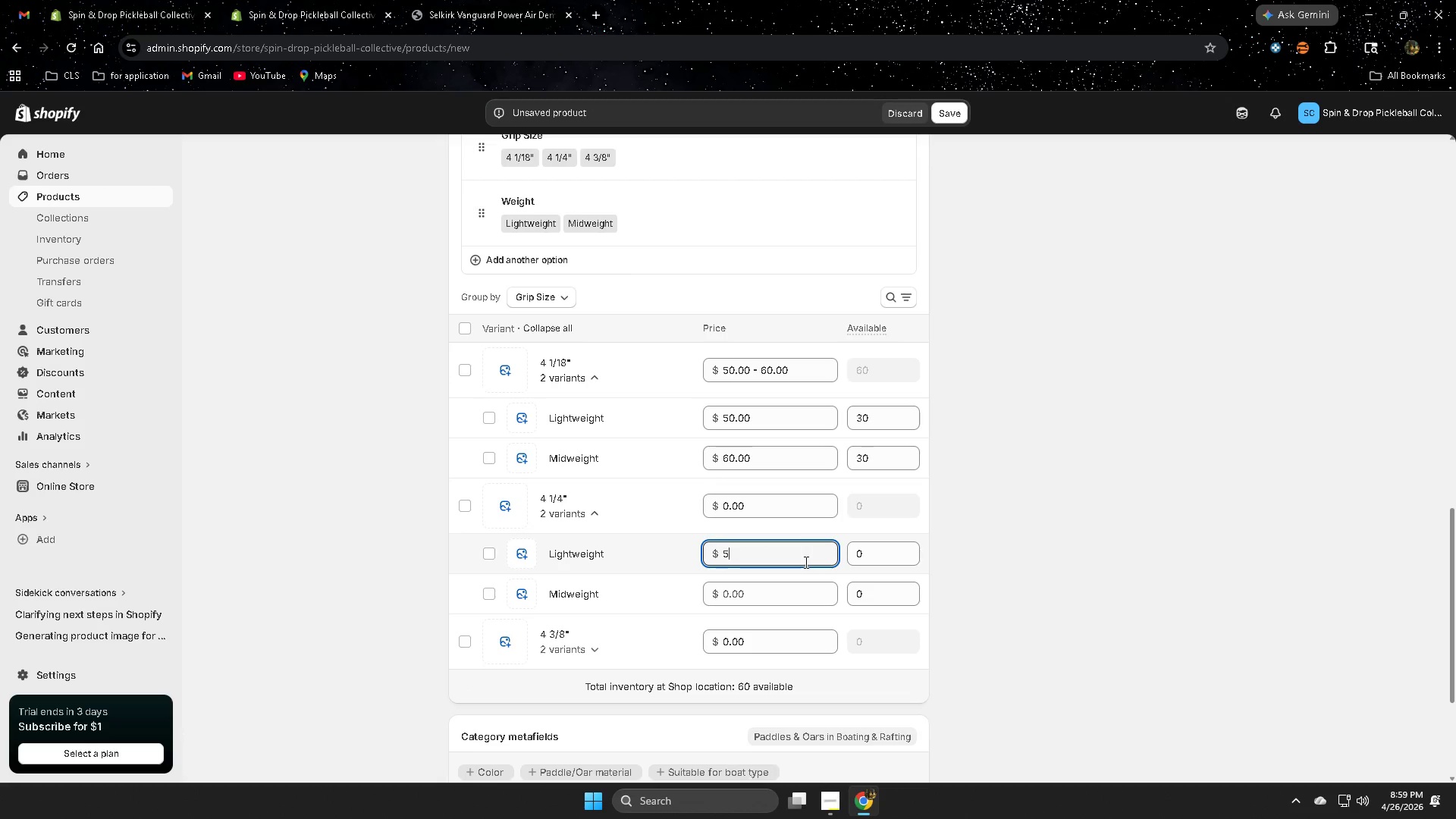 
key(Numpad0)
 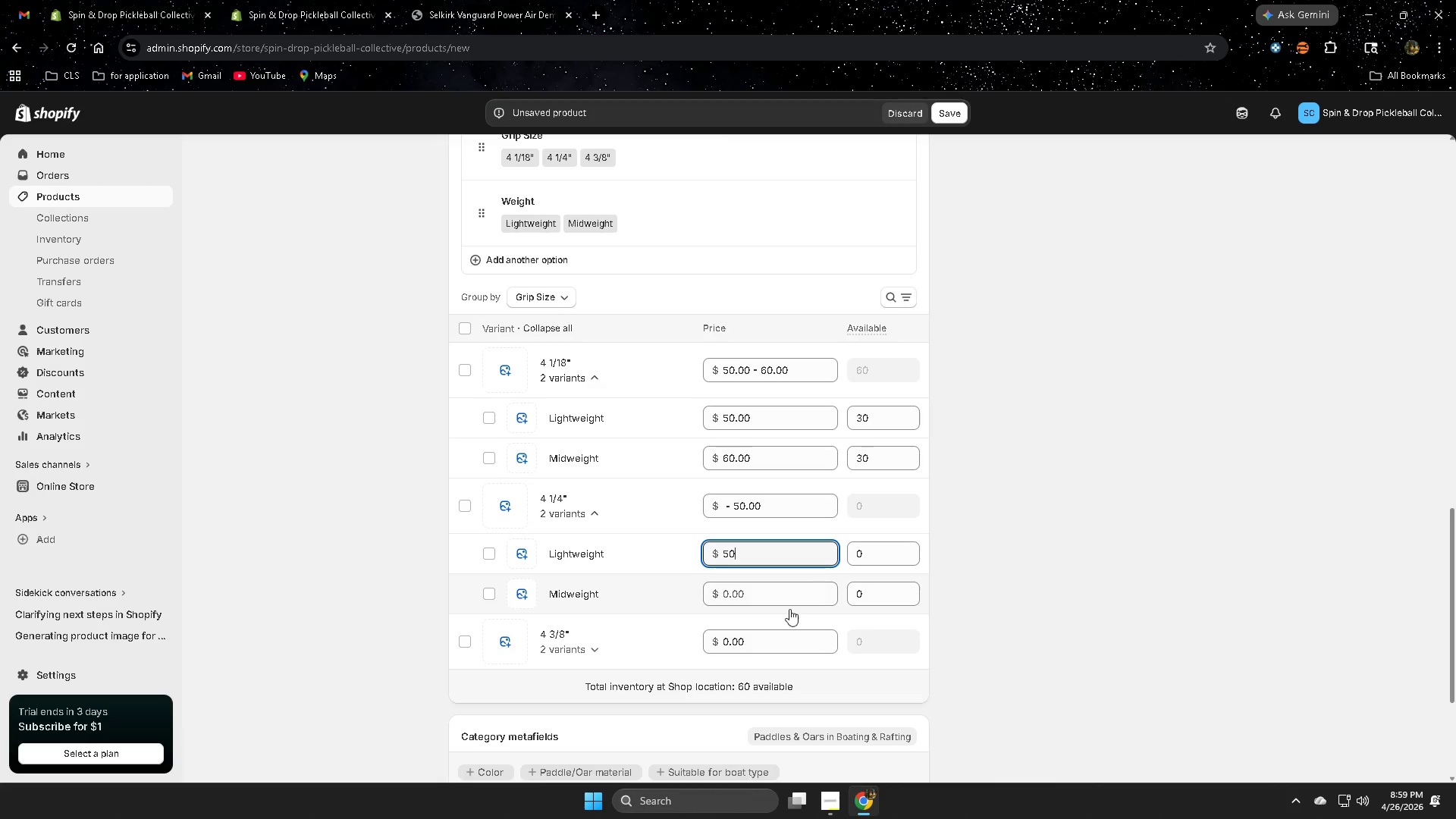 
left_click([777, 604])
 